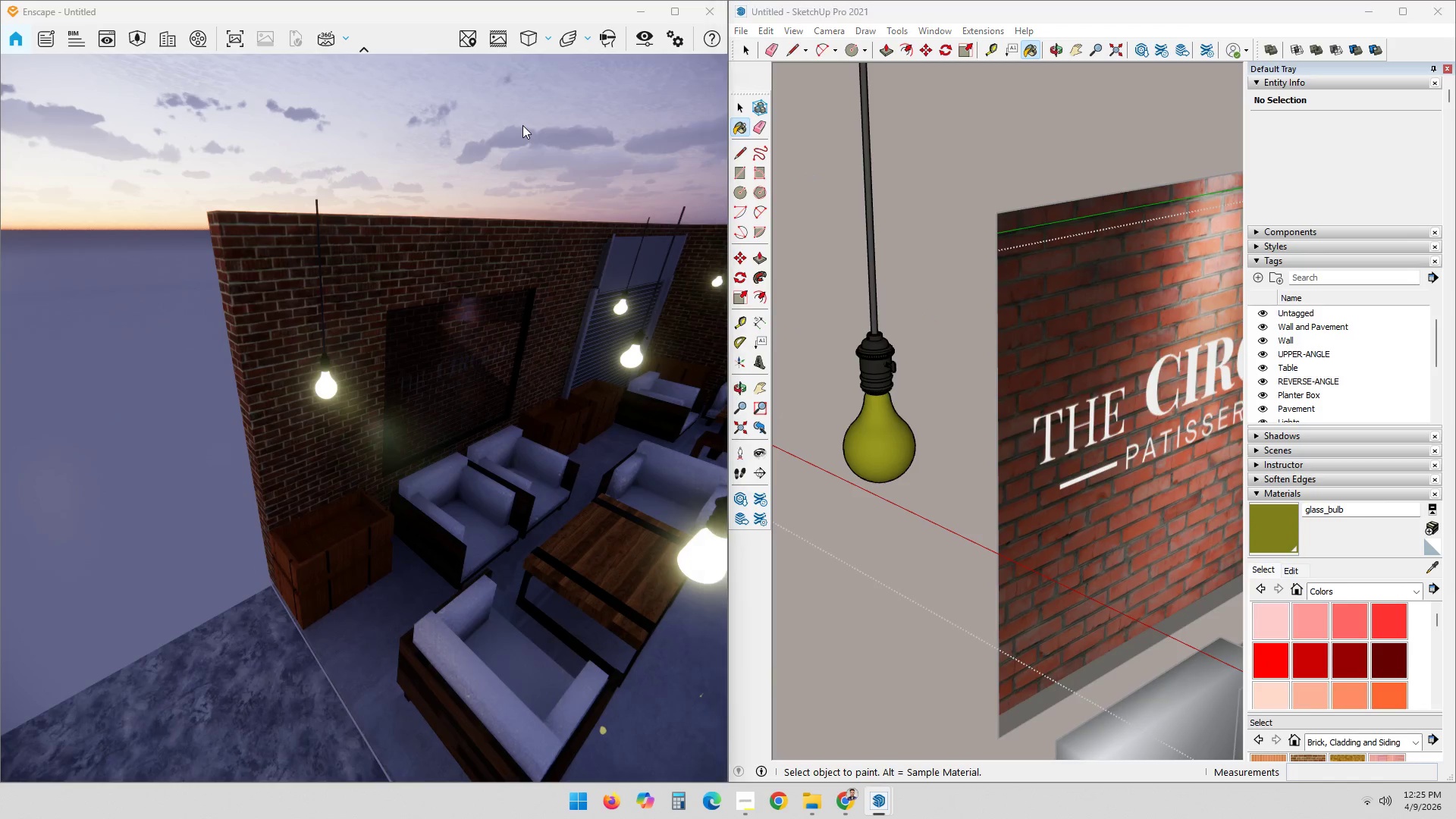 
double_click([532, 155])
 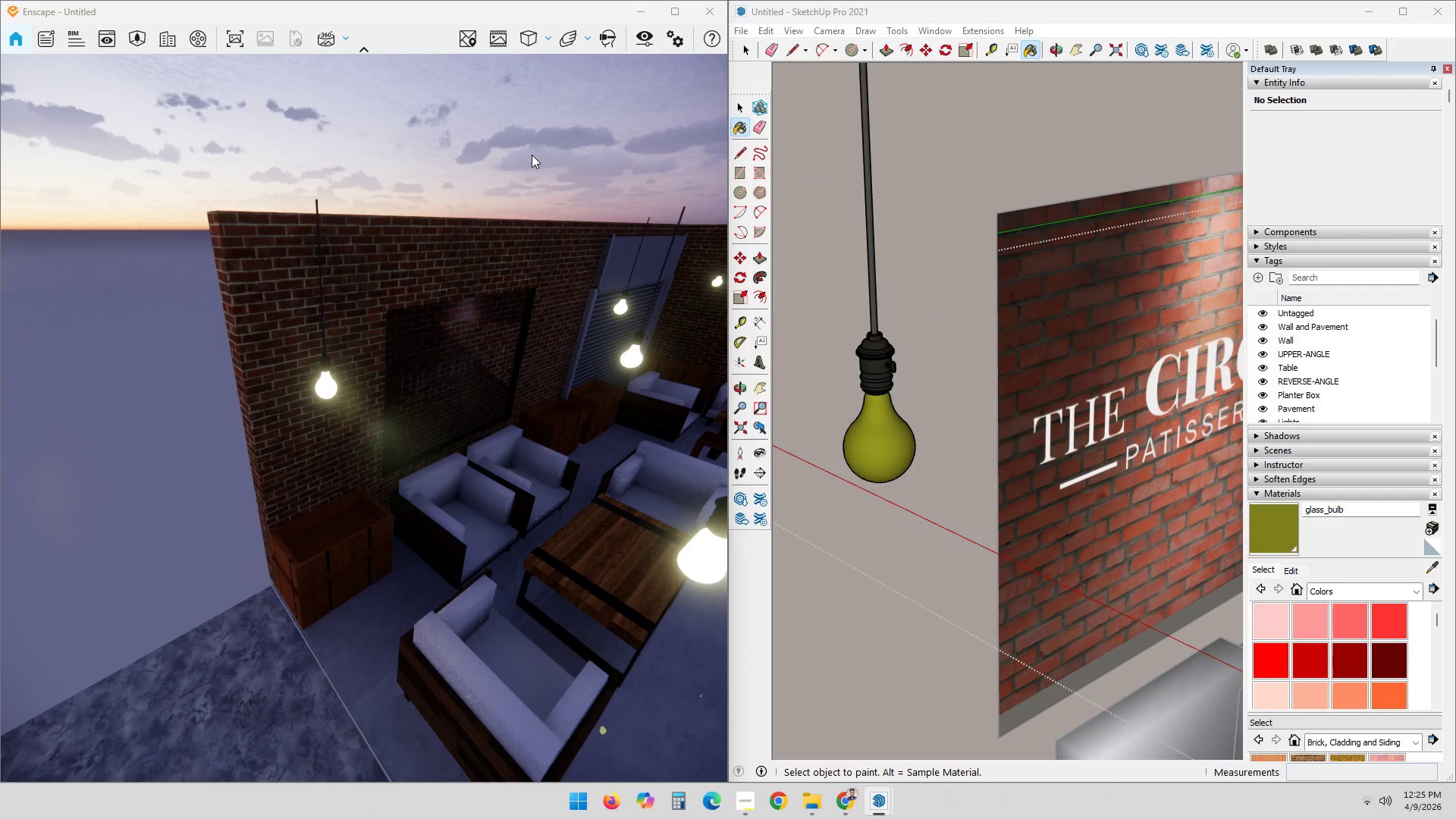 
triple_click([532, 155])
 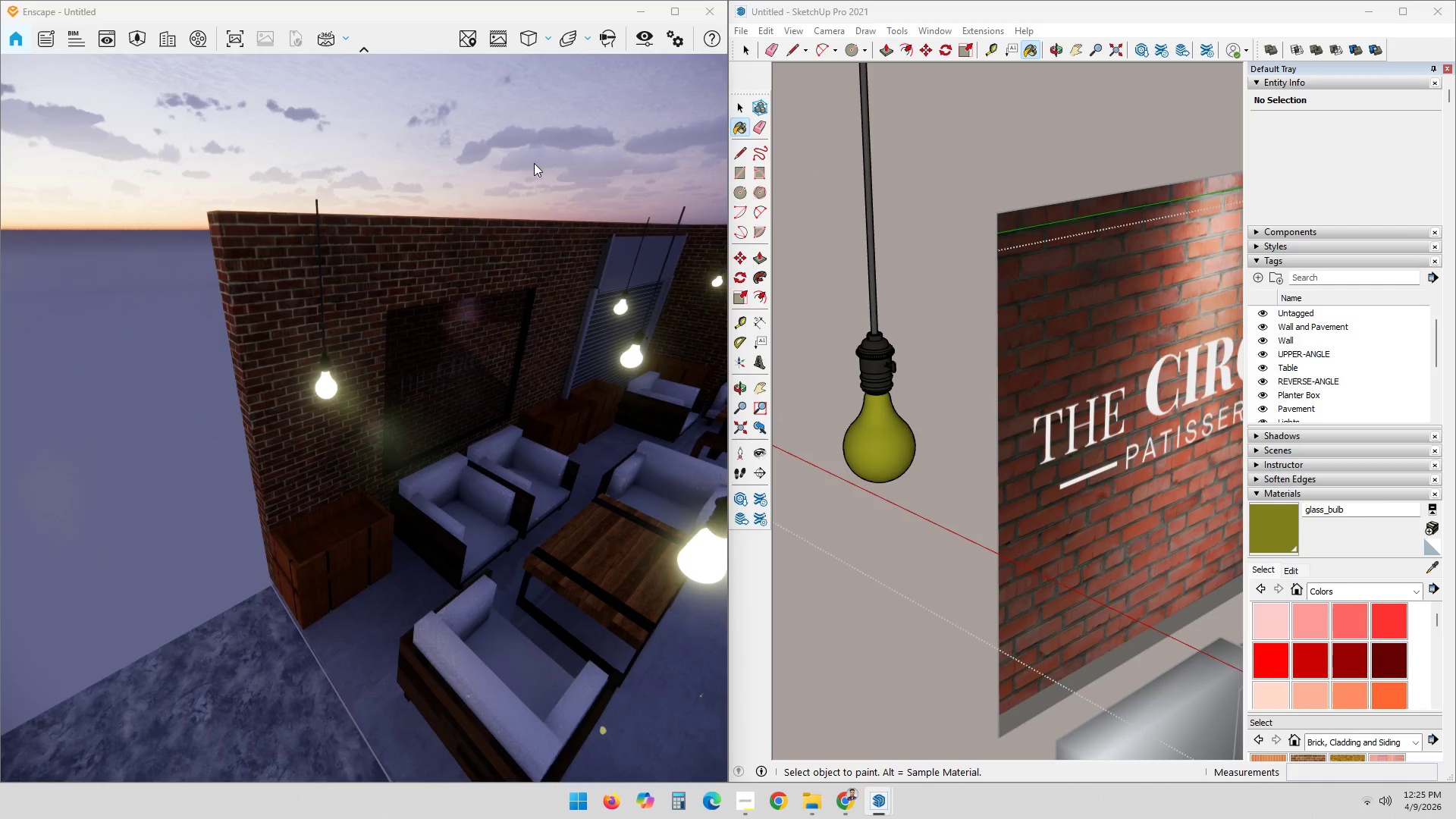 
scroll: coordinate [1054, 410], scroll_direction: down, amount: 25.0
 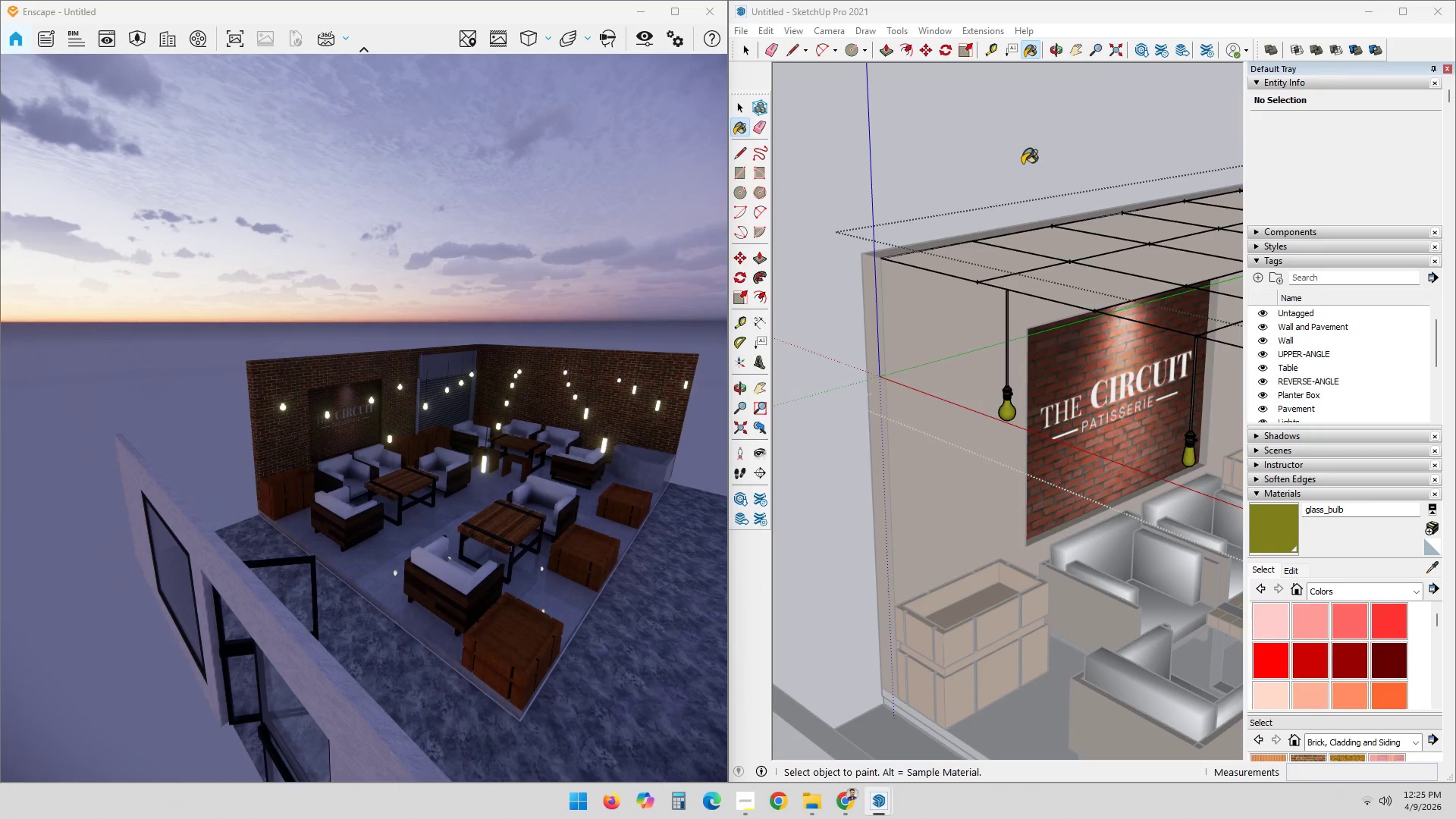 
key(Space)
 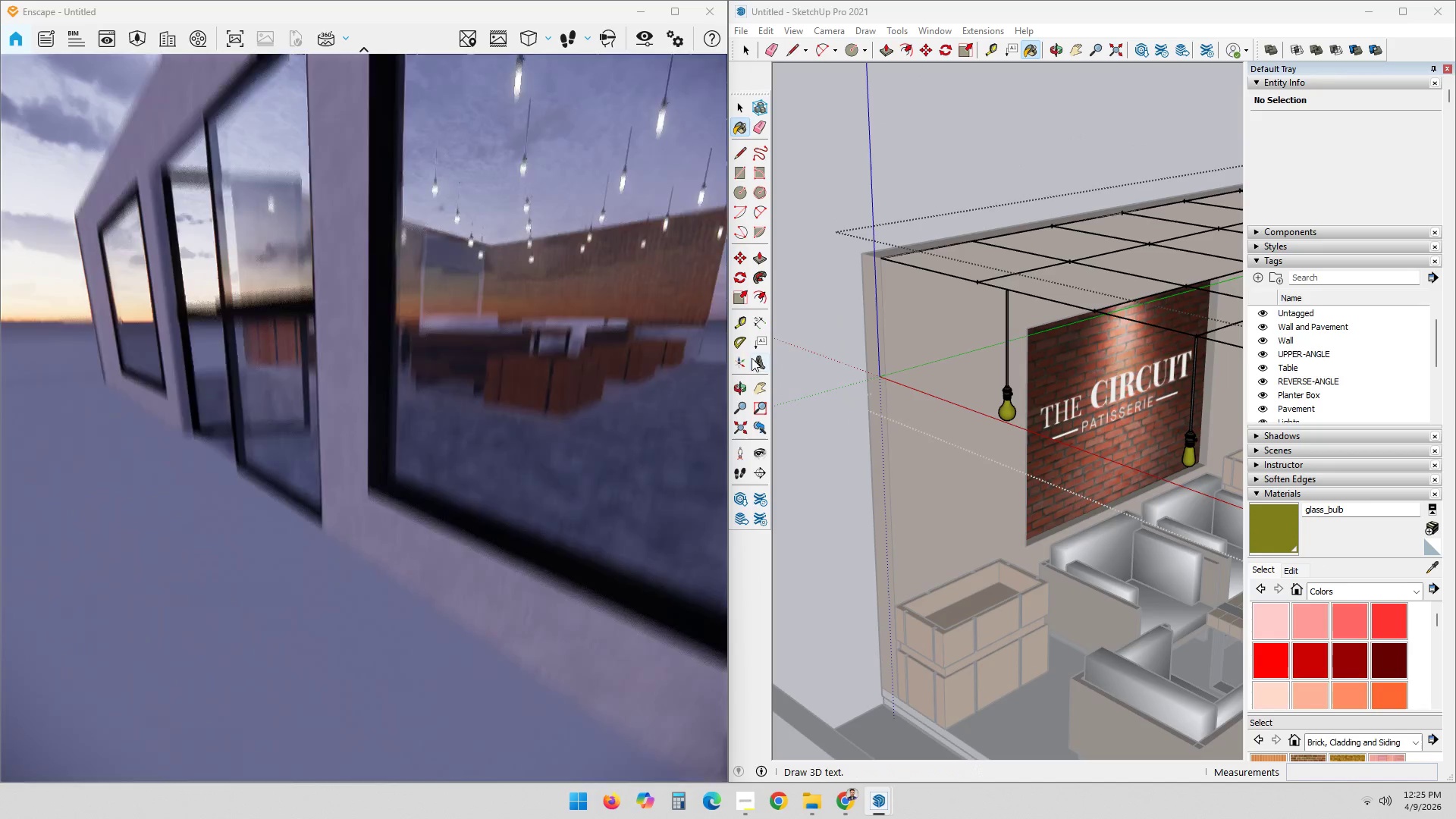 
scroll: coordinate [598, 382], scroll_direction: down, amount: 7.0
 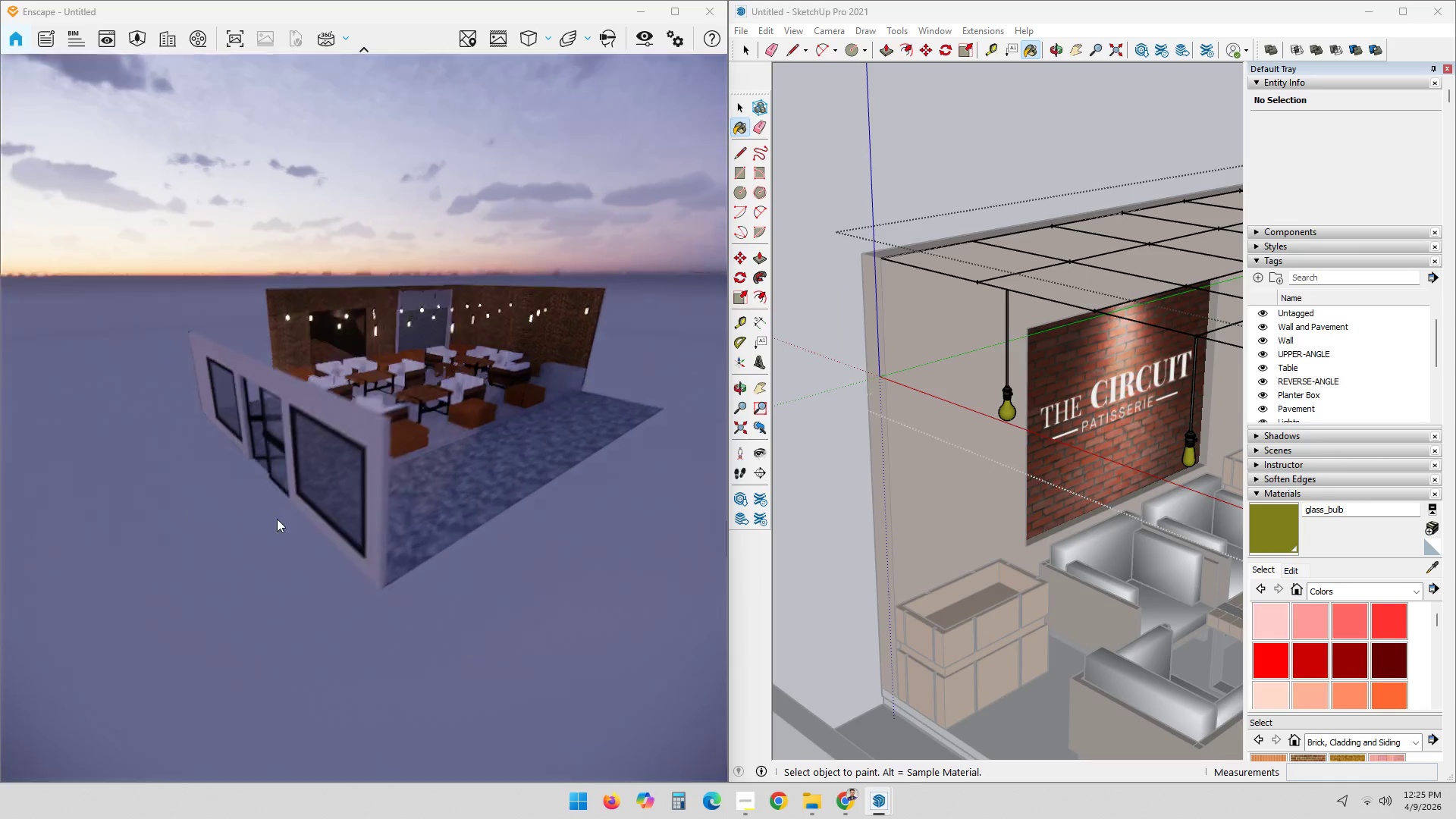 
scroll: coordinate [502, 236], scroll_direction: up, amount: 10.0
 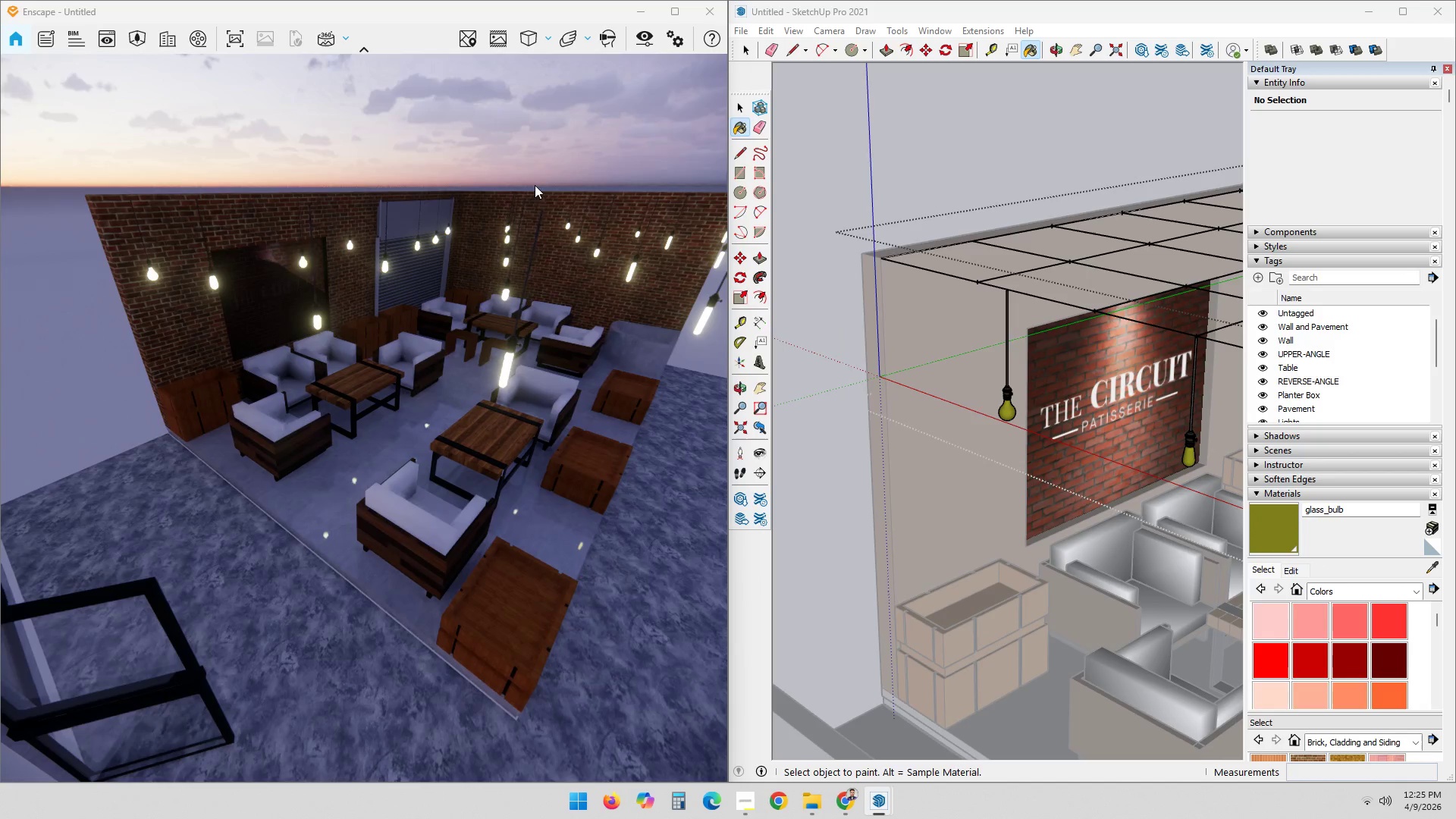 
key(Space)
 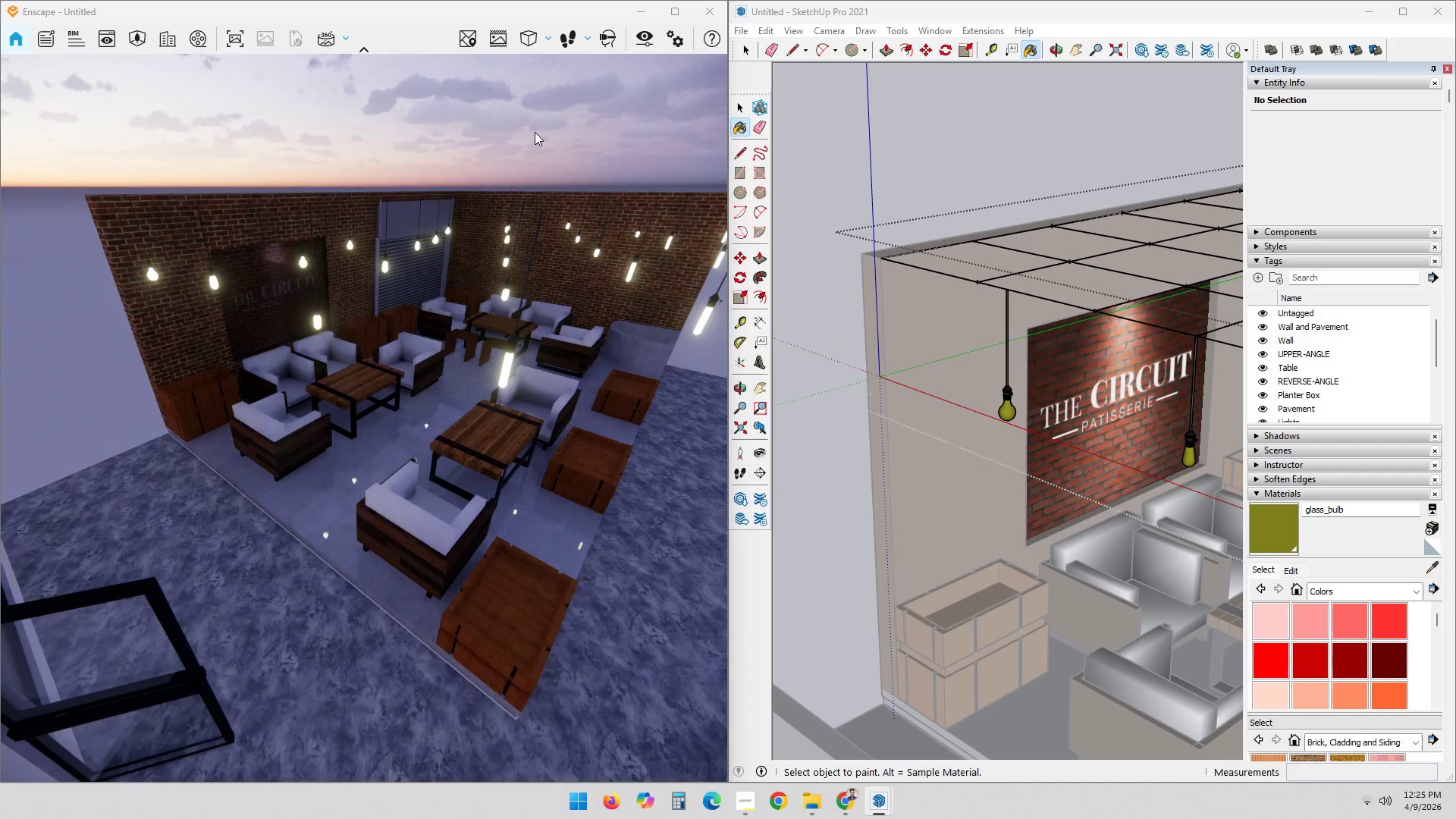 
left_click([538, 106])
 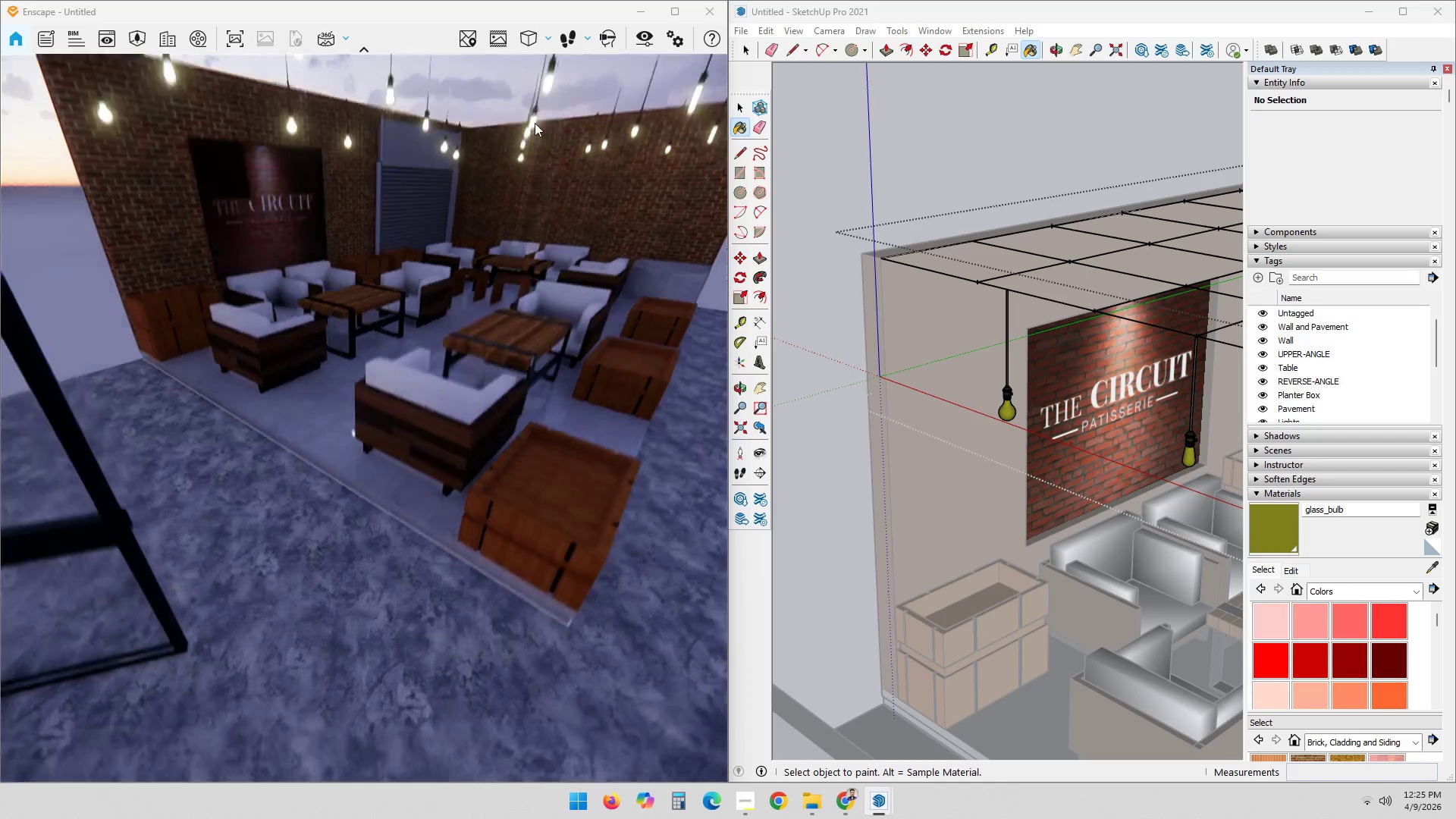 
scroll: coordinate [522, 219], scroll_direction: down, amount: 7.0
 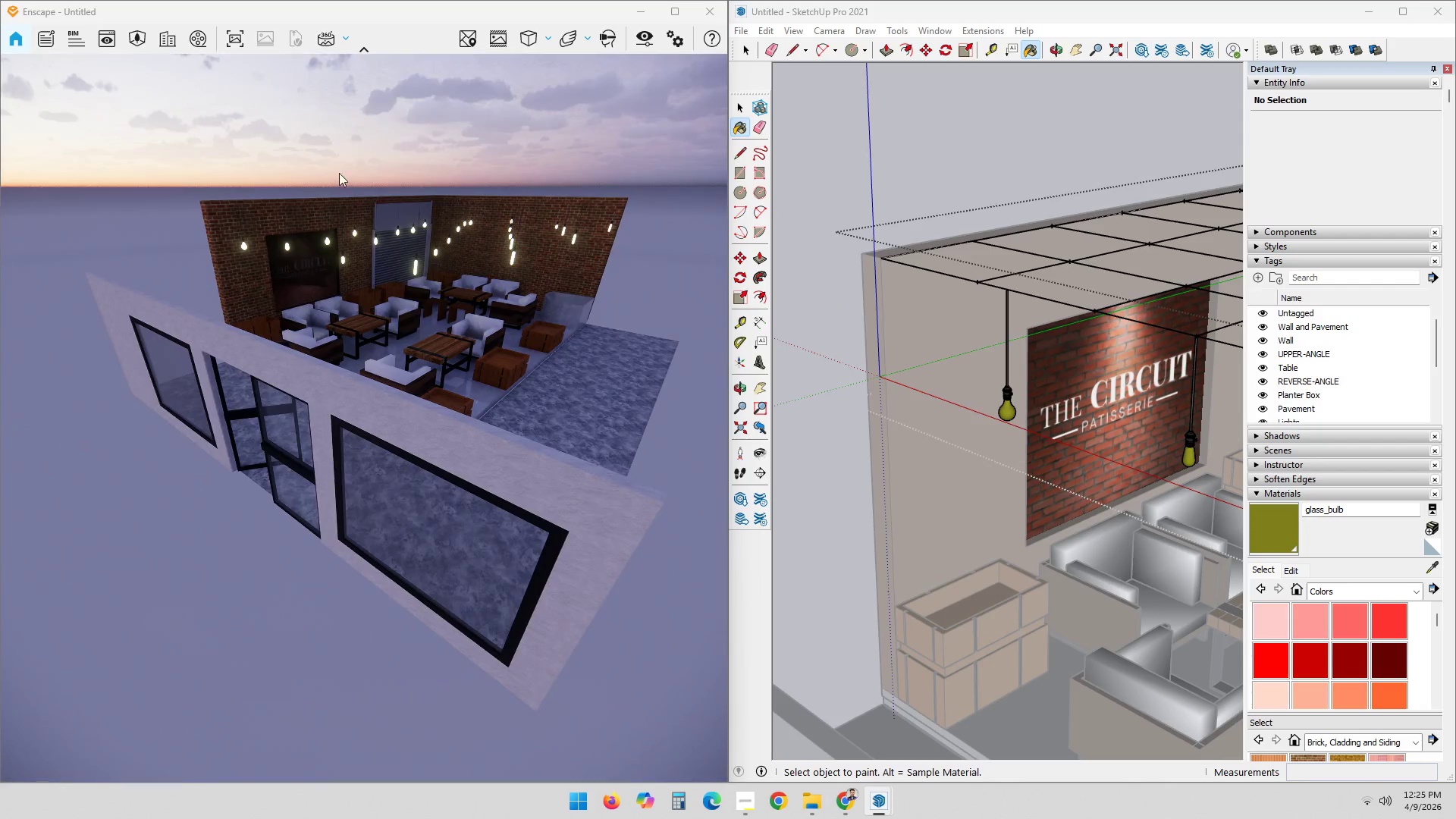 
double_click([353, 144])
 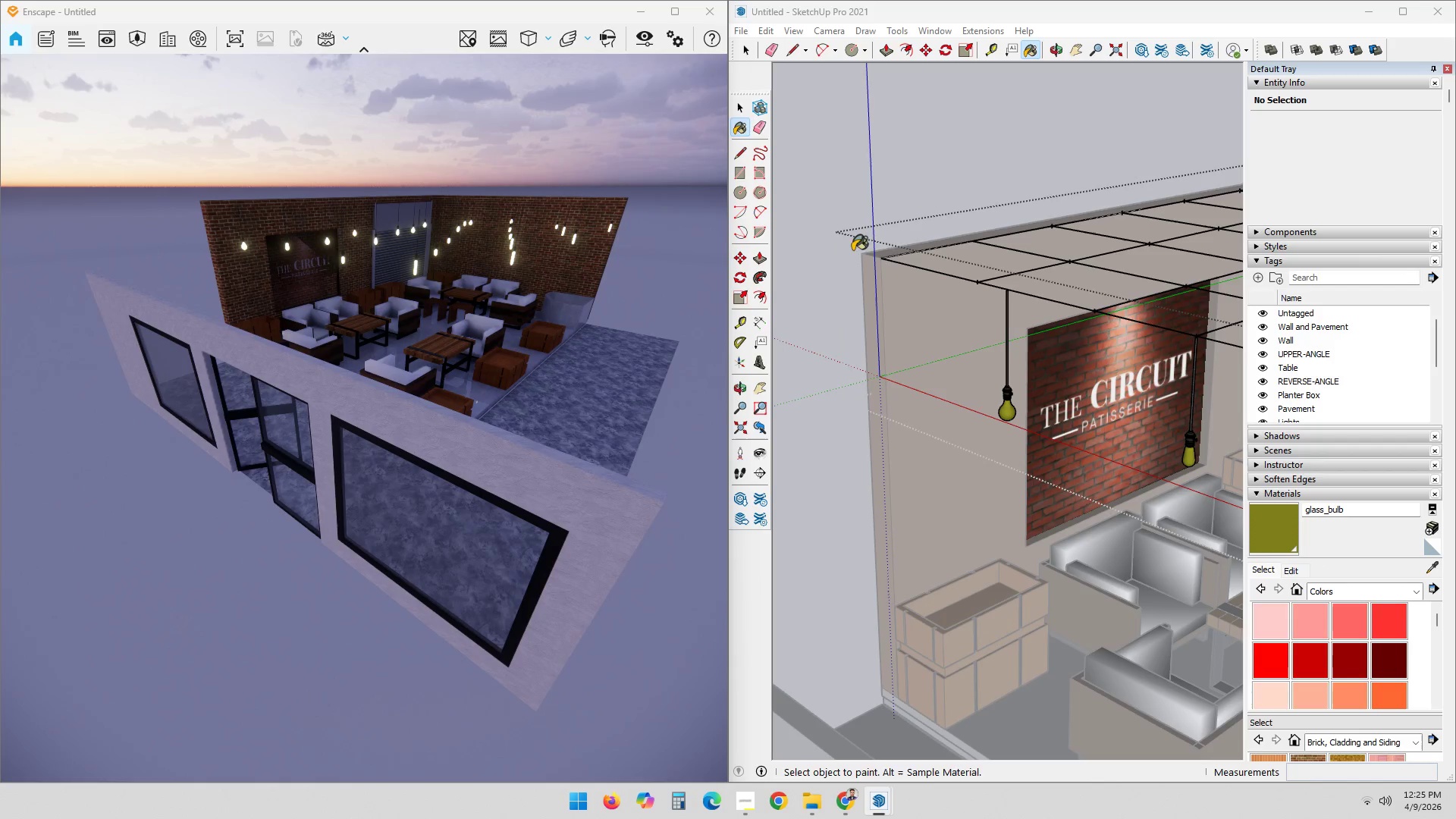 
wait(6.39)
 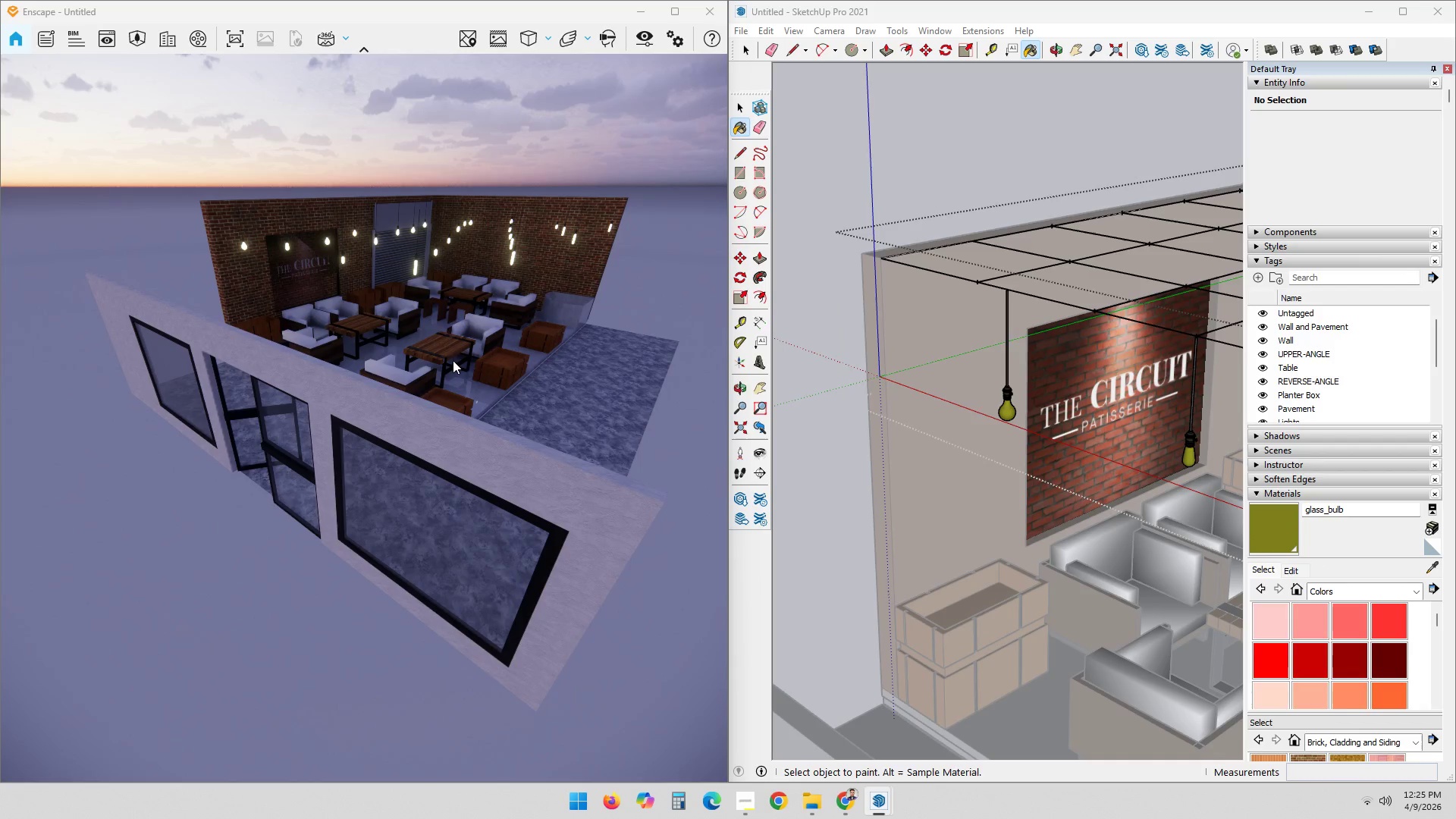 
left_click([923, 198])
 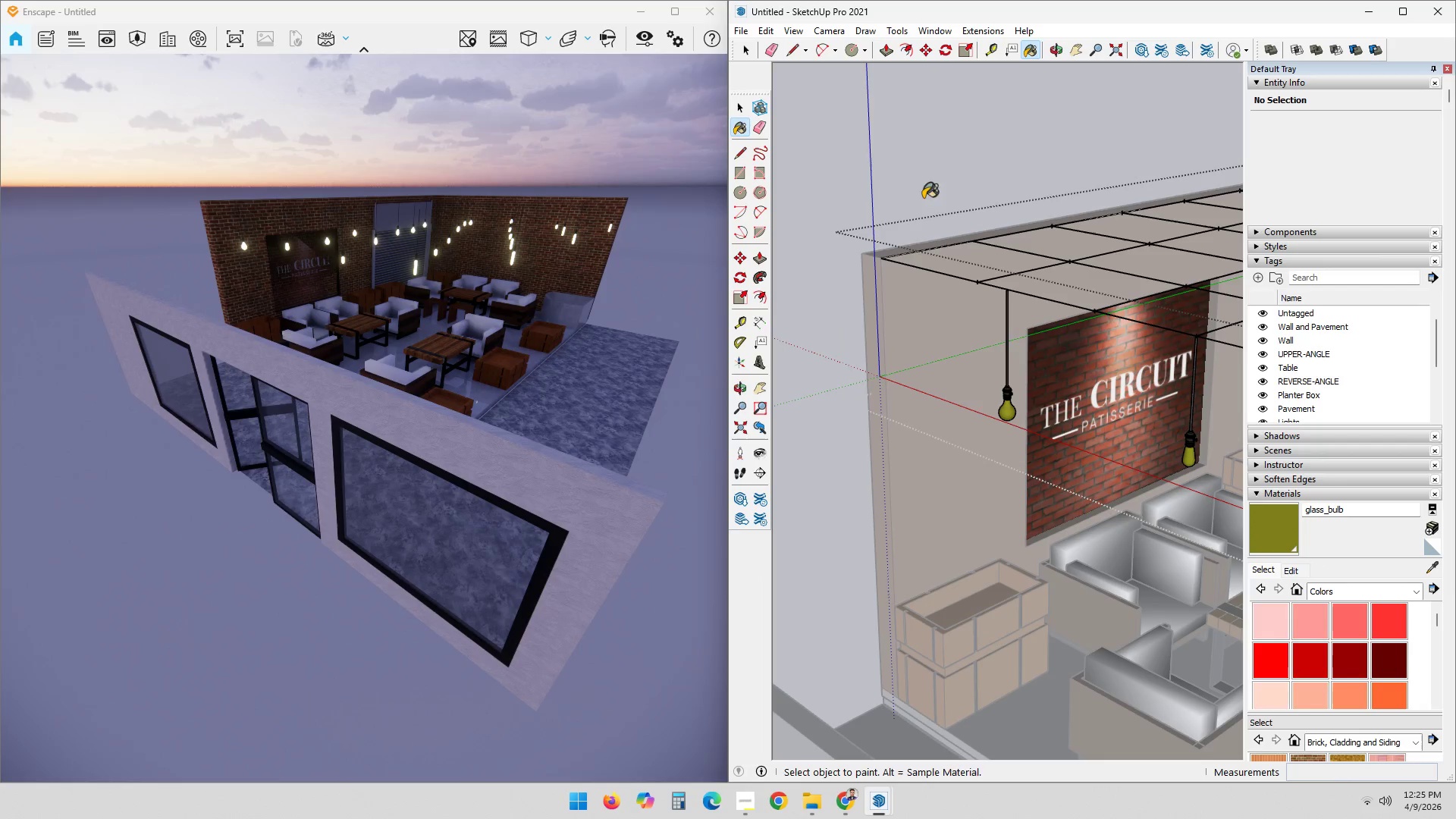 
key(Space)
 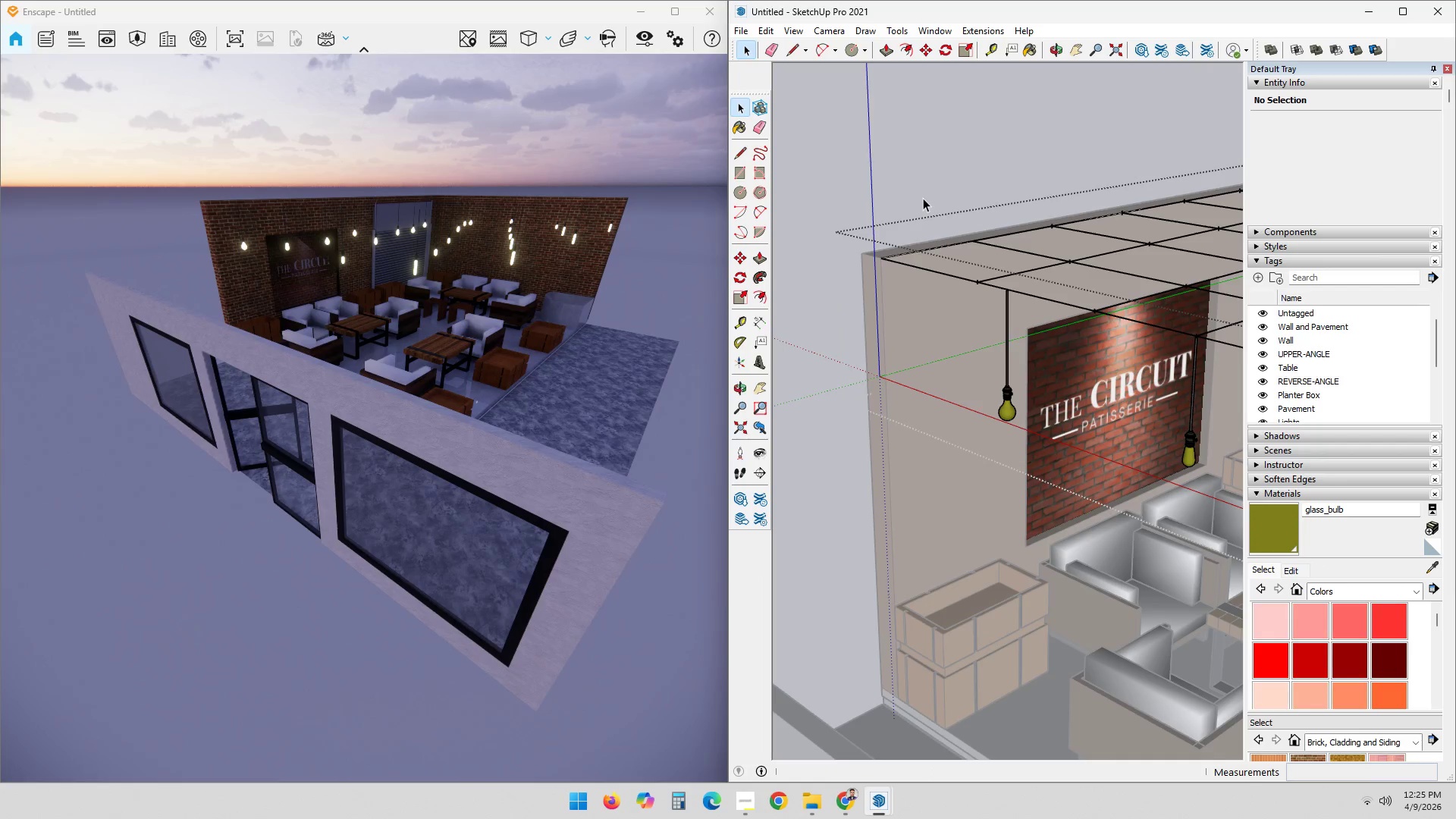 
left_click([923, 198])
 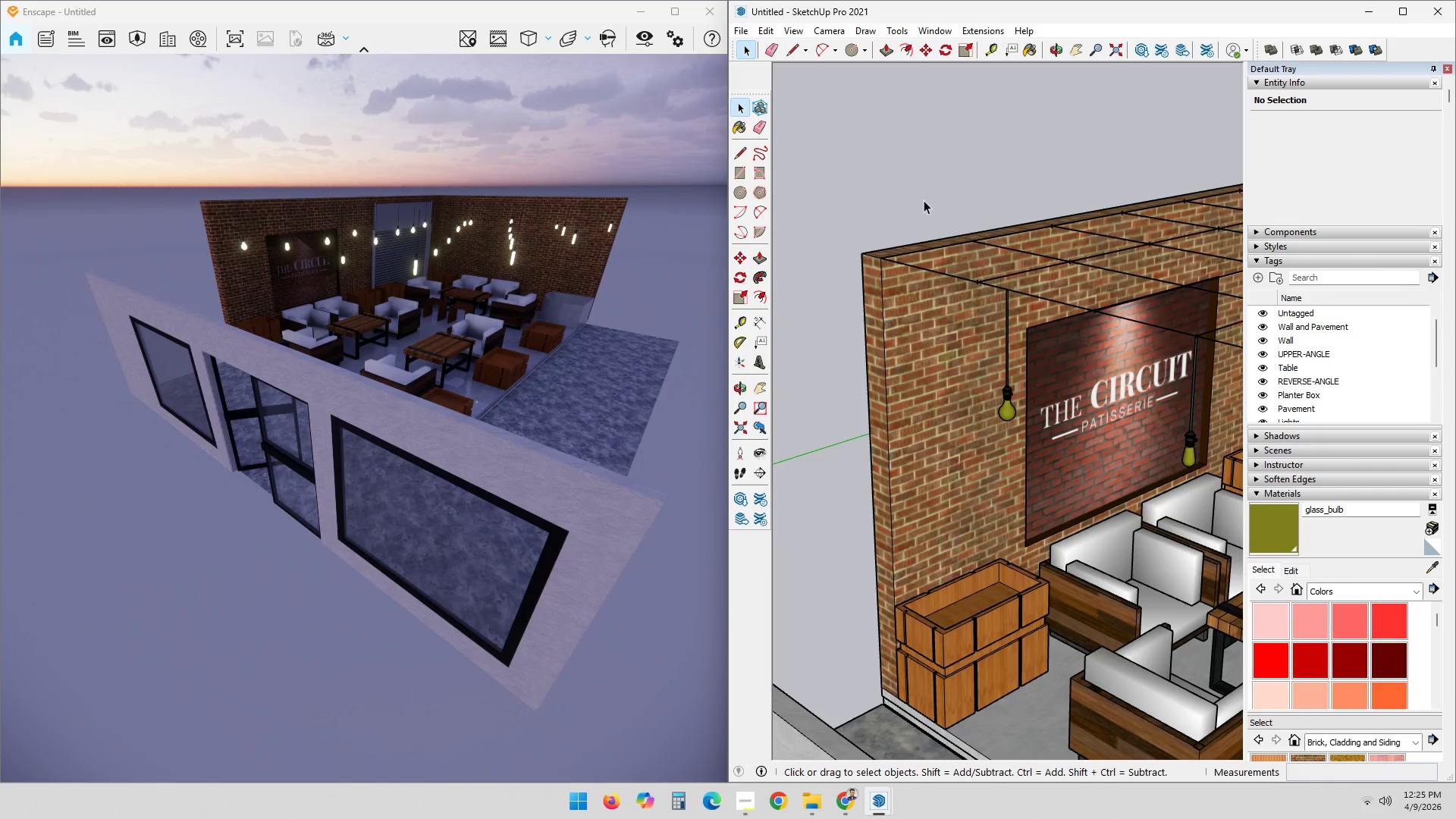 
double_click([924, 200])
 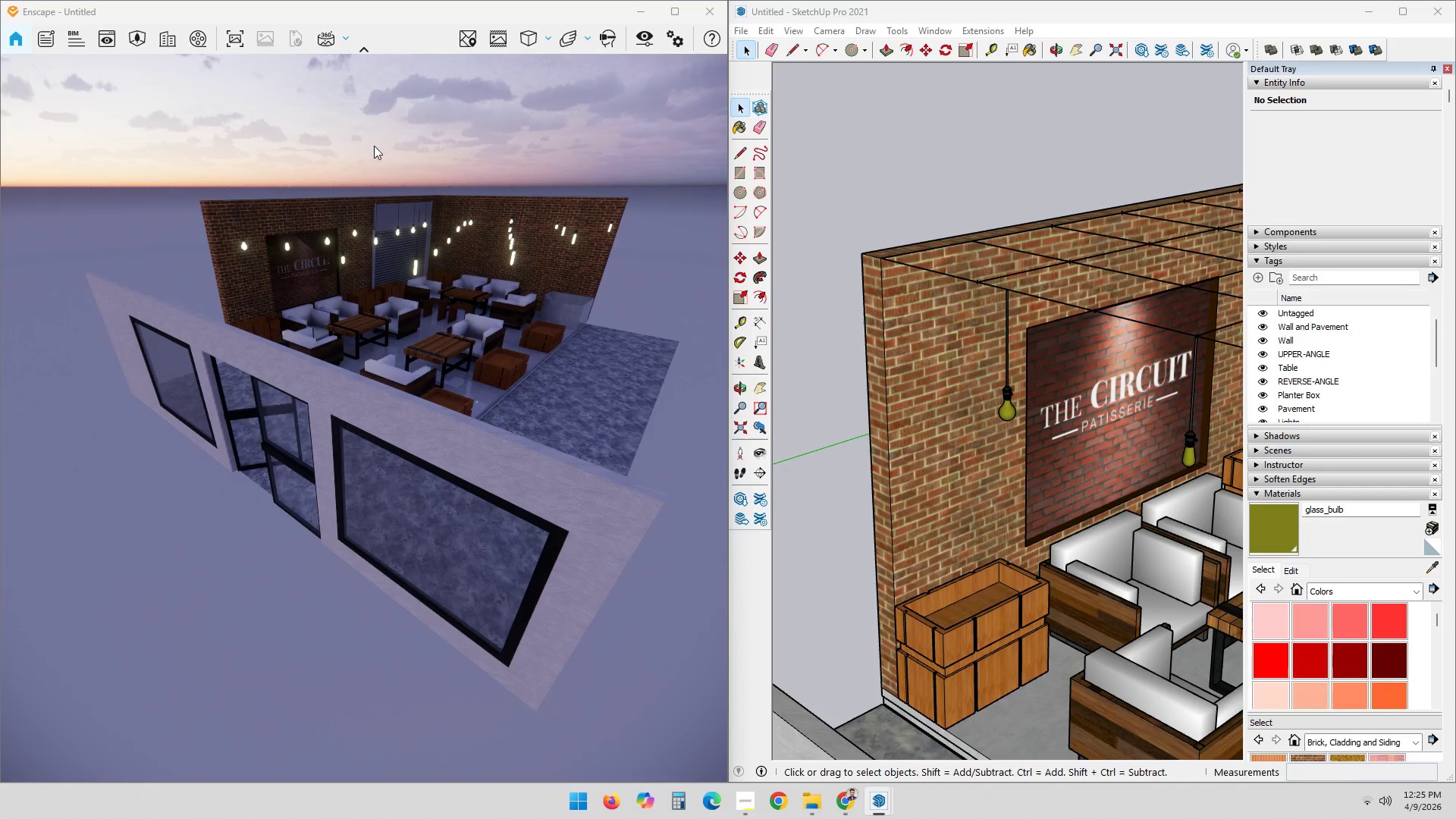 
scroll: coordinate [478, 428], scroll_direction: up, amount: 7.0
 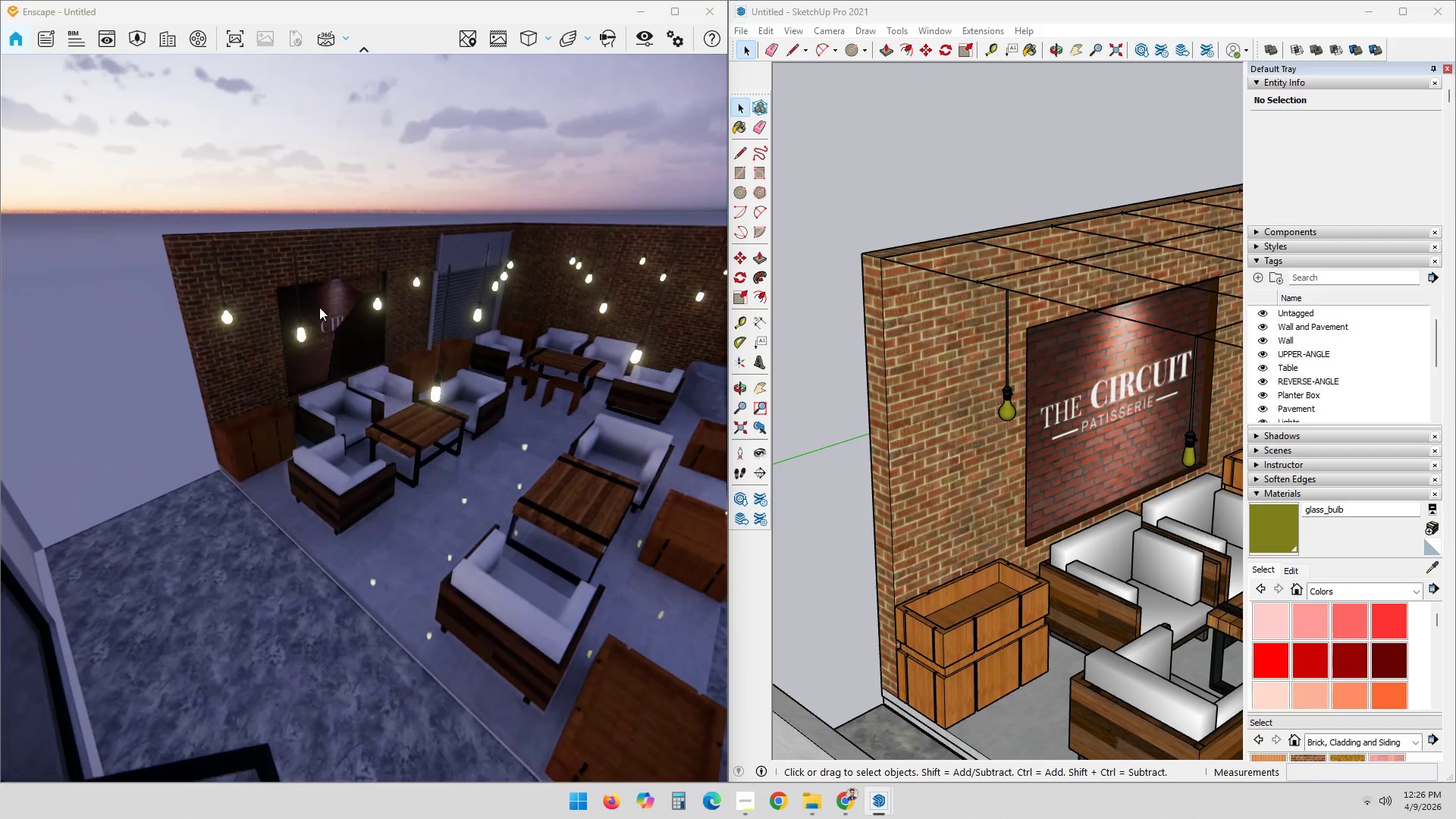 
wait(13.25)
 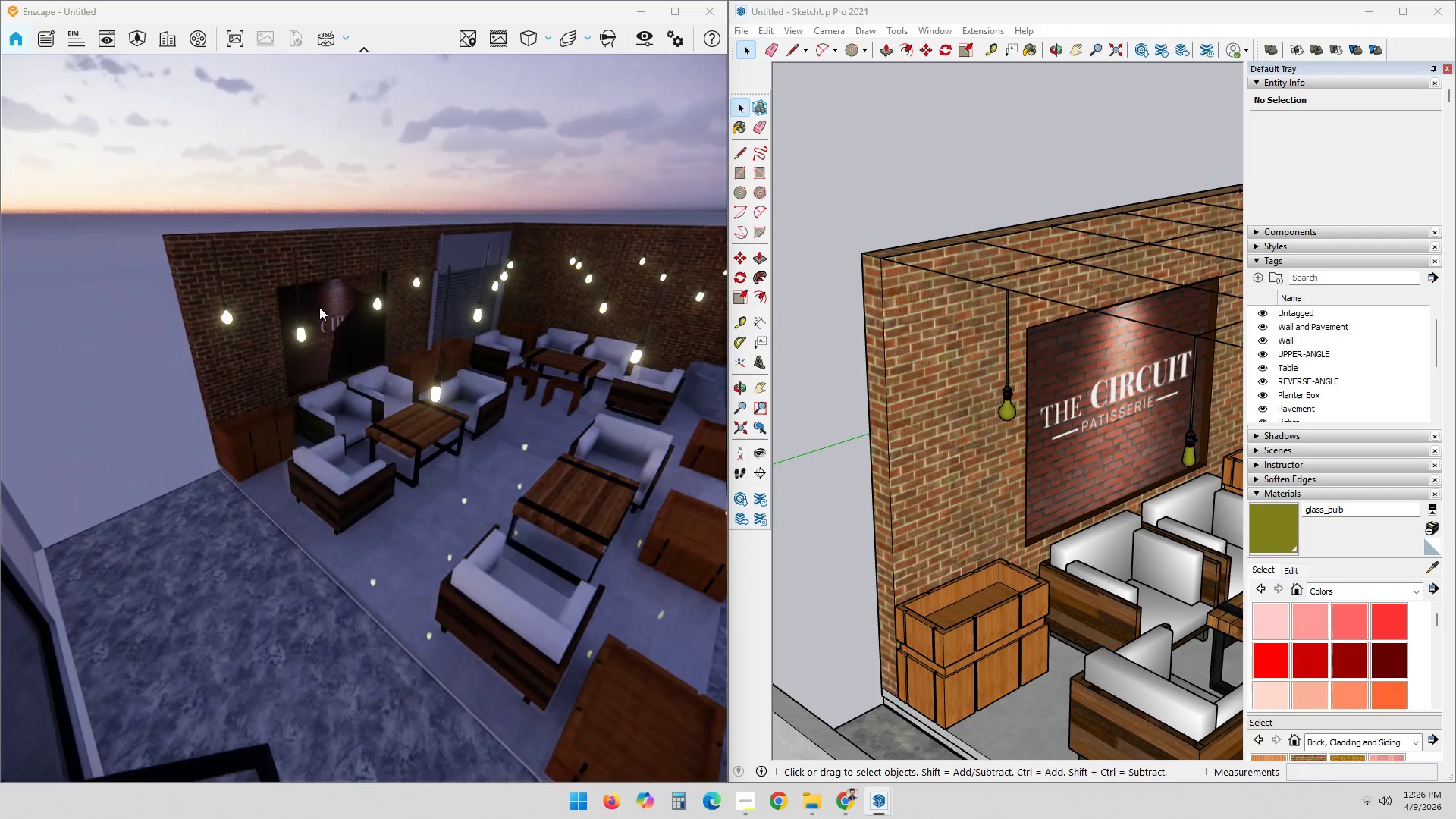 
left_click([952, 156])
 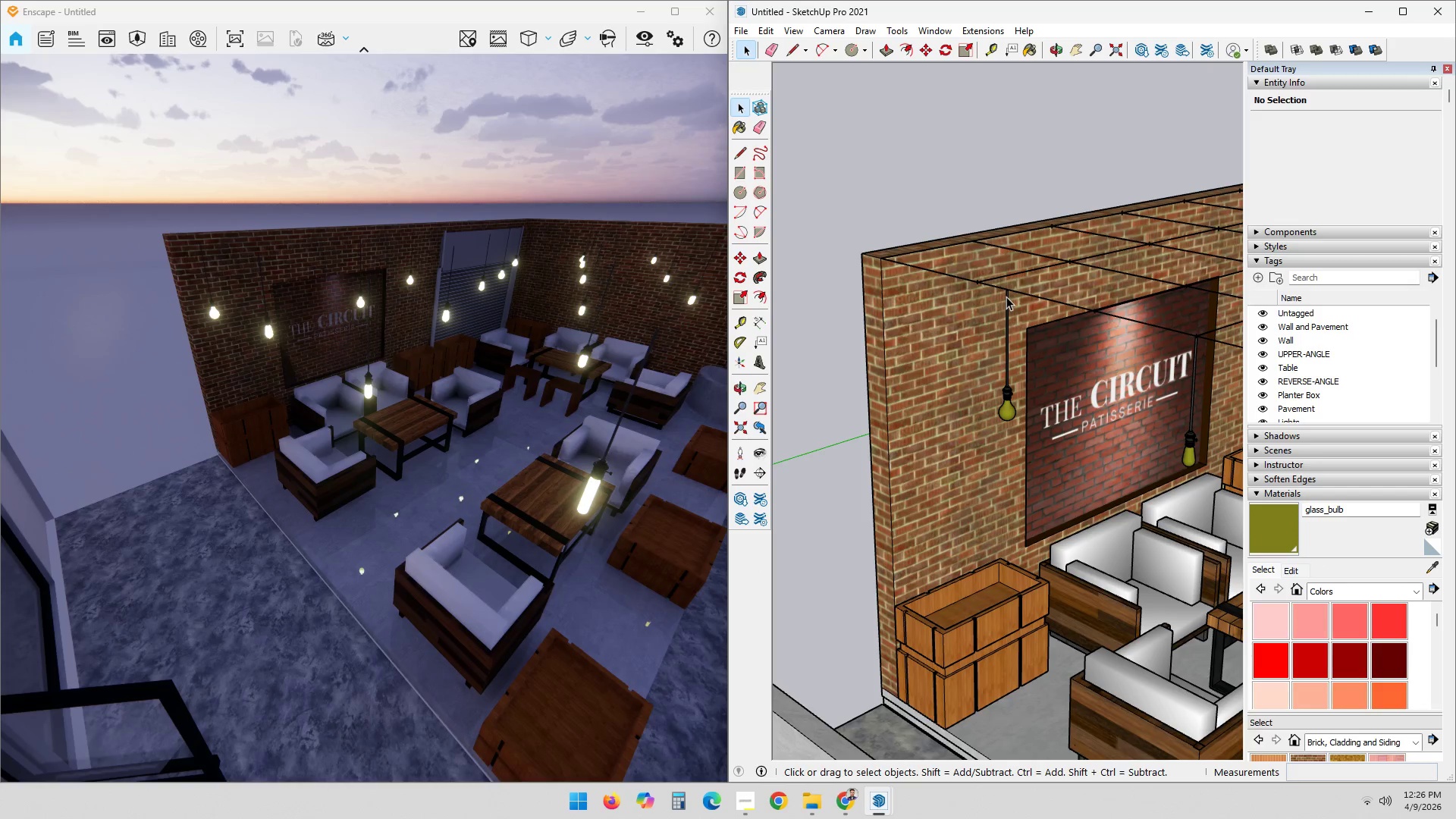 
left_click([1010, 292])
 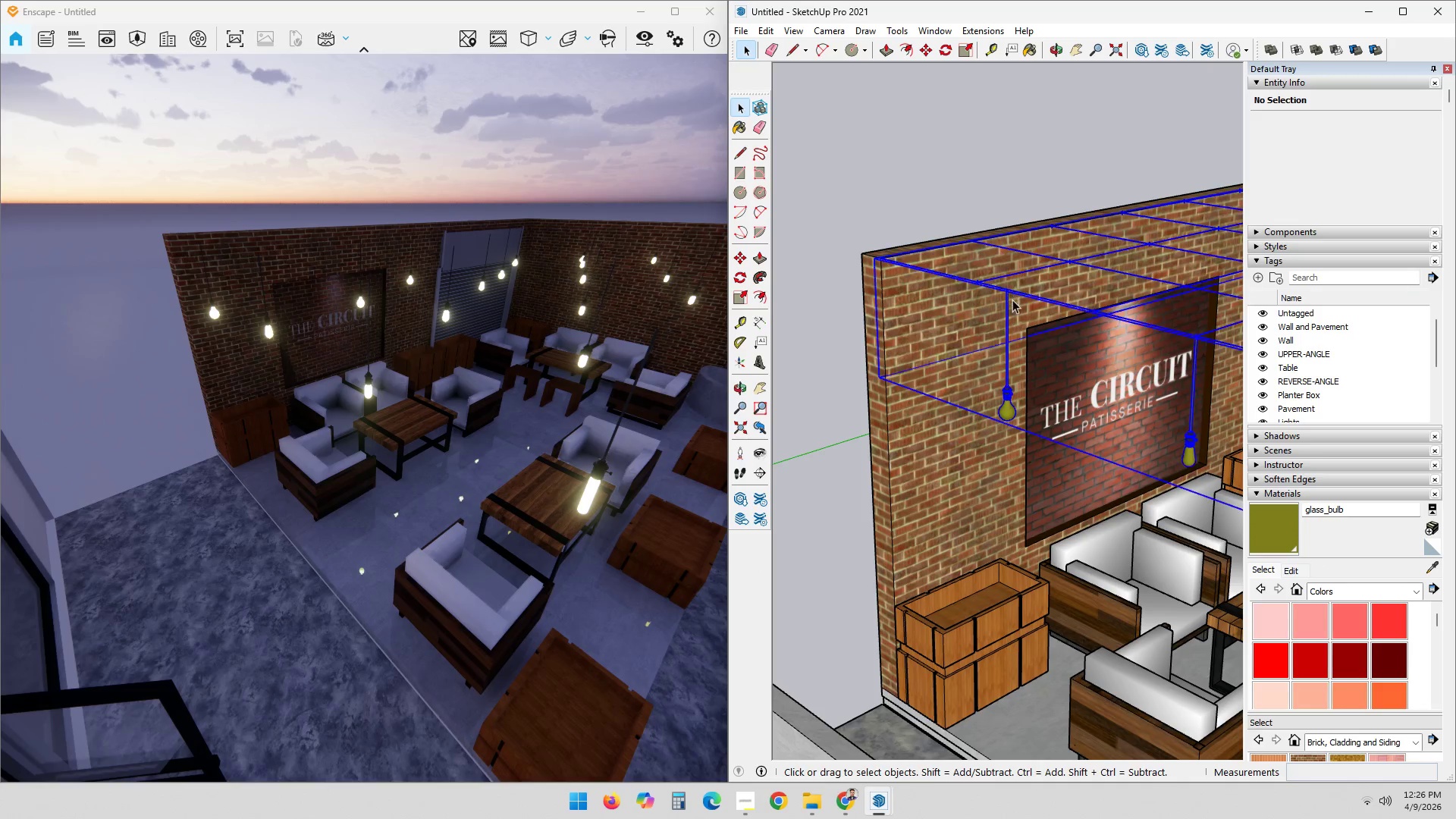 
key(M)
 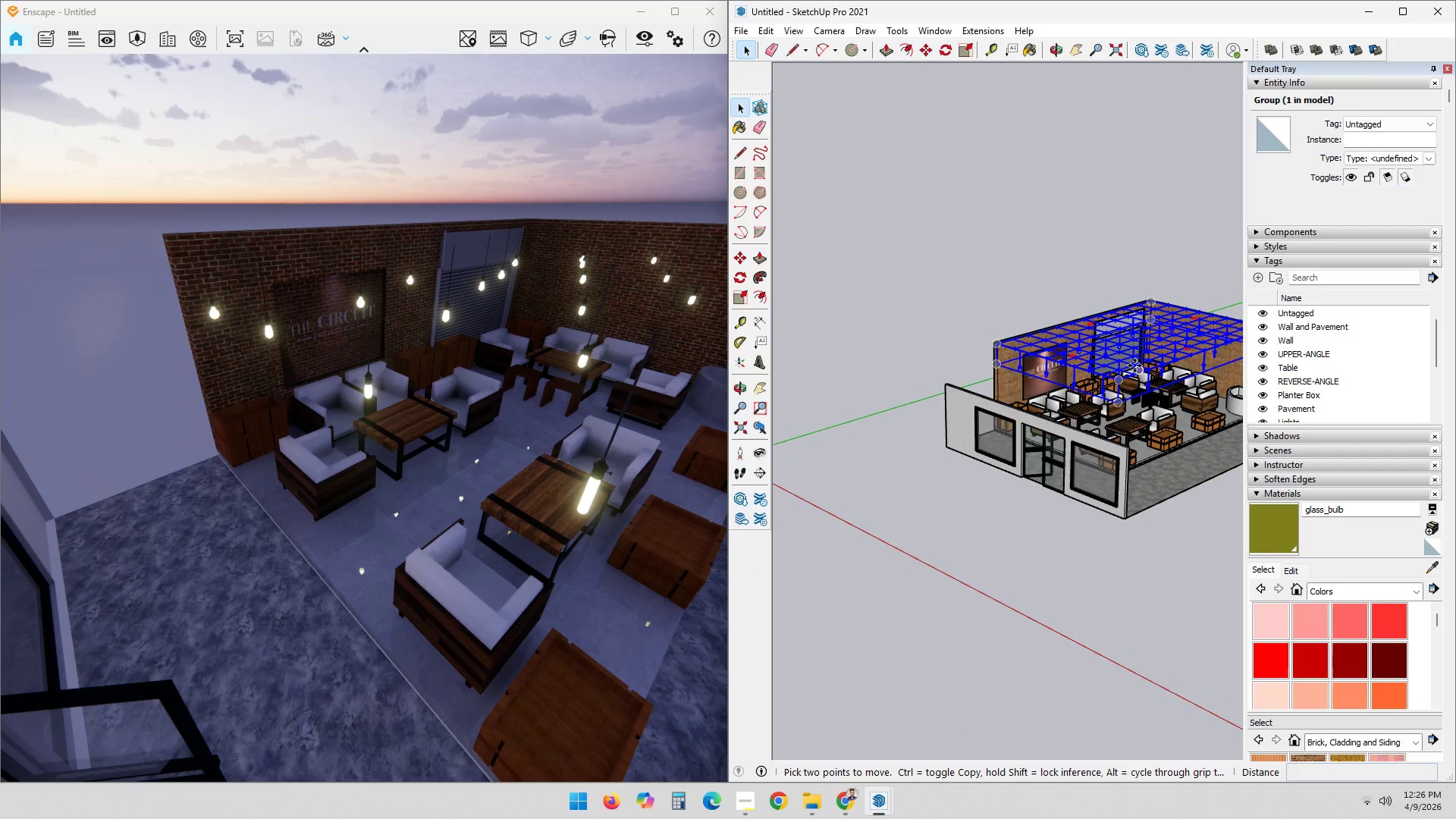 
scroll: coordinate [1027, 367], scroll_direction: down, amount: 23.0
 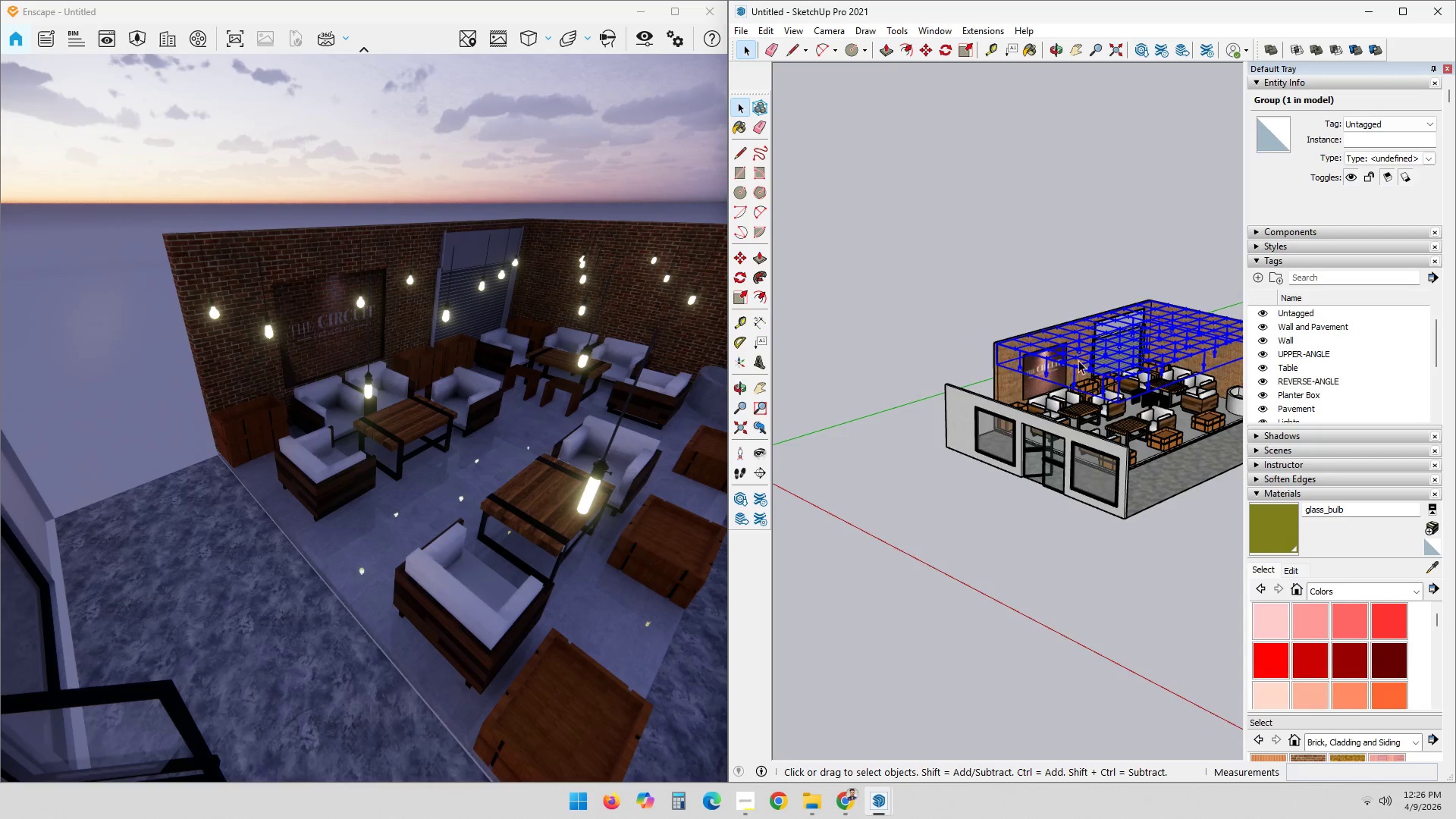 
left_click_drag(start_coordinate=[1131, 362], to_coordinate=[1142, 365])
 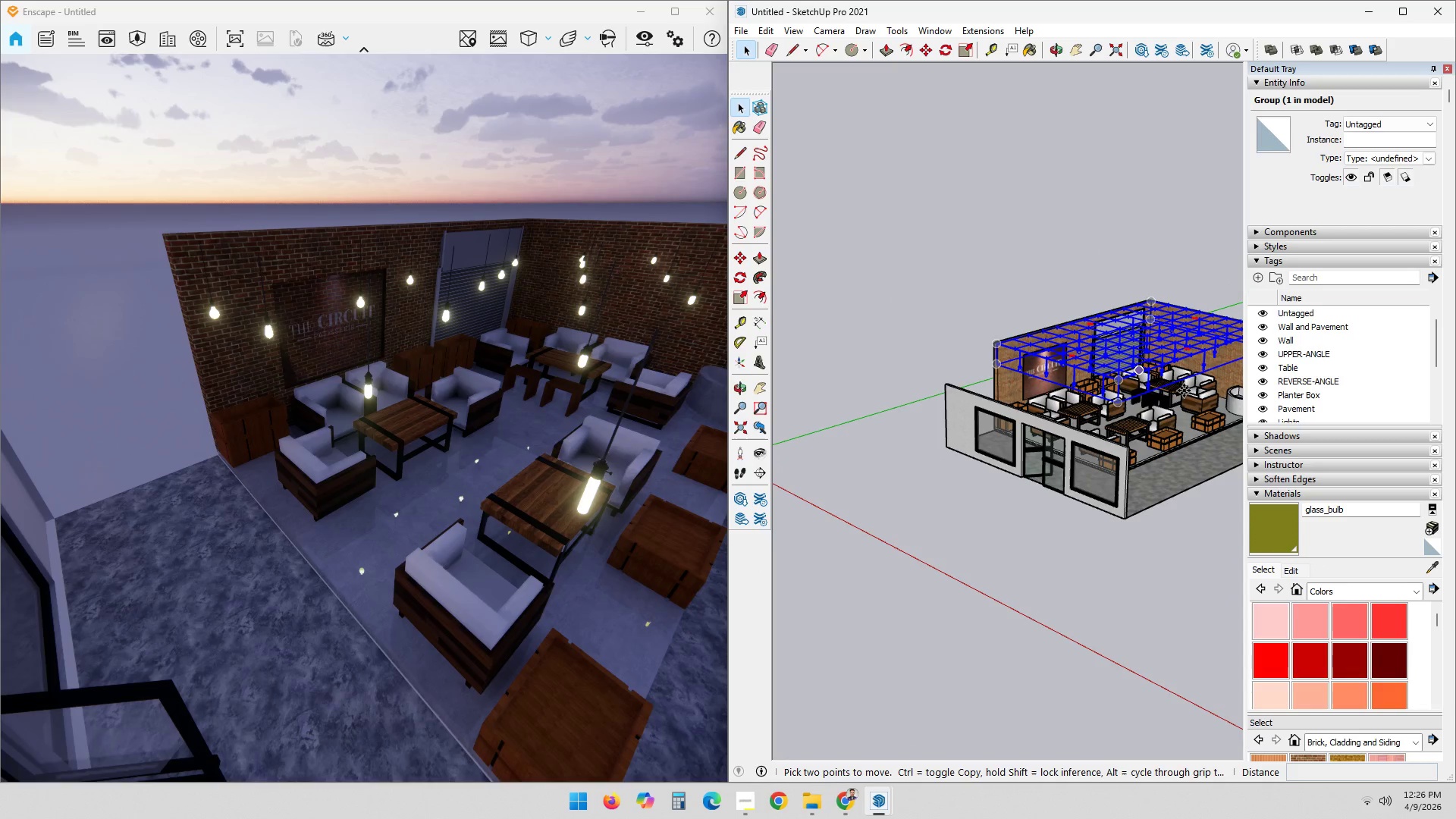 
hold_key(key=ShiftLeft, duration=0.84)
 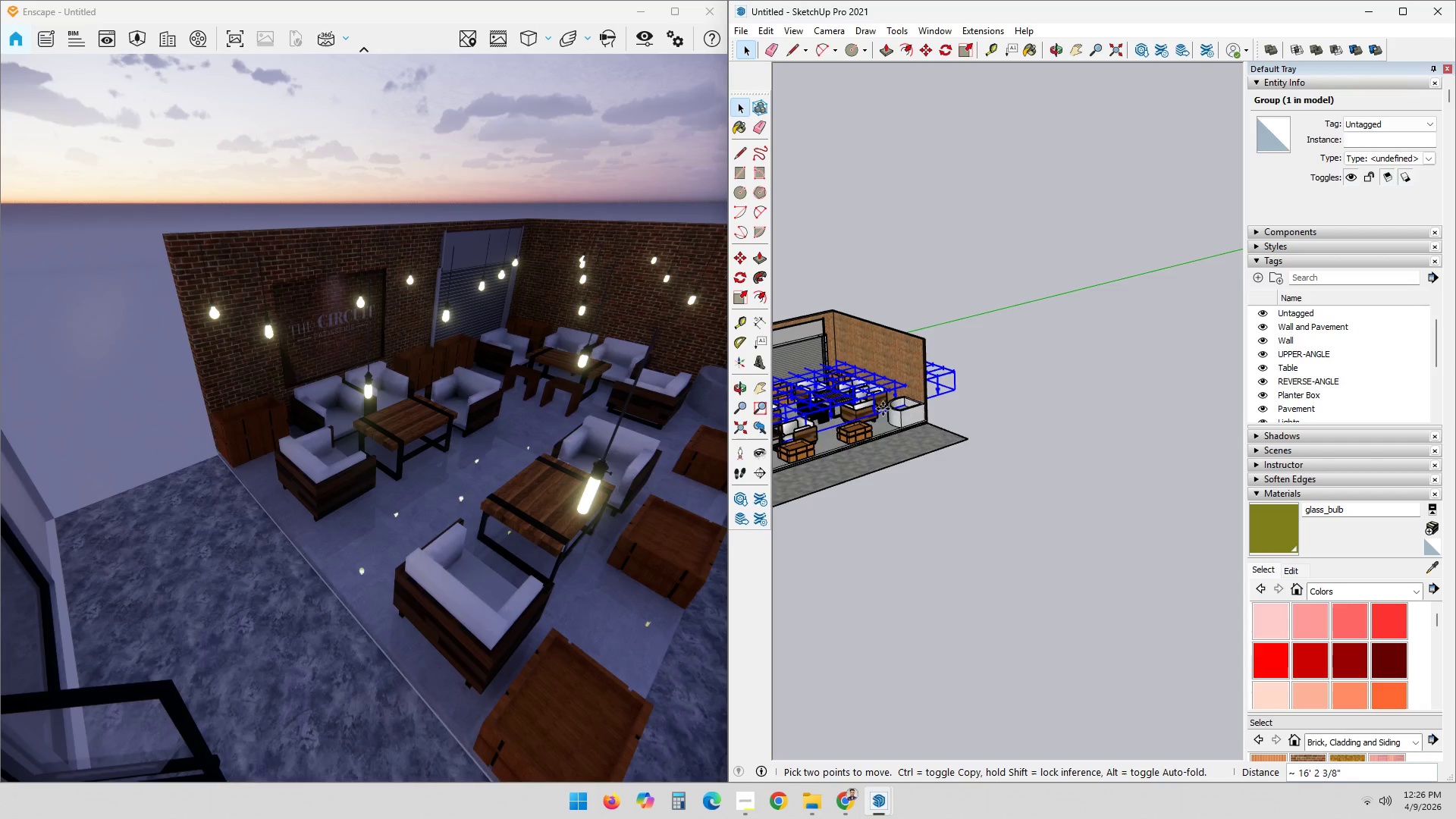 
key(Control+ControlLeft)
 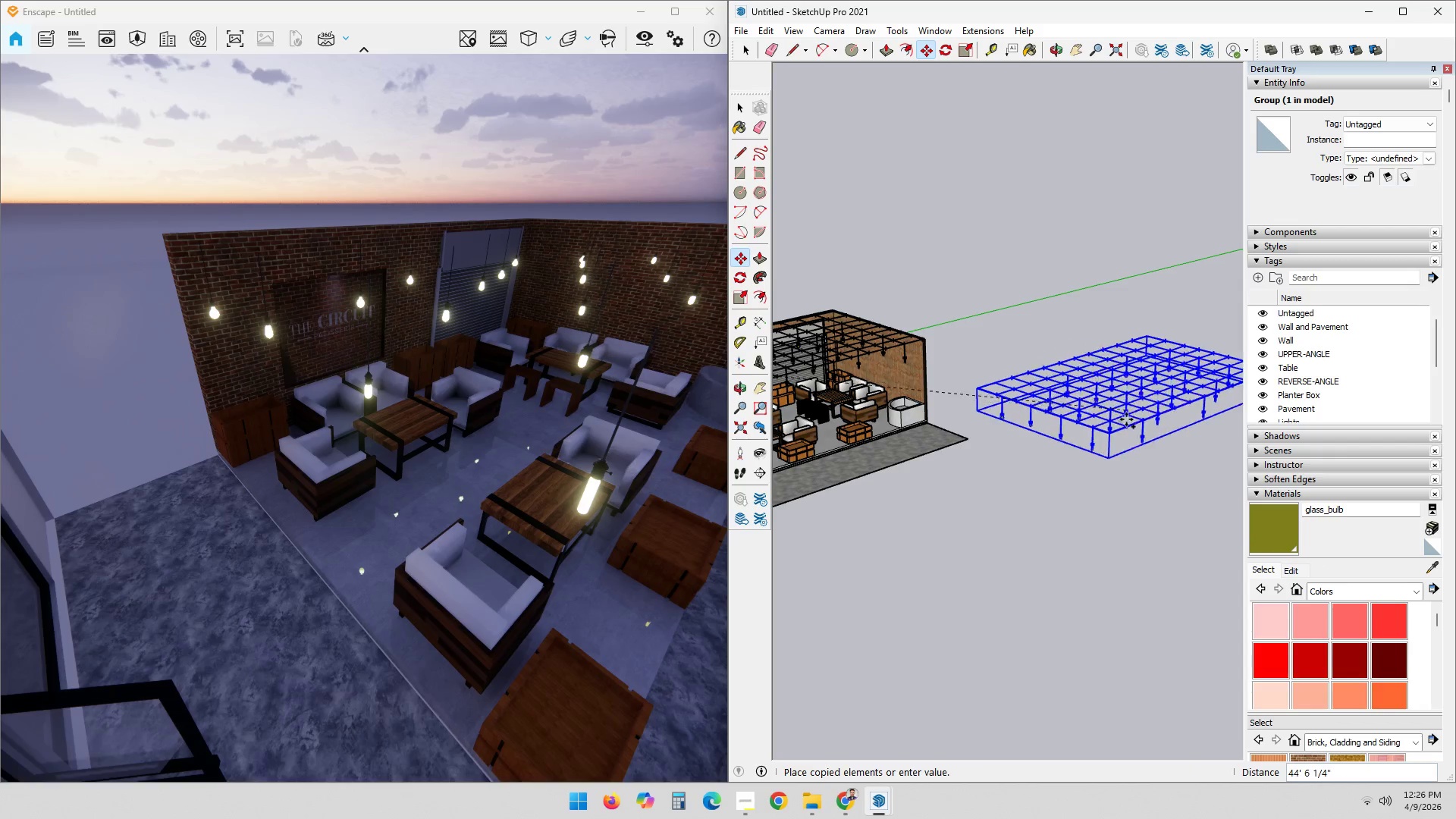 
left_click([1138, 424])
 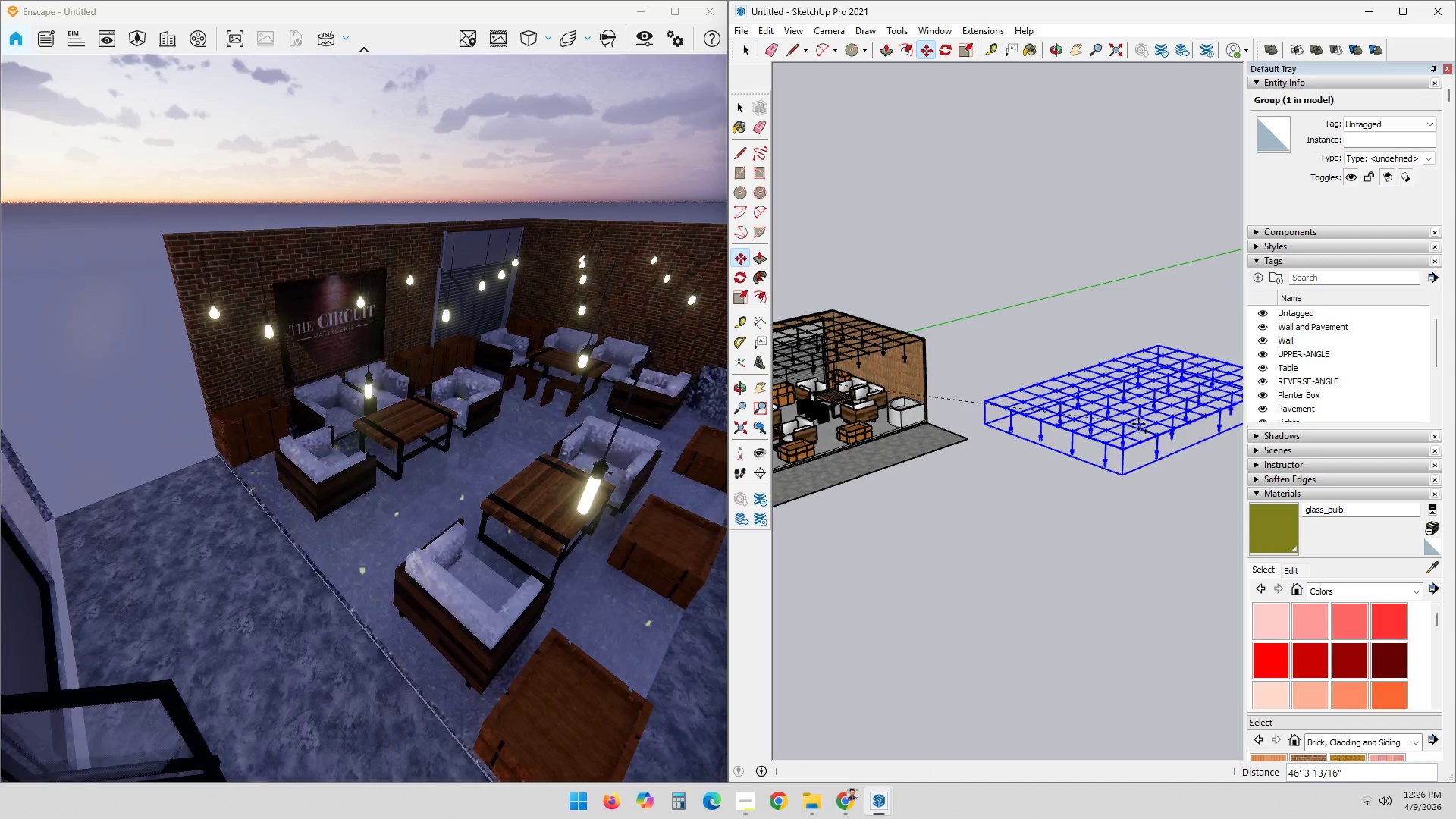 
key(Space)
 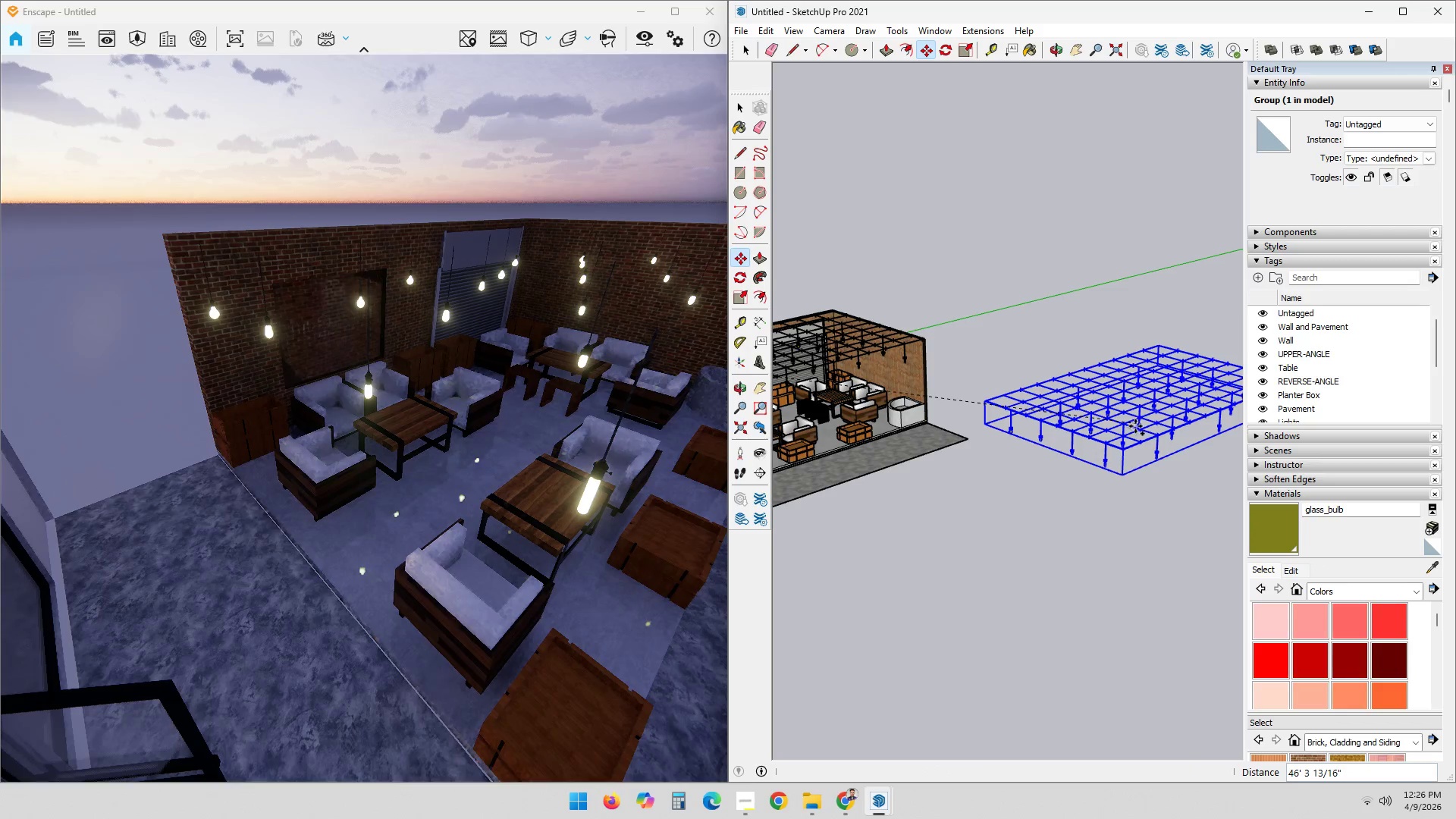 
key(Escape)
 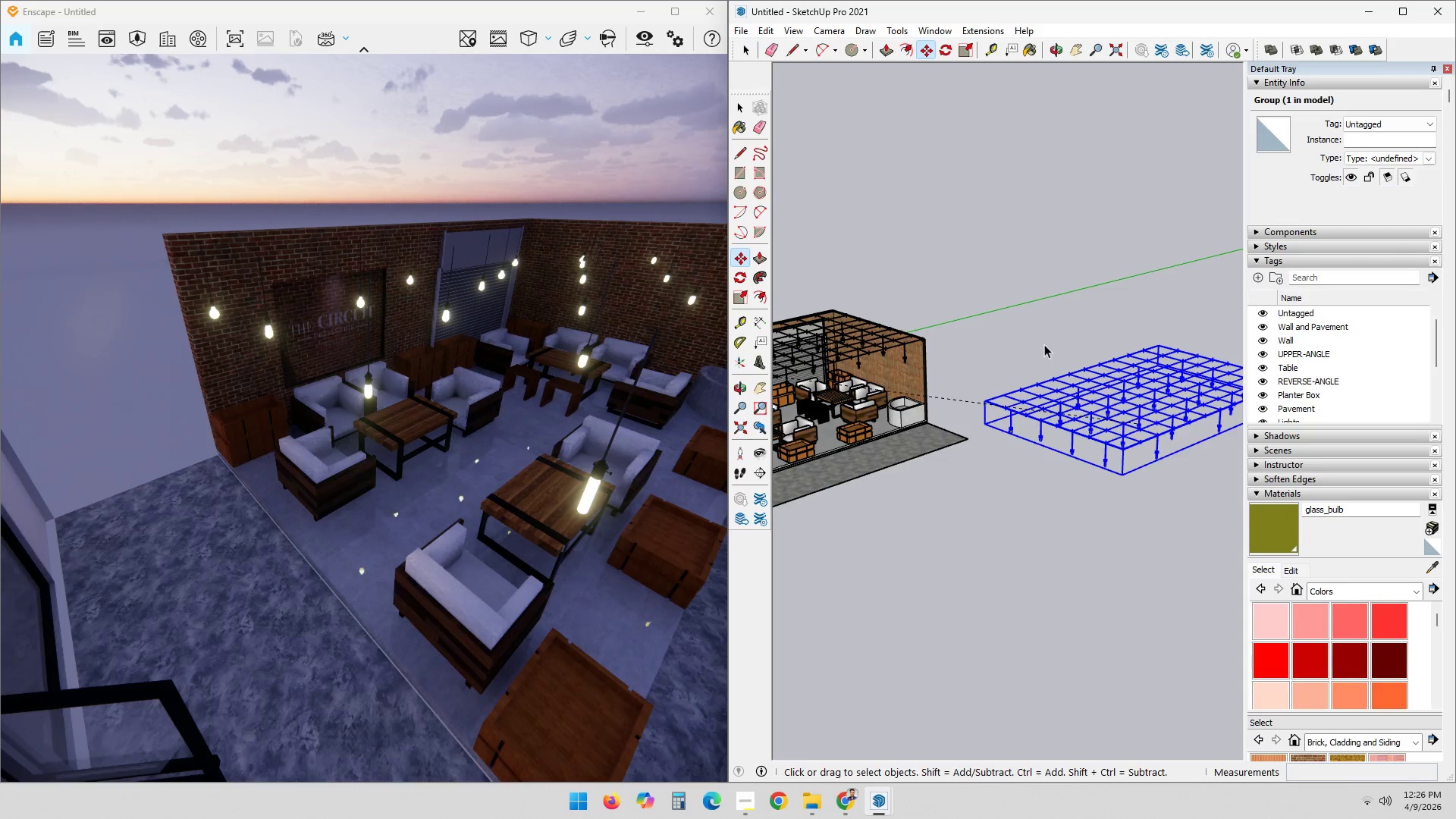 
double_click([1044, 344])
 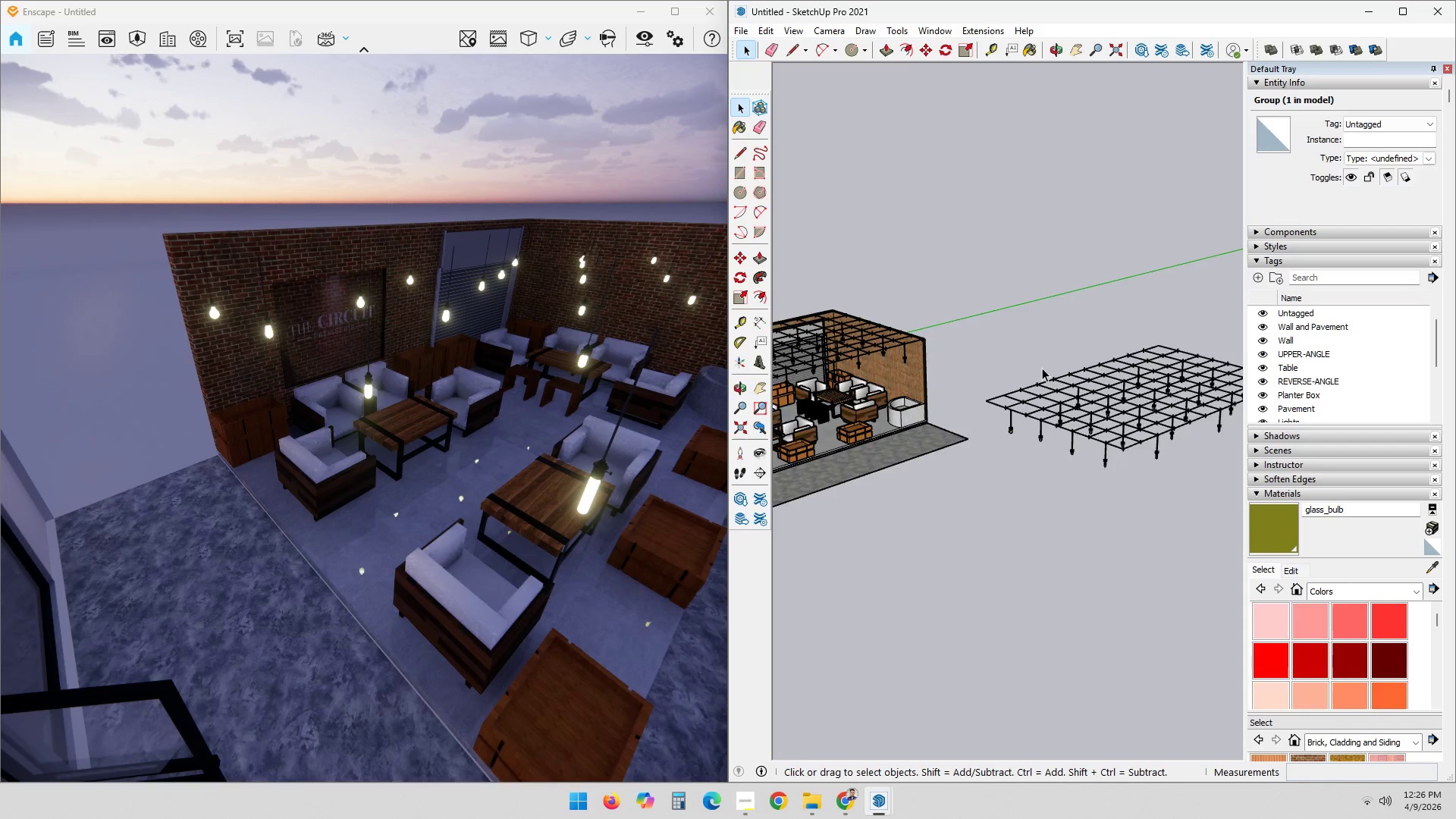 
scroll: coordinate [964, 390], scroll_direction: up, amount: 20.0
 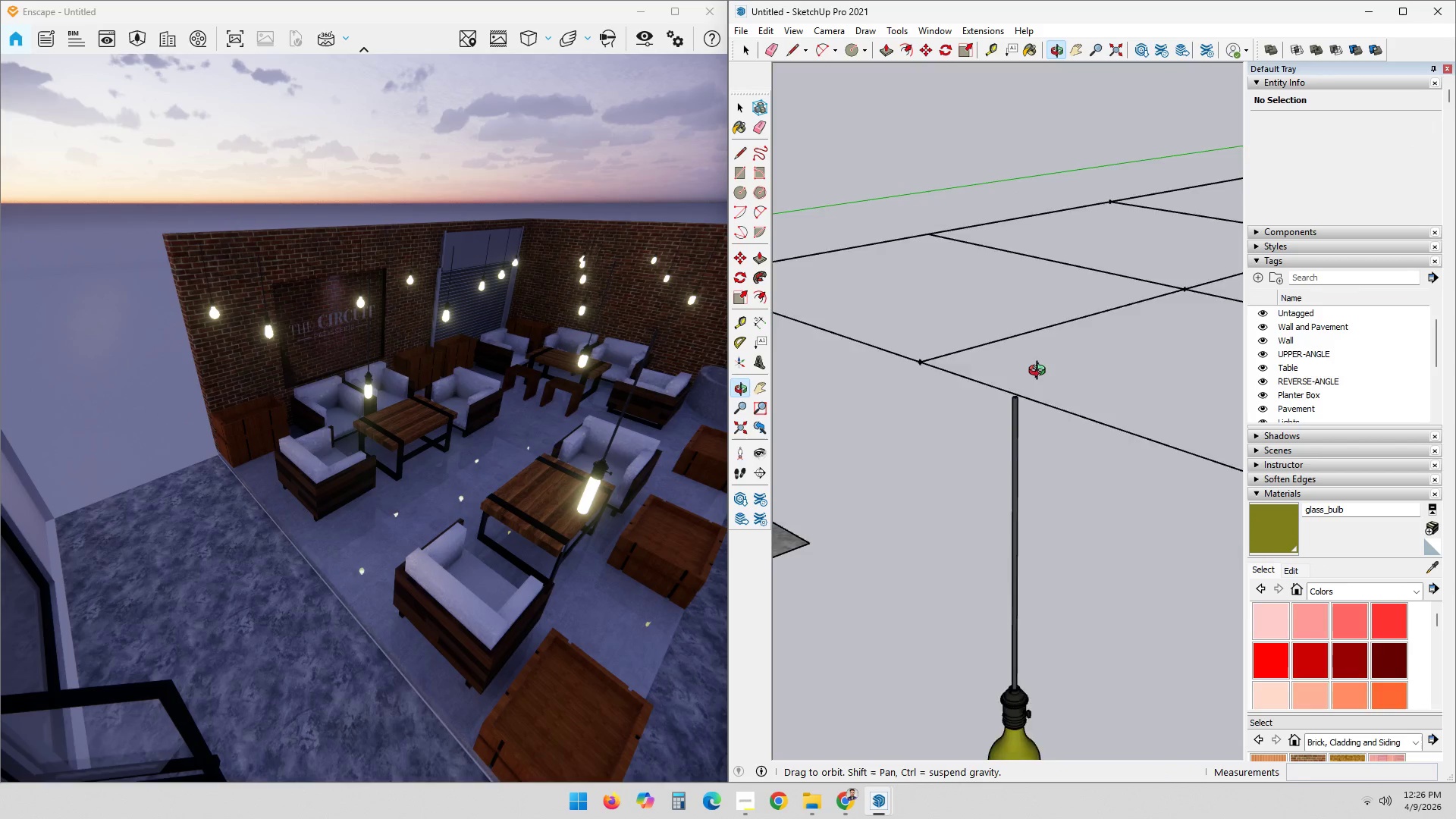 
hold_key(key=ShiftLeft, duration=0.69)
 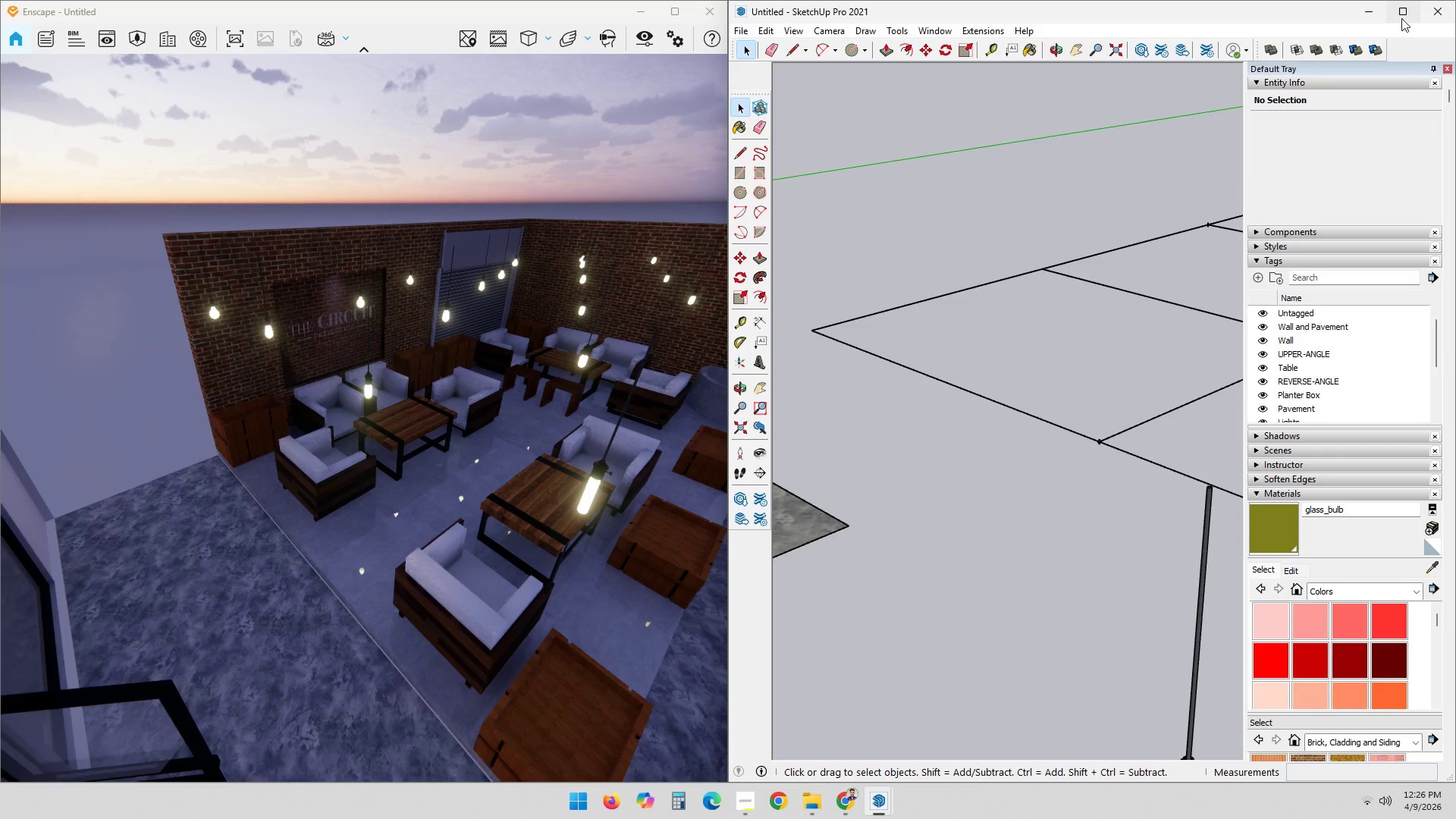 
left_click([1403, 7])
 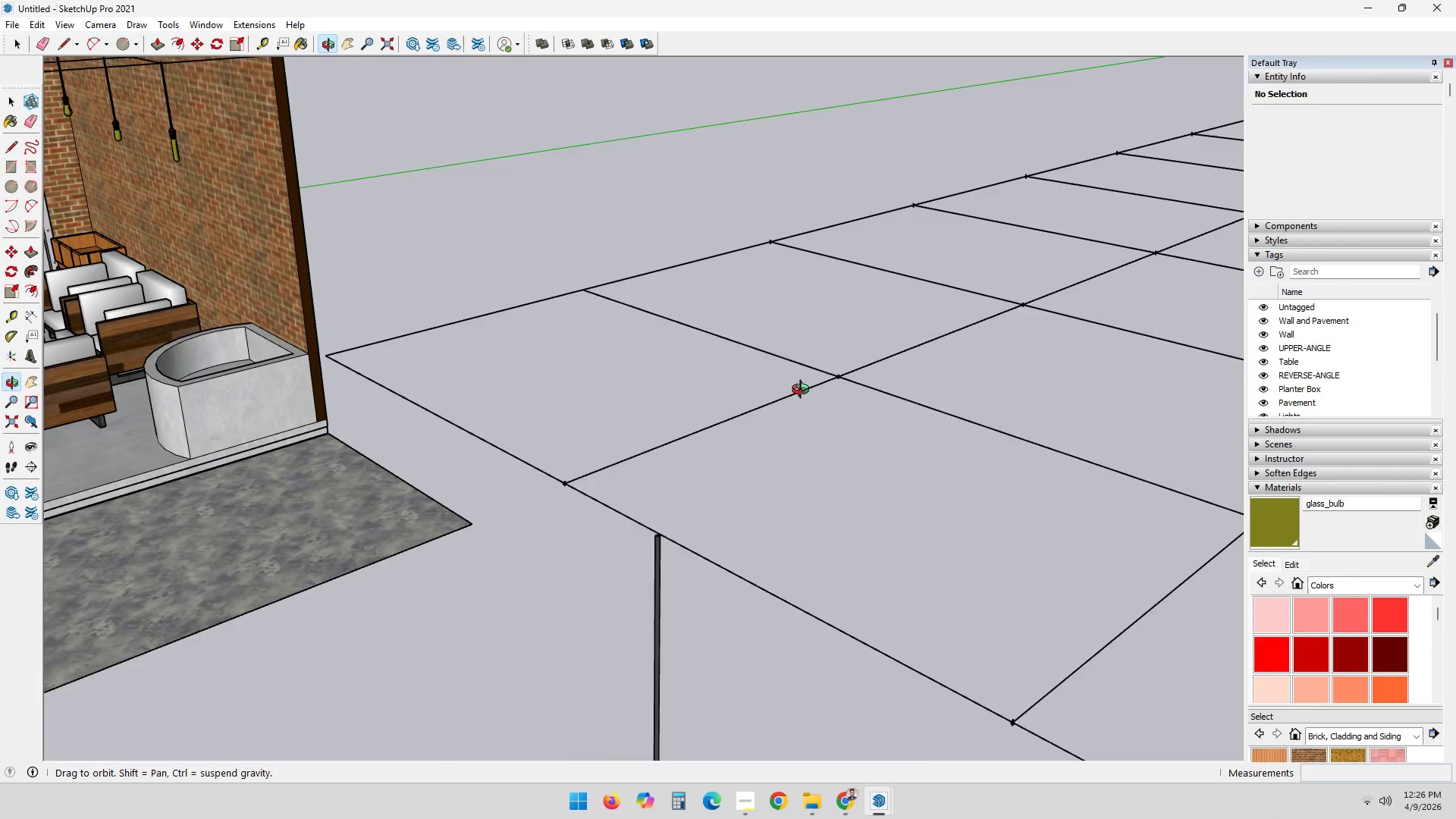 
hold_key(key=ShiftLeft, duration=1.05)
 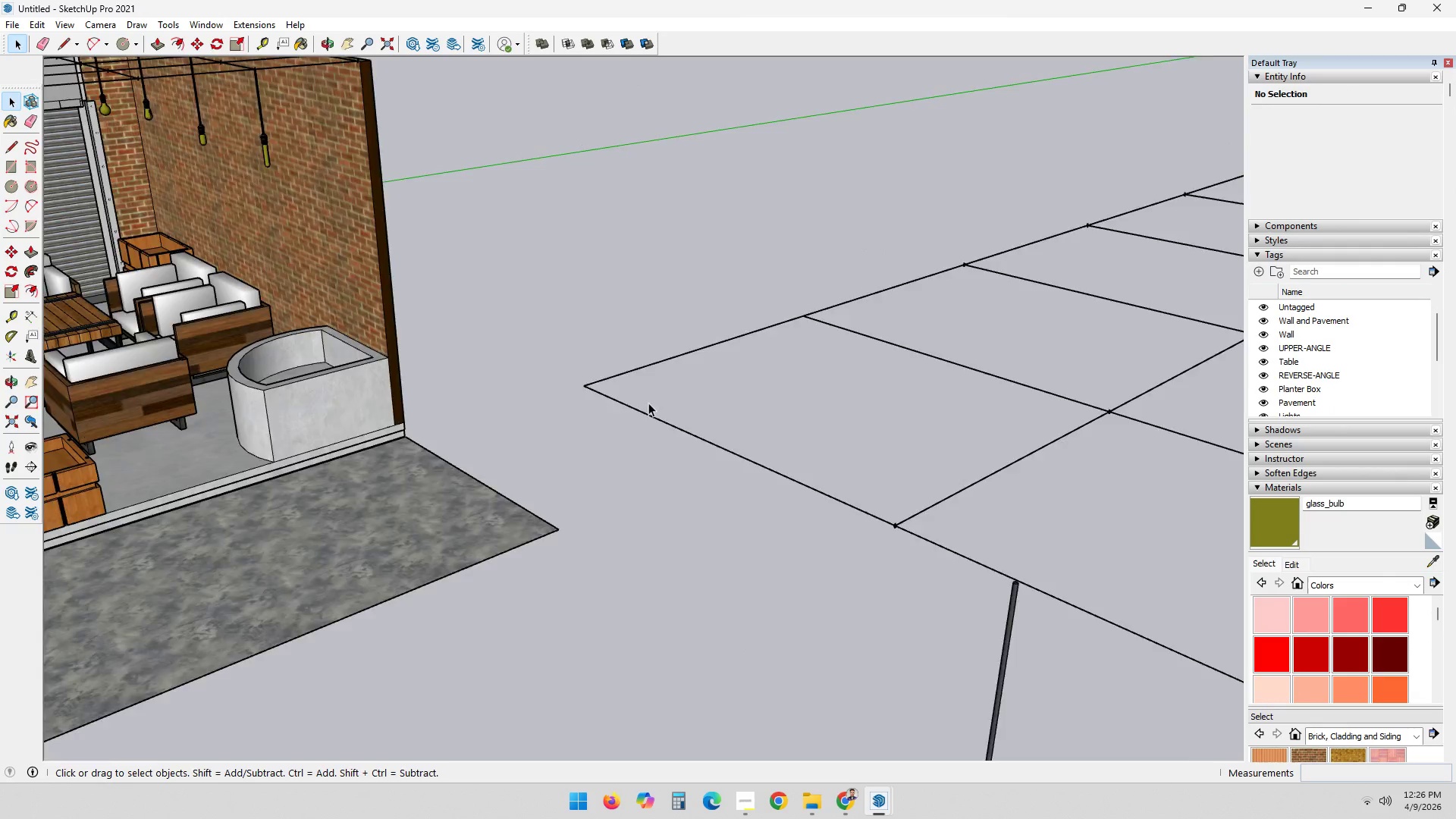 
scroll: coordinate [639, 380], scroll_direction: none, amount: 0.0
 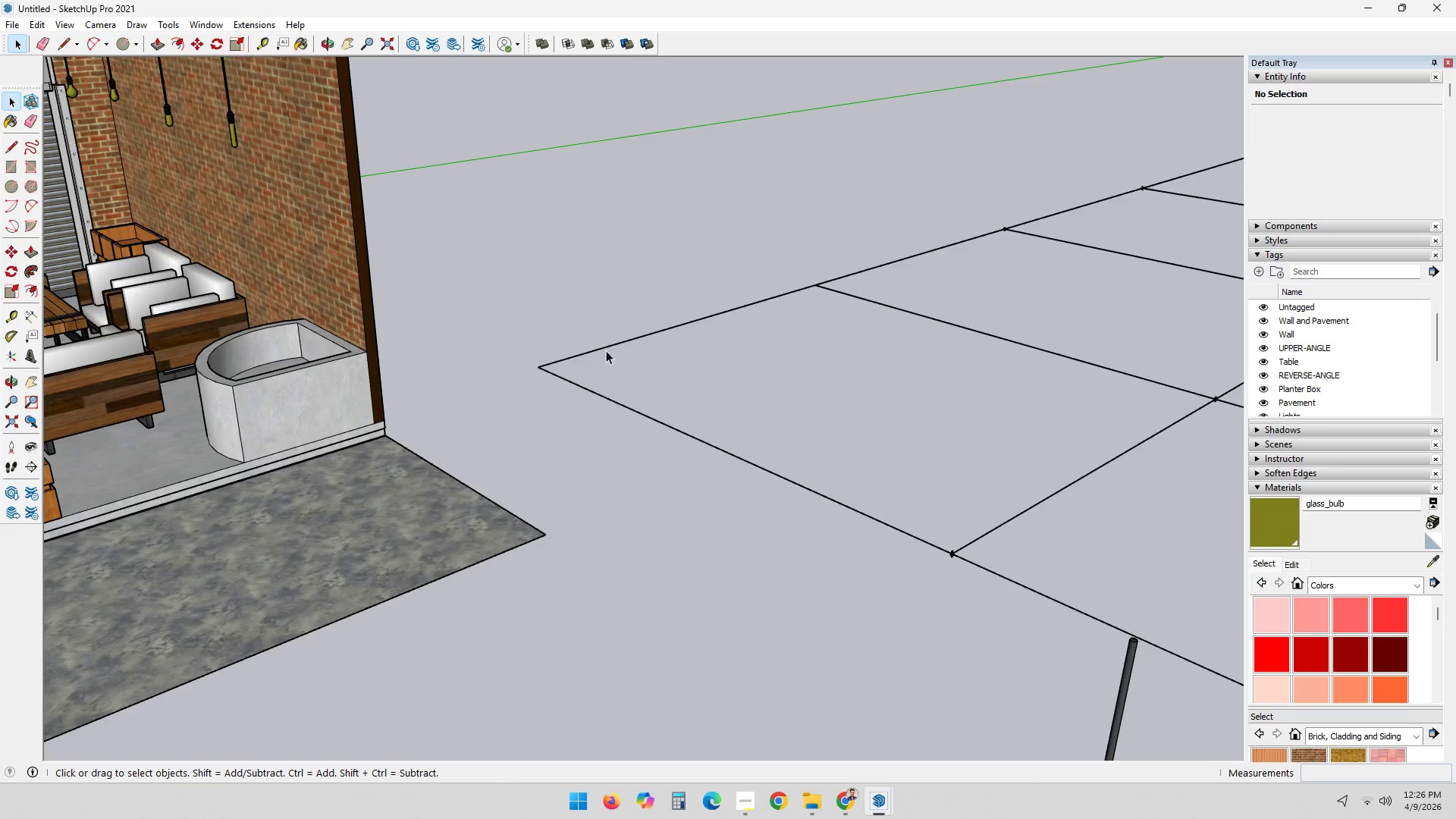 
double_click([607, 347])
 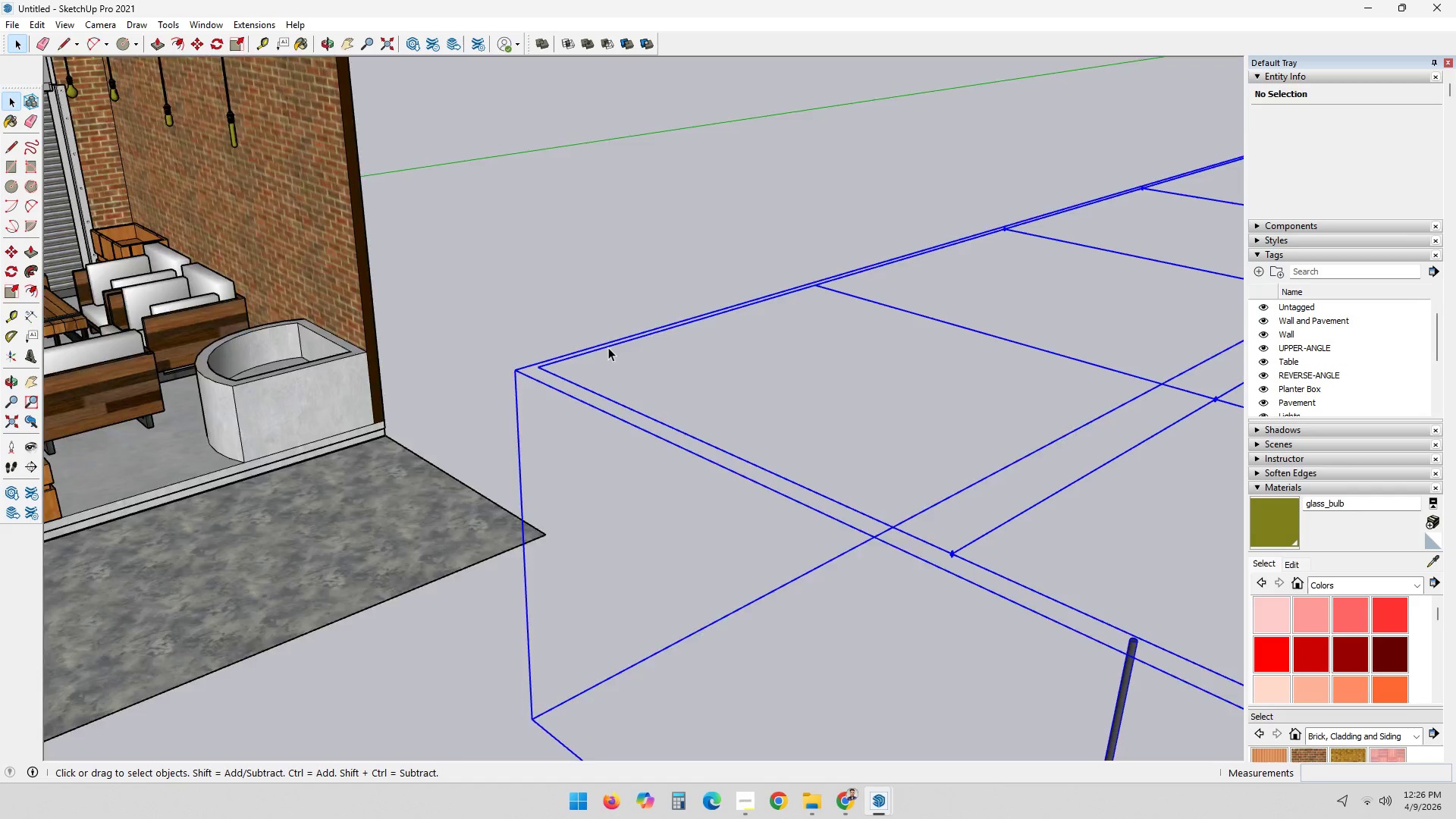 
double_click([608, 347])
 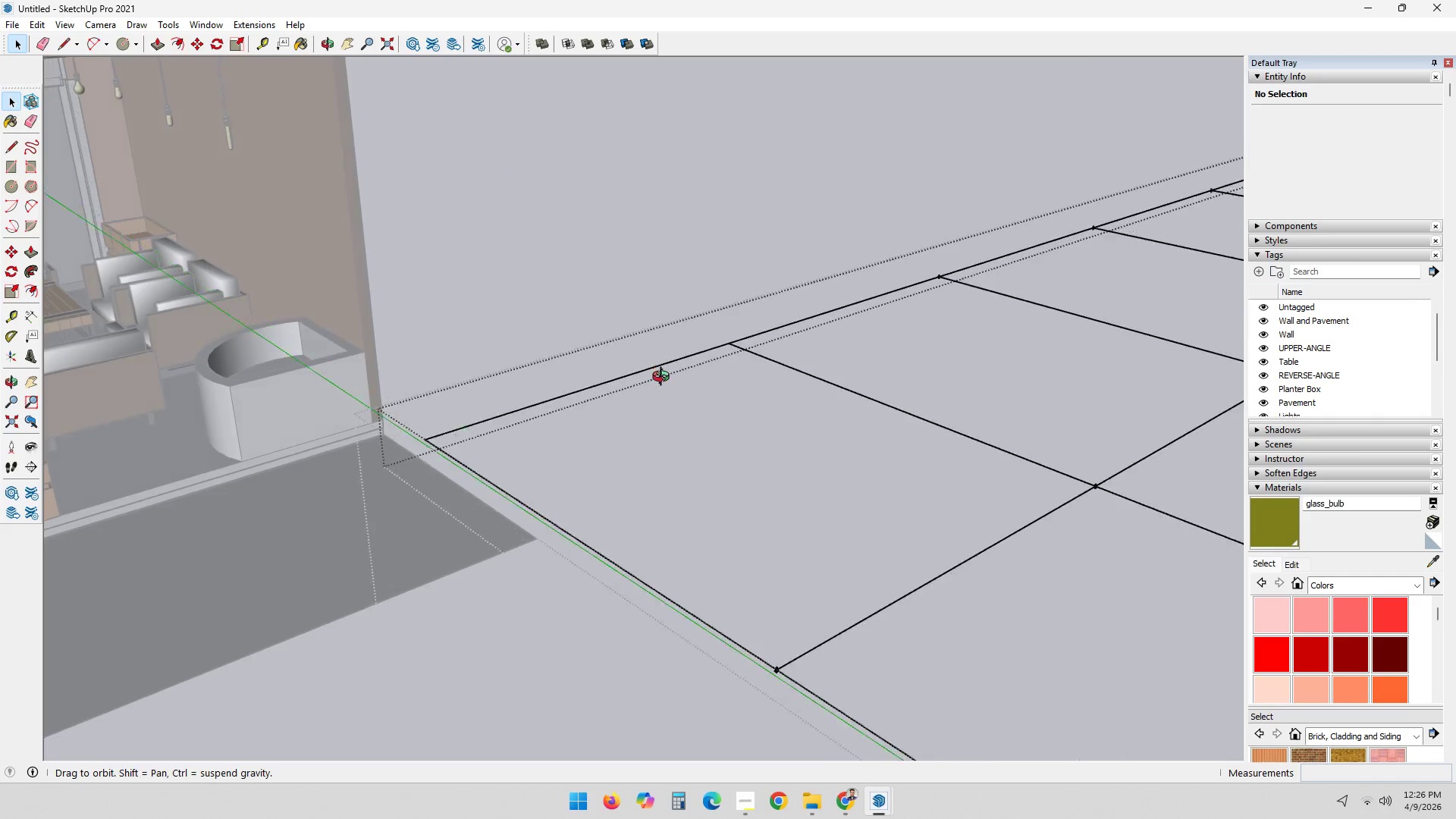 
hold_key(key=ShiftLeft, duration=0.73)
 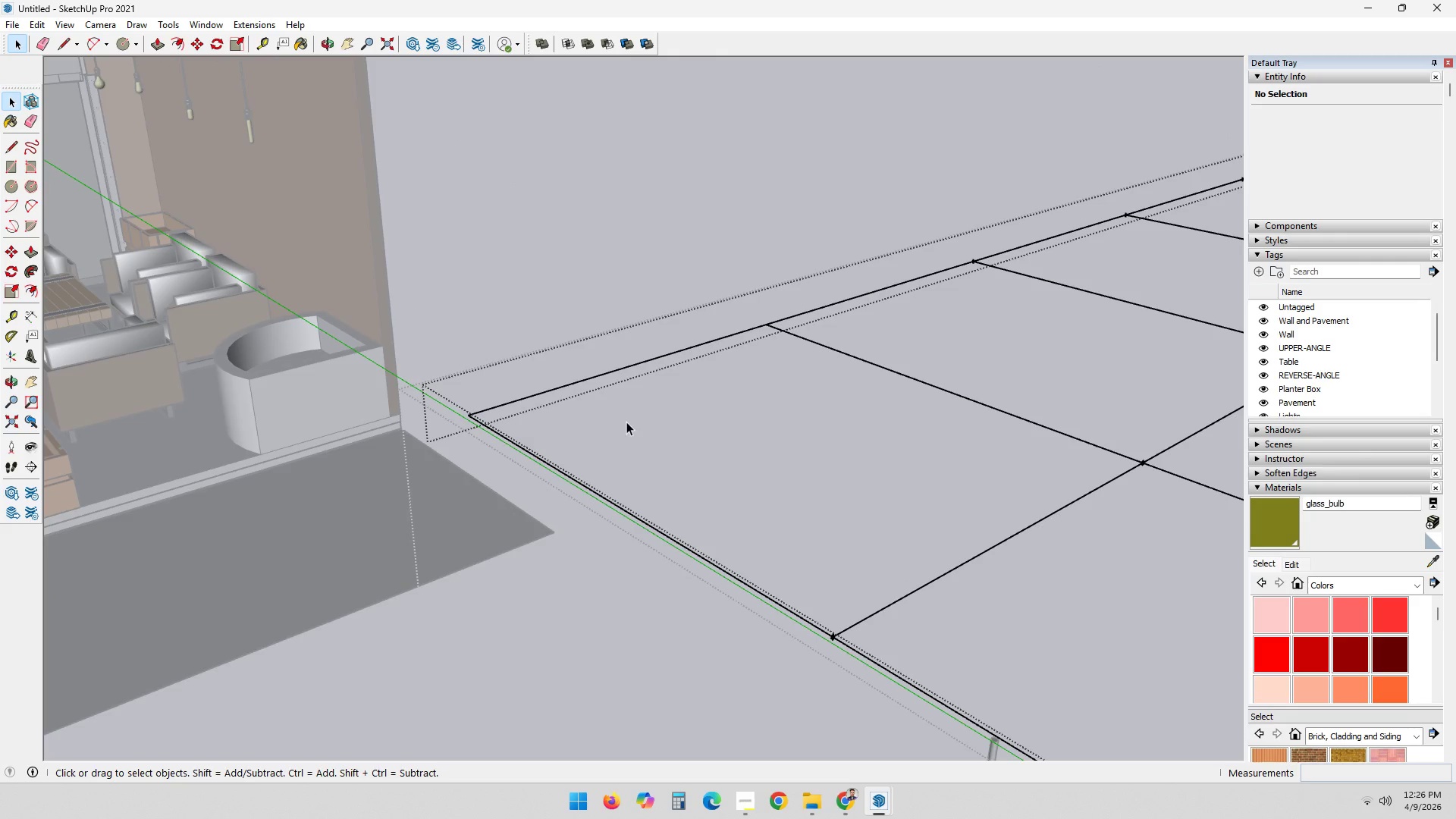 
scroll: coordinate [505, 406], scroll_direction: up, amount: 6.0
 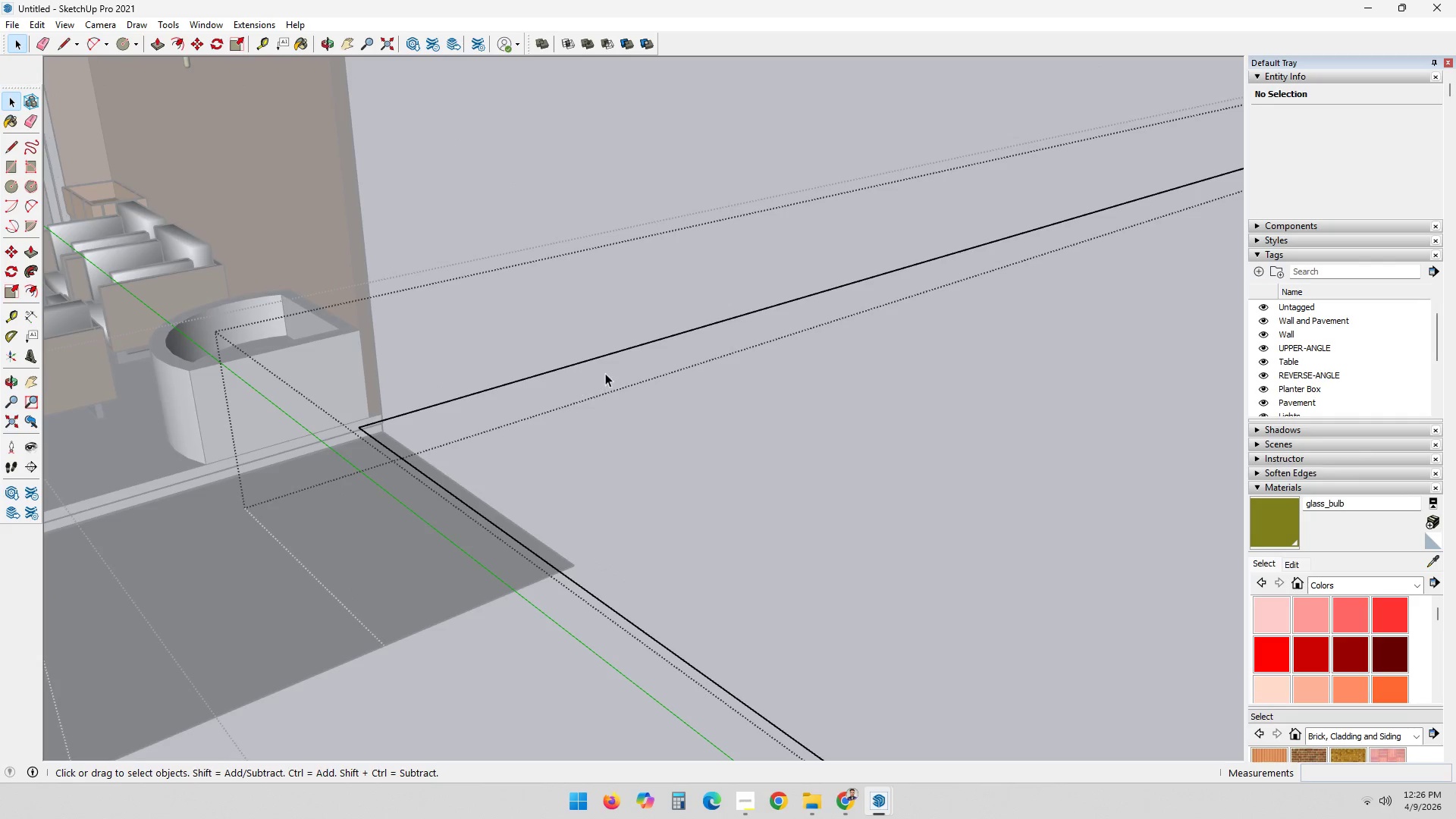 
key(C)
 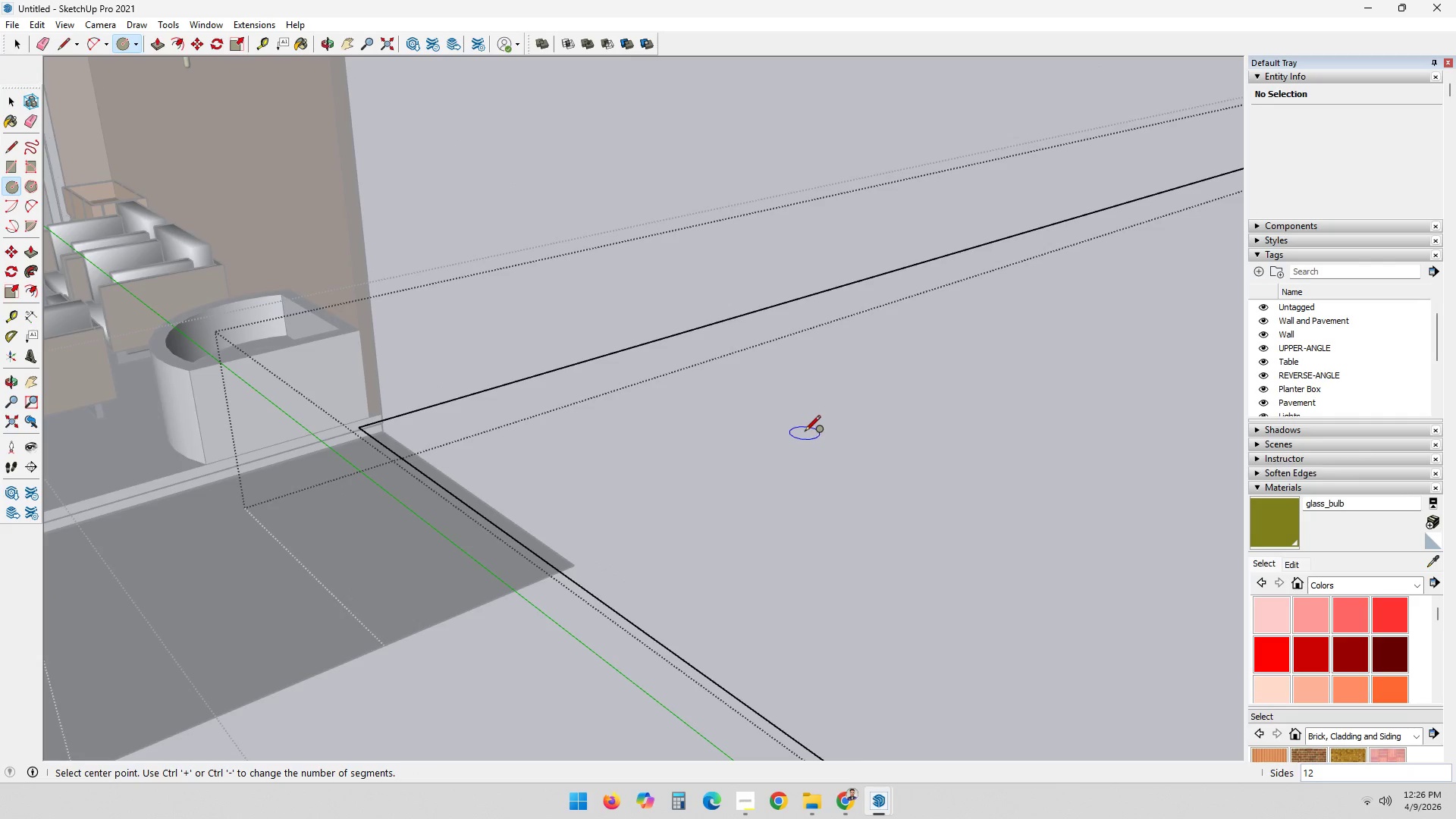 
key(ArrowLeft)
 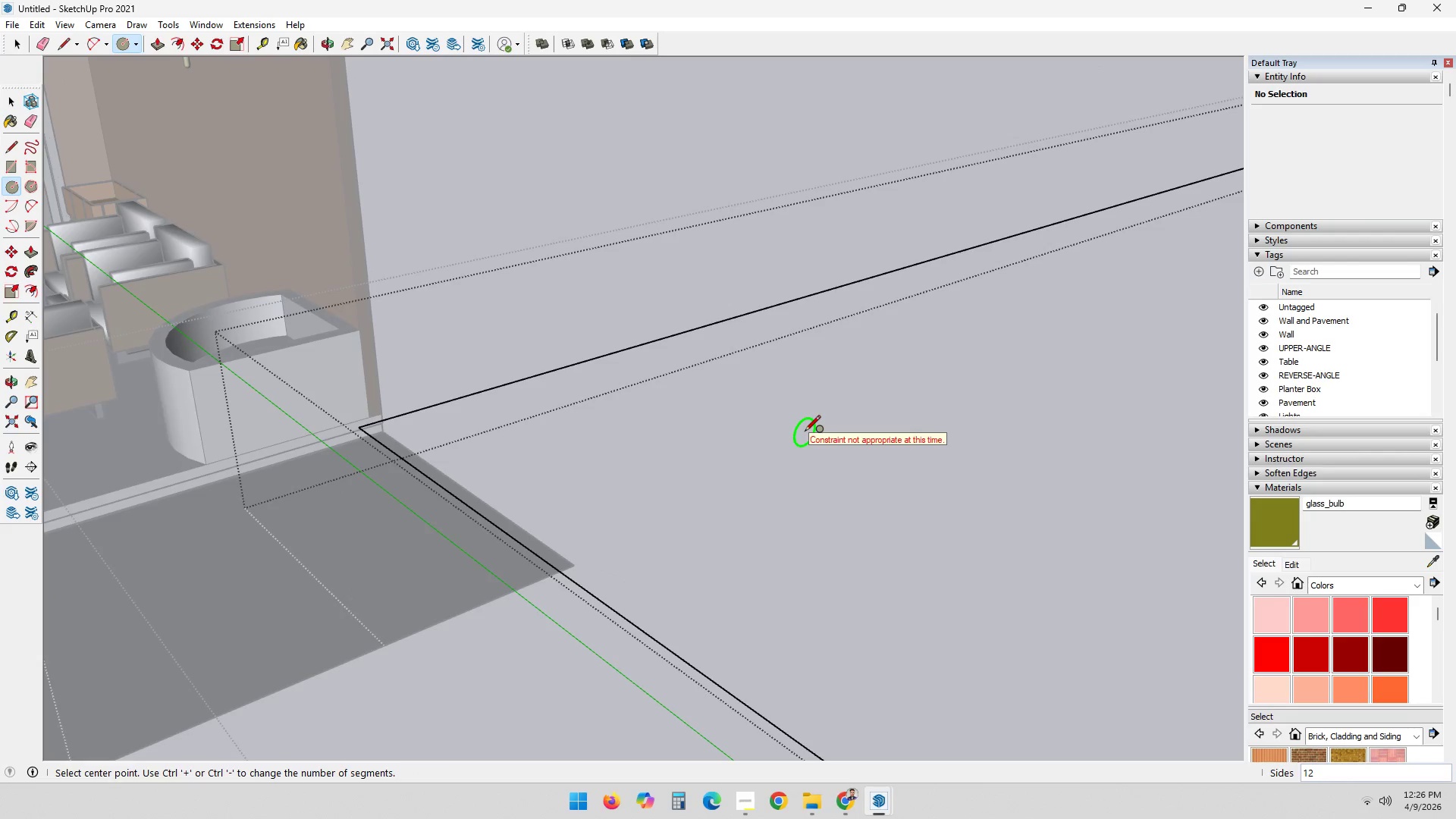 
key(ArrowDown)
 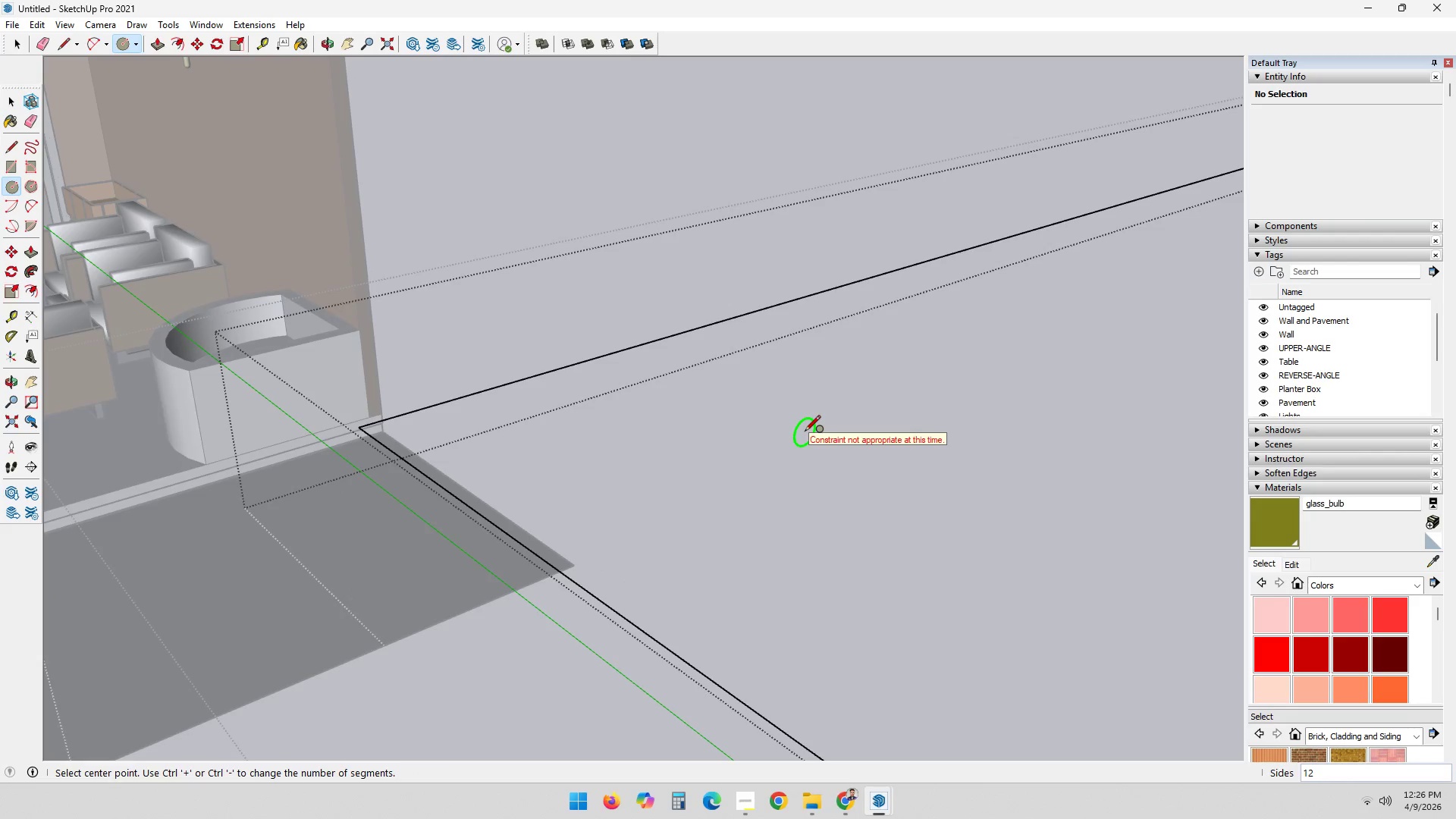 
key(ArrowLeft)
 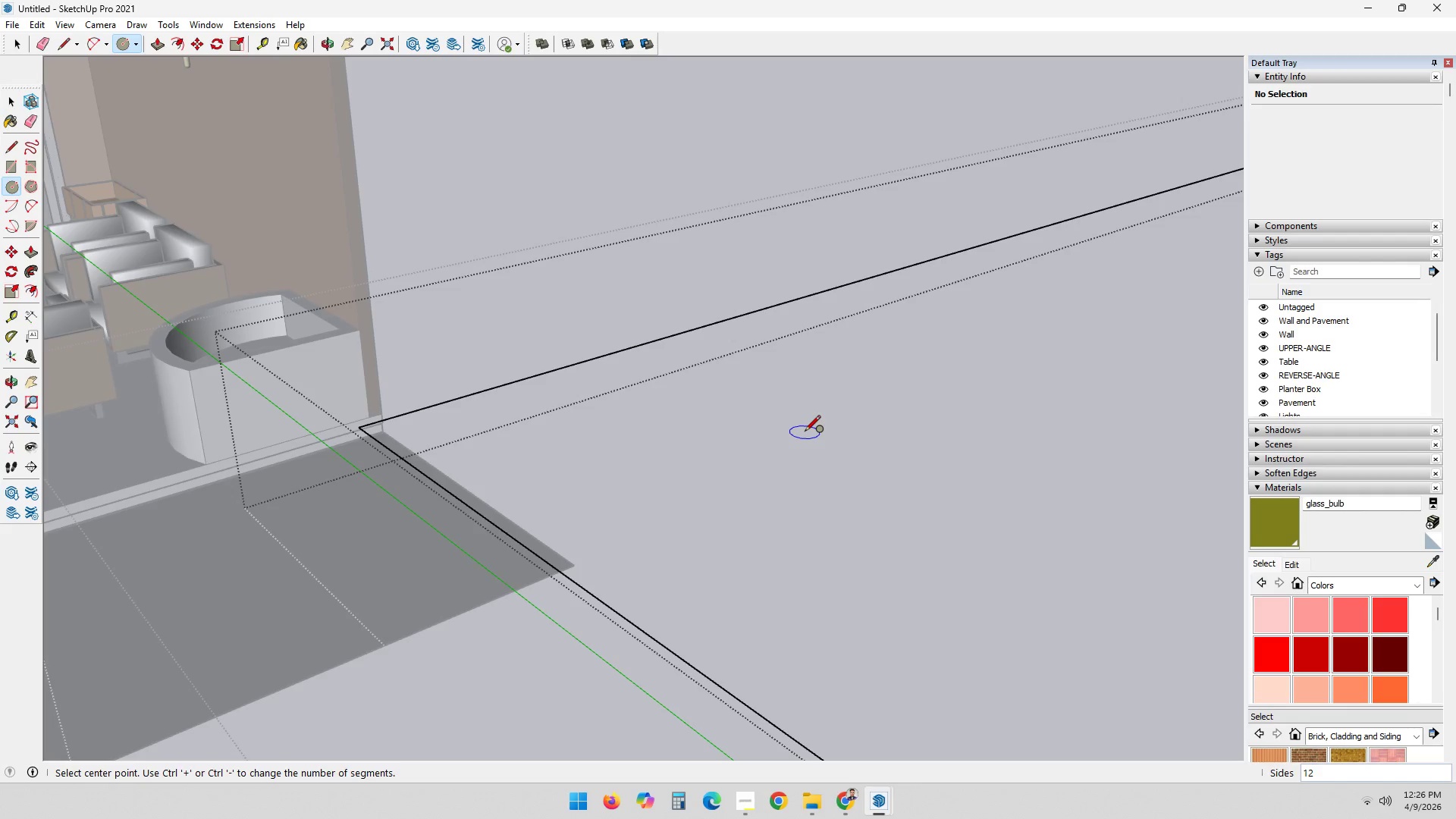 
key(ArrowDown)
 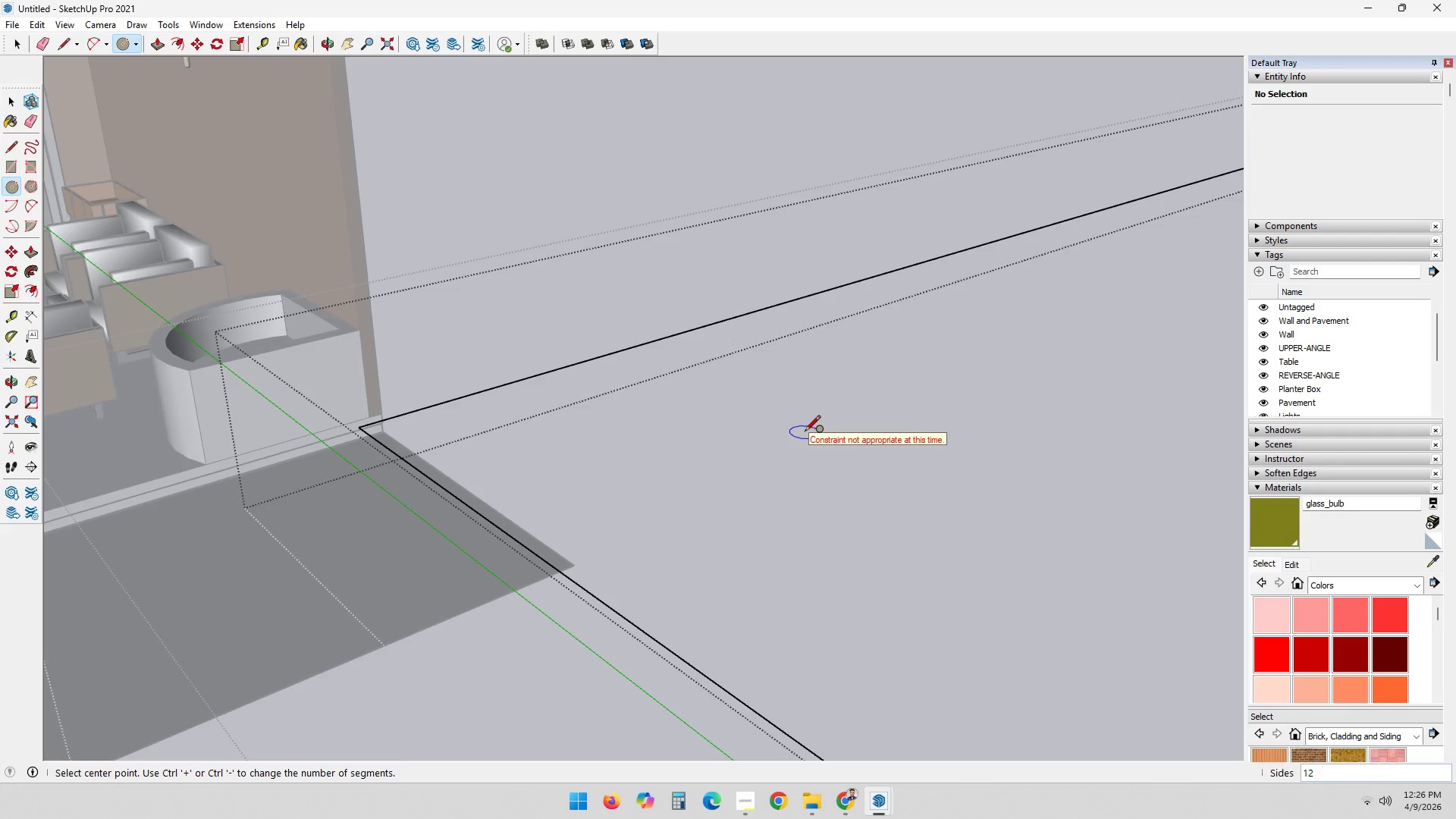 
key(ArrowUp)
 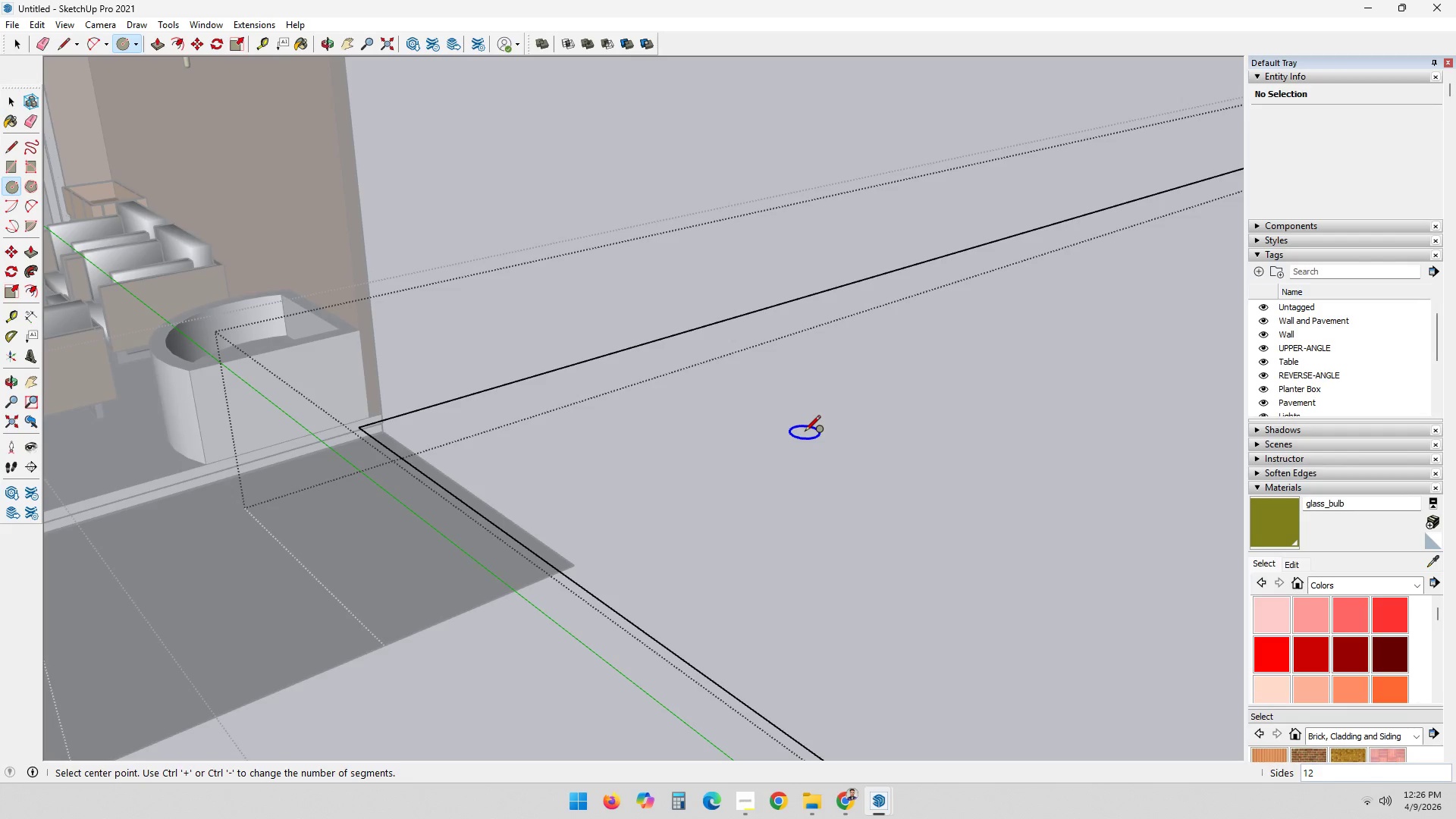 
key(ArrowDown)
 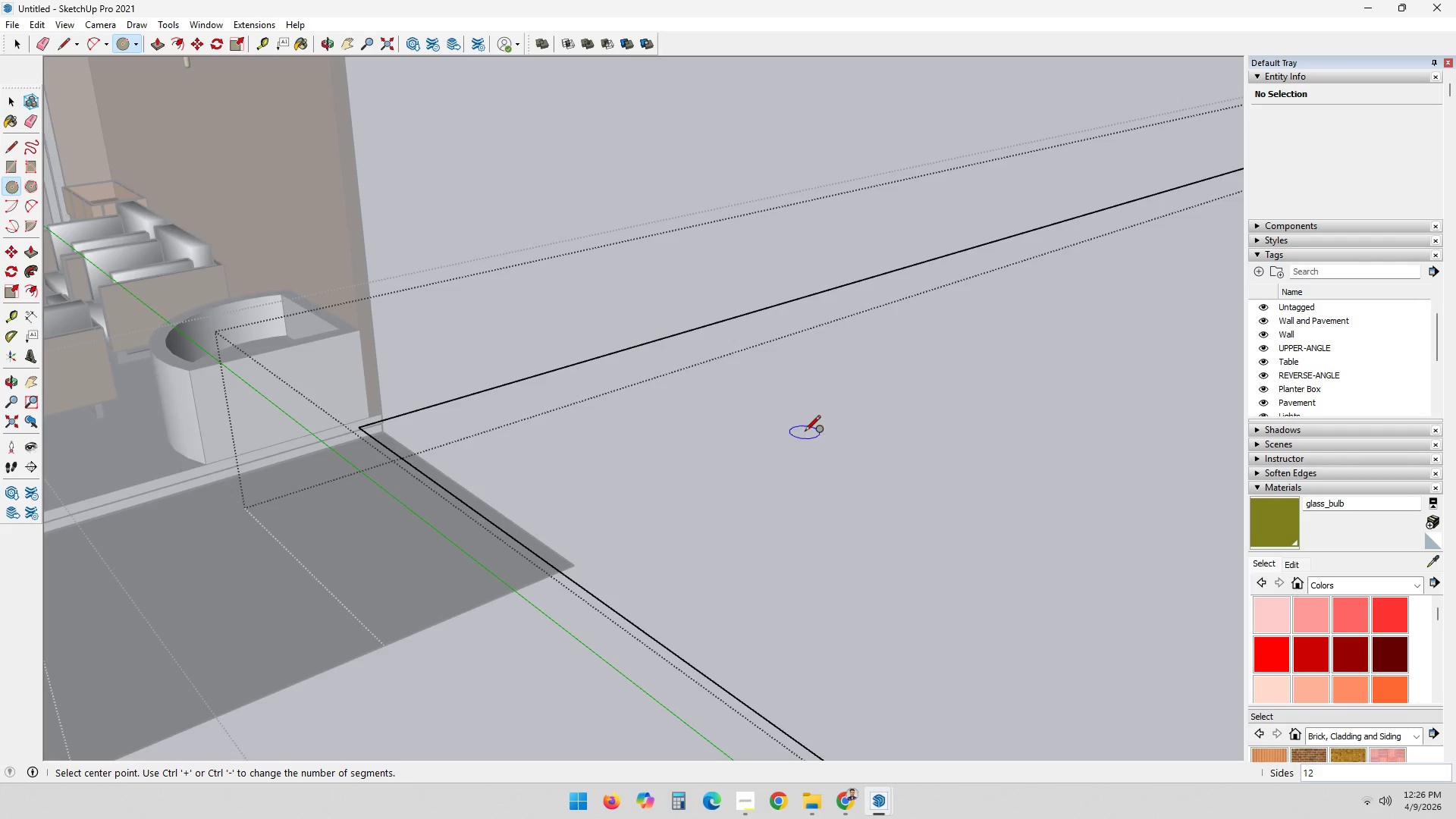 
key(ArrowUp)
 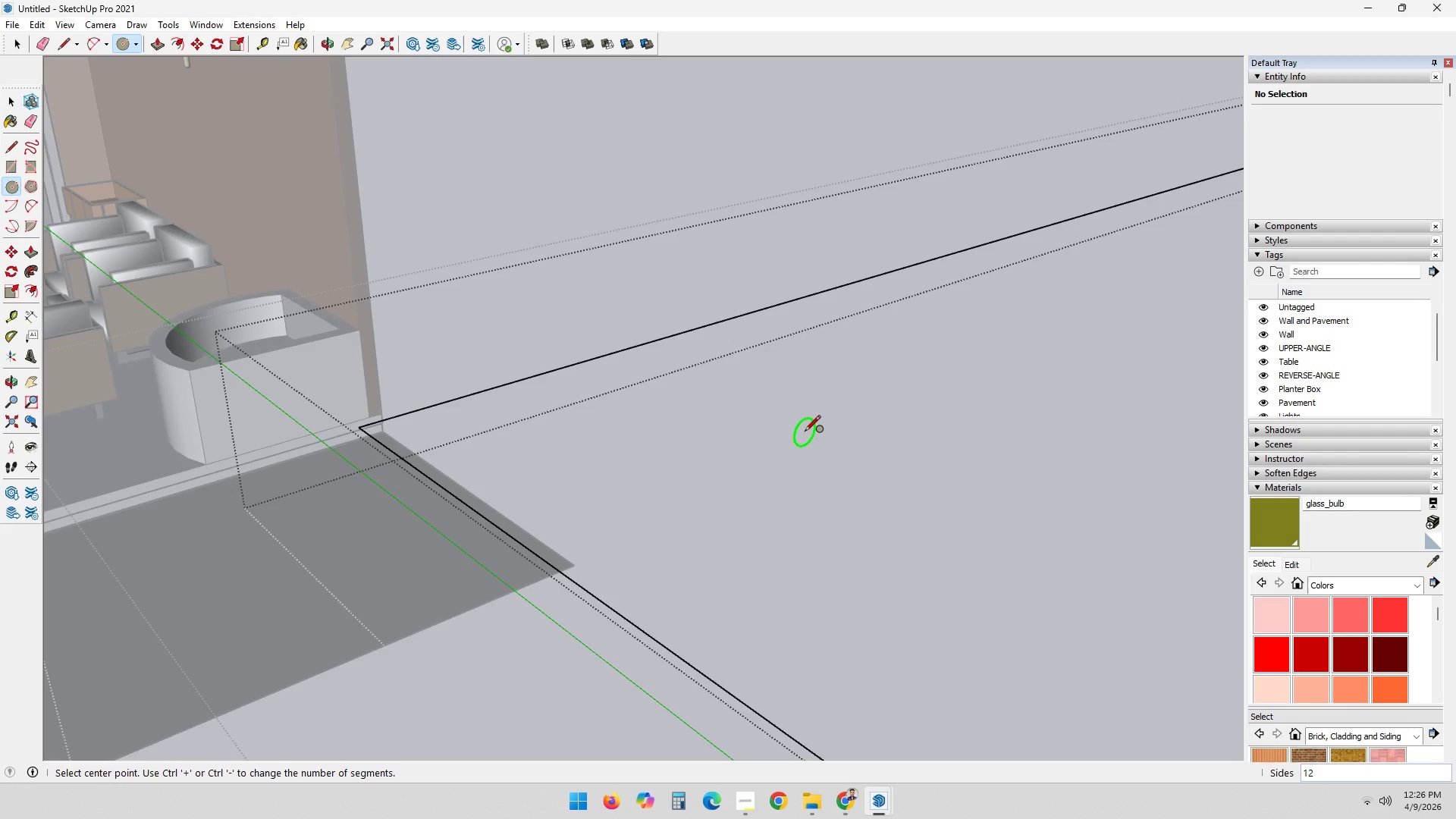 
key(ArrowLeft)
 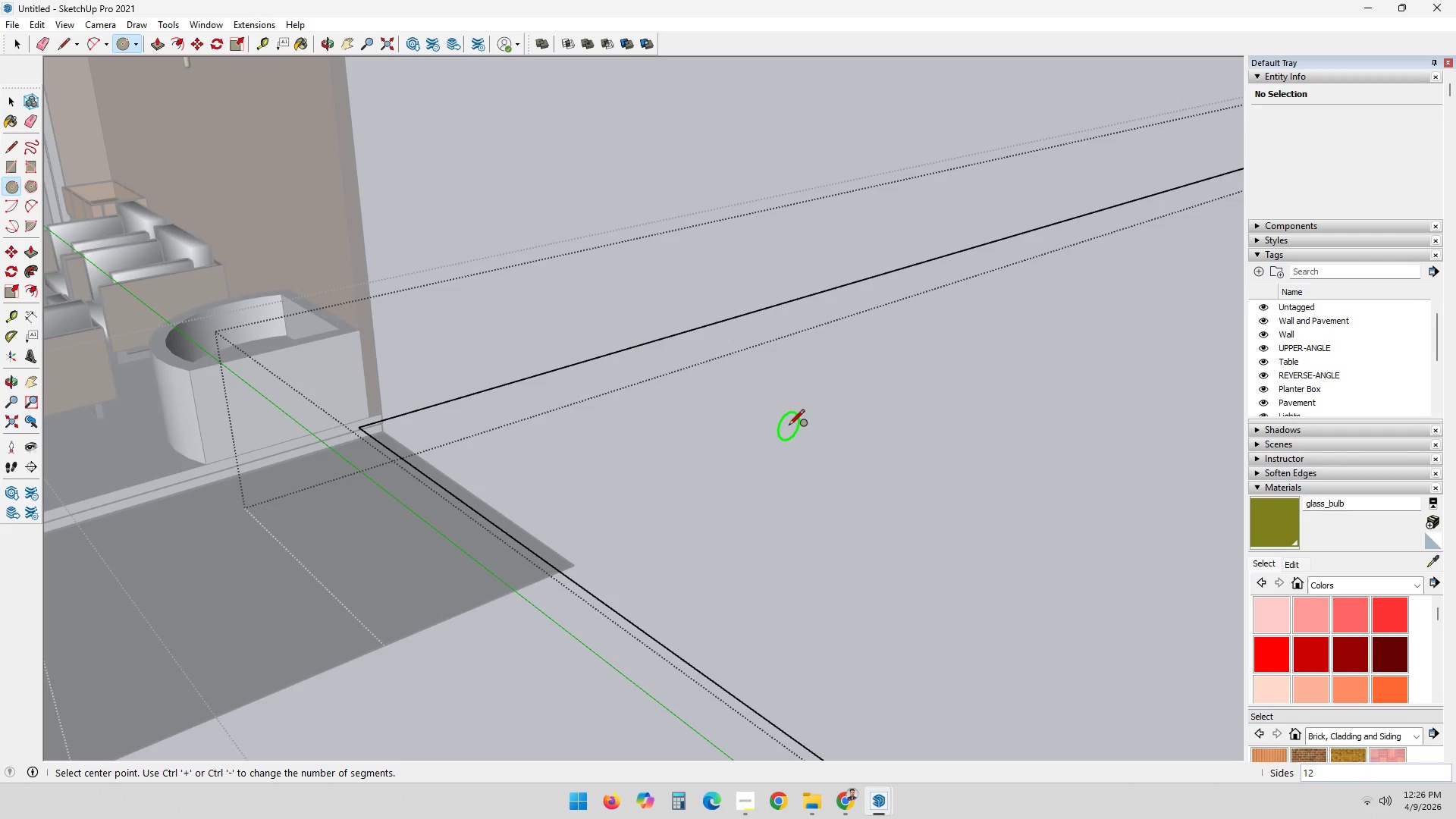 
left_click([789, 426])
 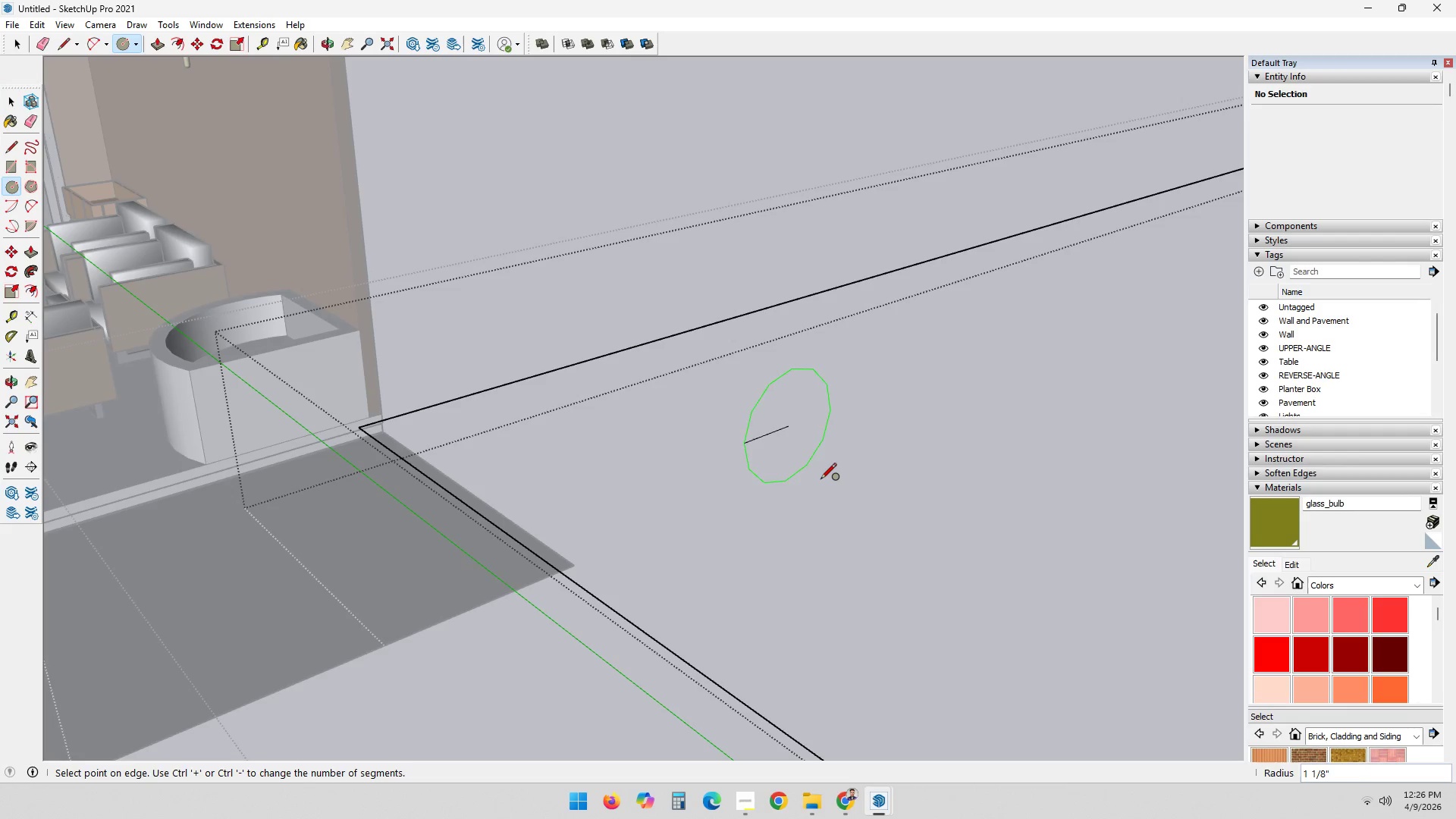 
key(NumpadDecimal)
 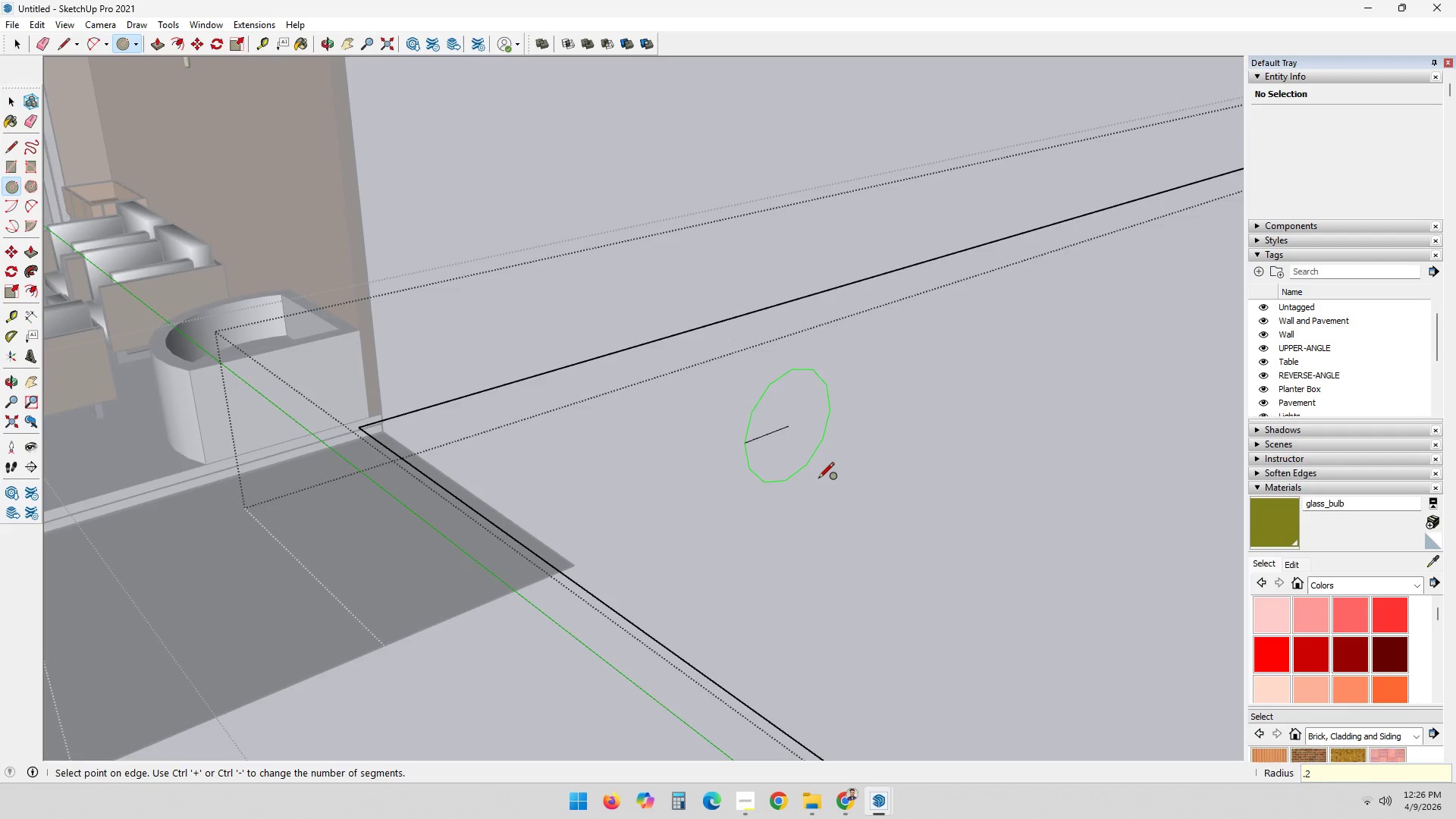 
key(Numpad2)
 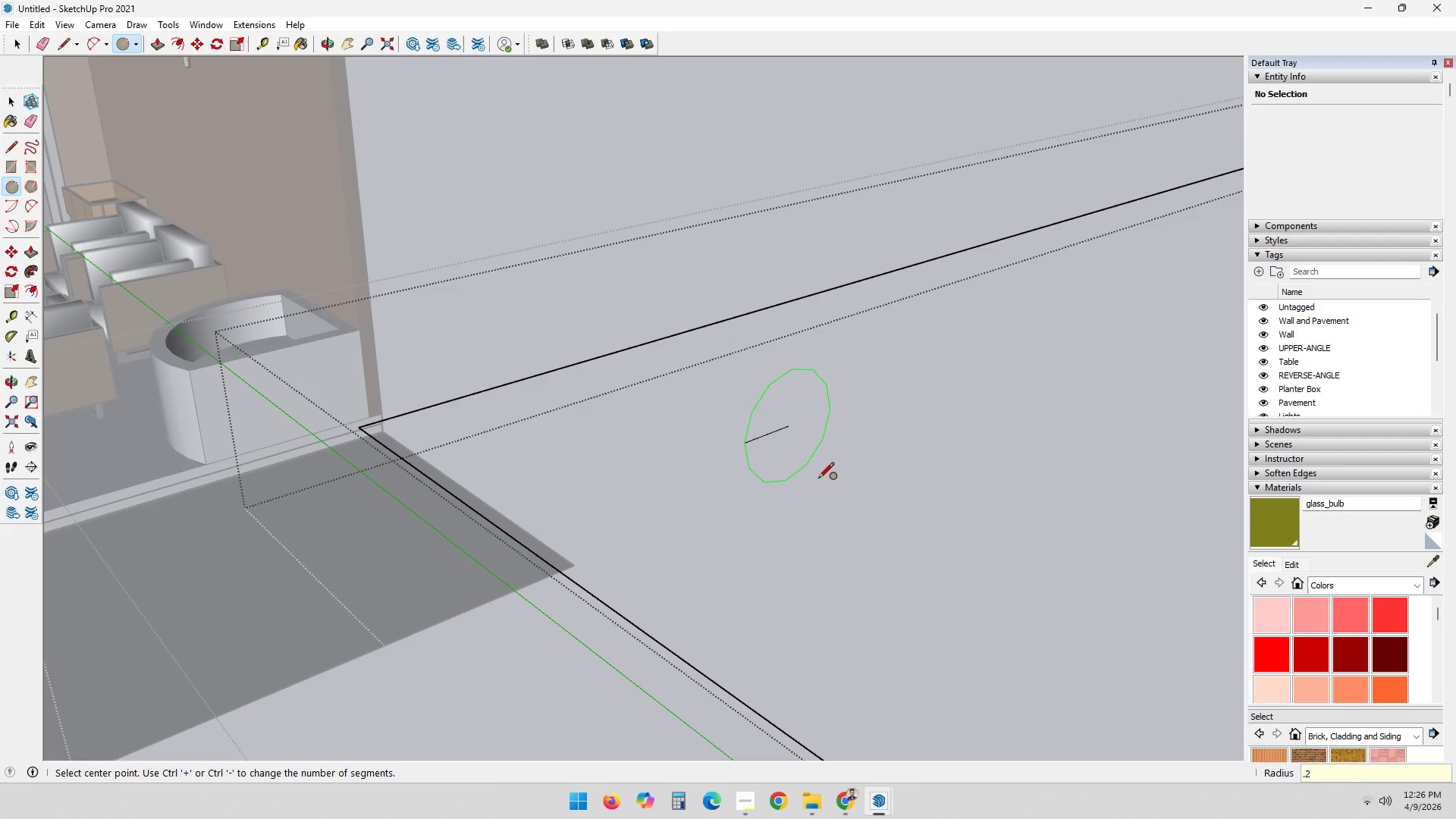 
key(NumpadEnter)
 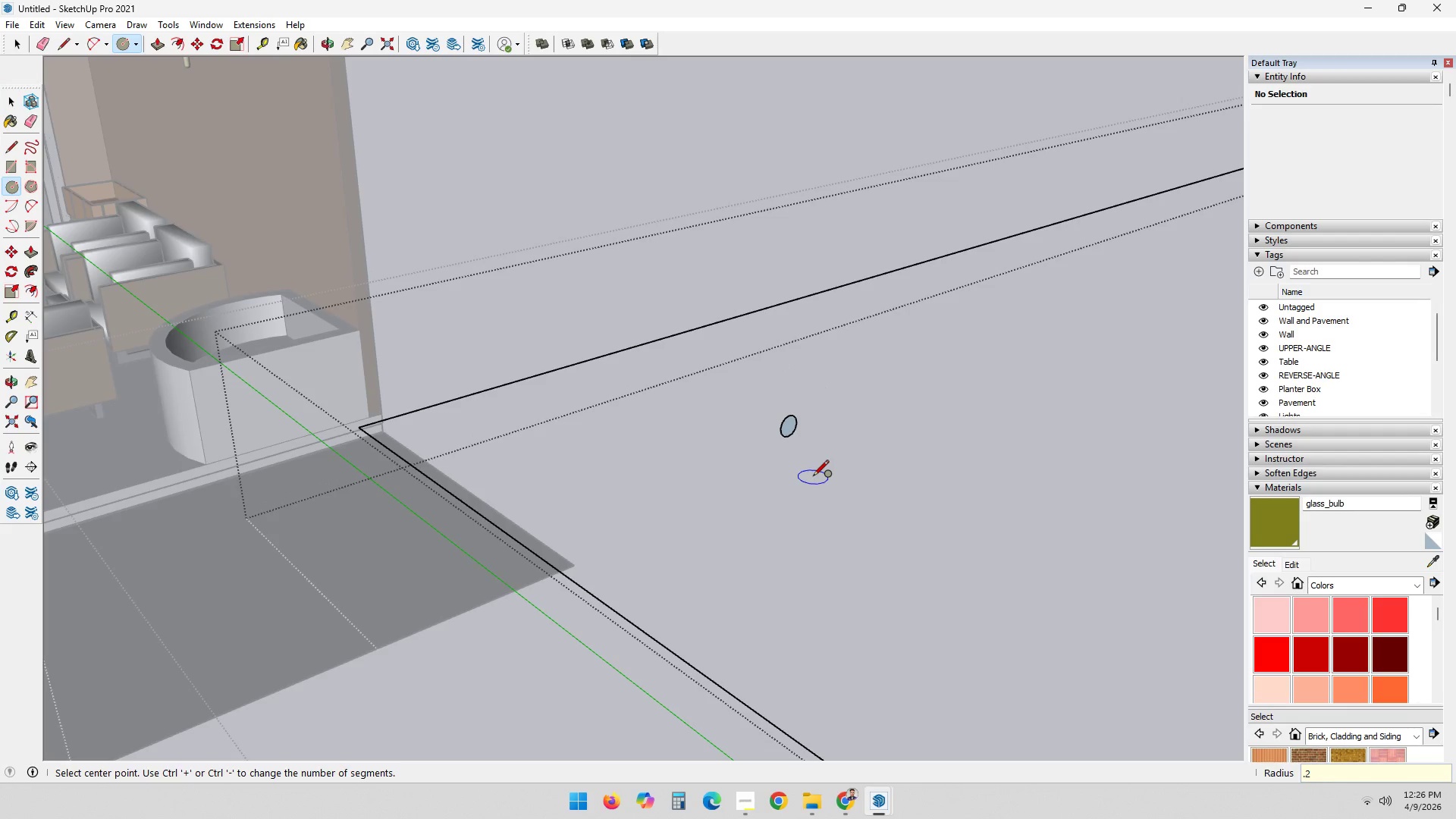 
key(Space)
 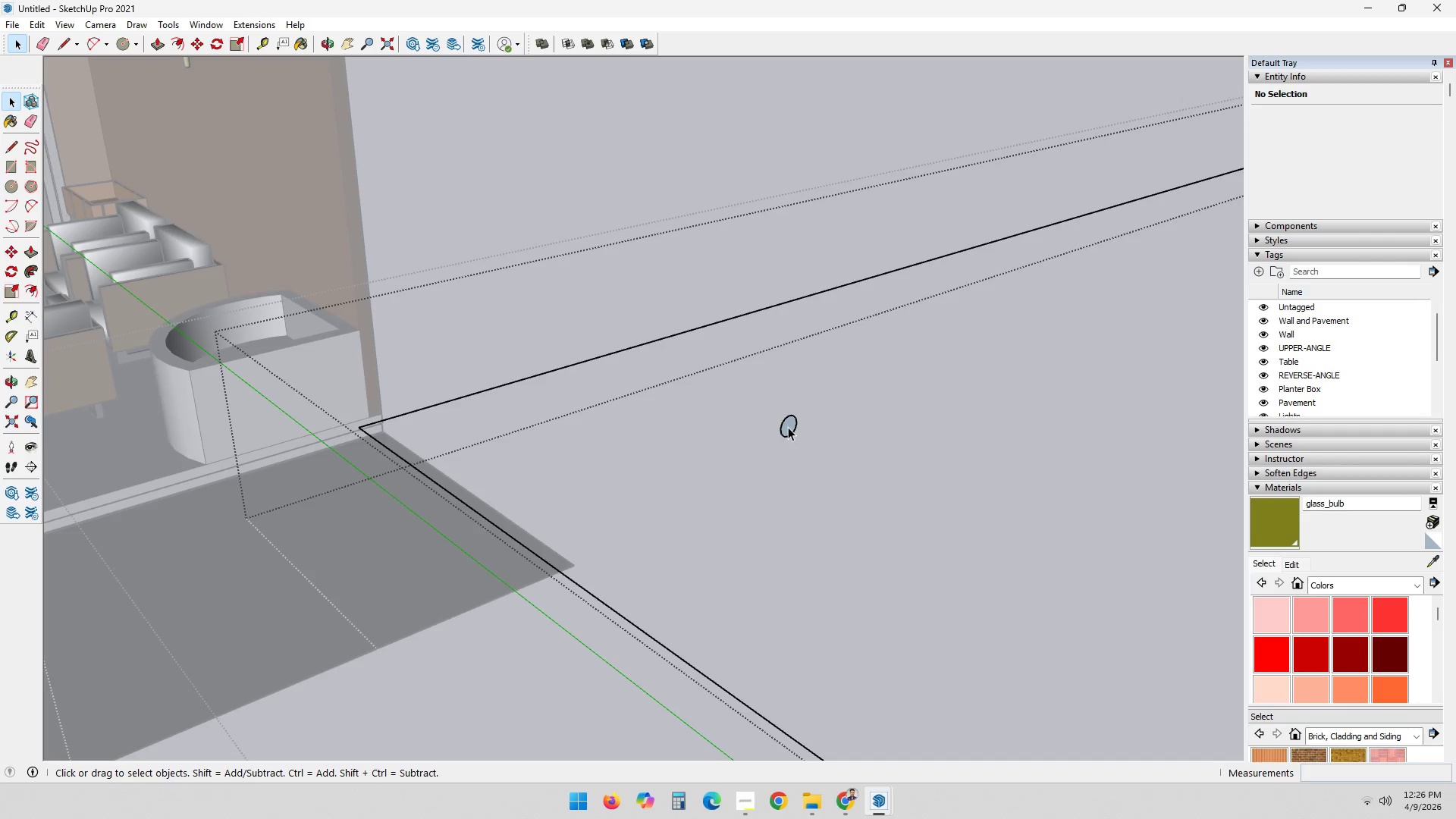 
left_click([788, 427])
 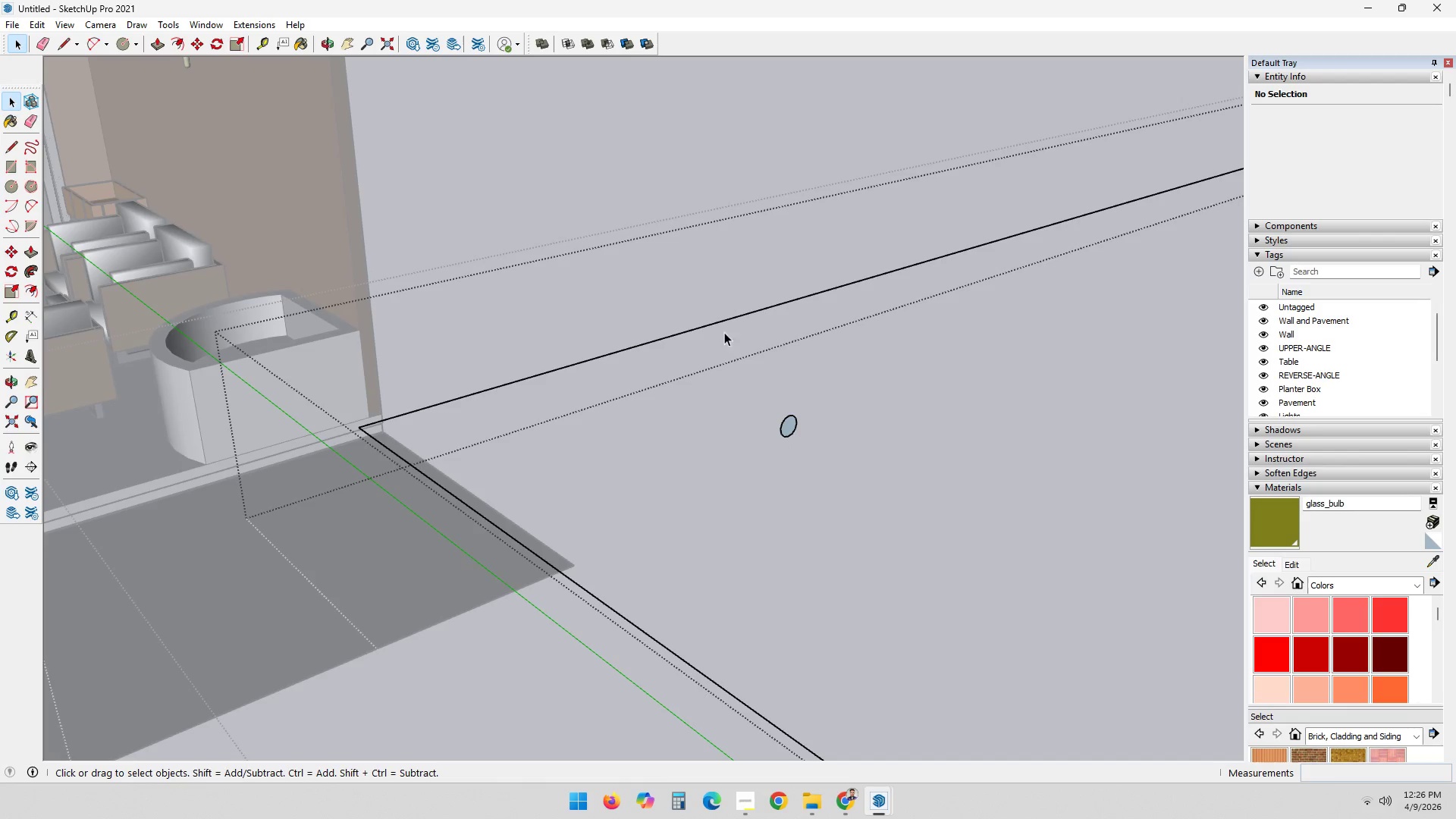 
double_click([717, 322])
 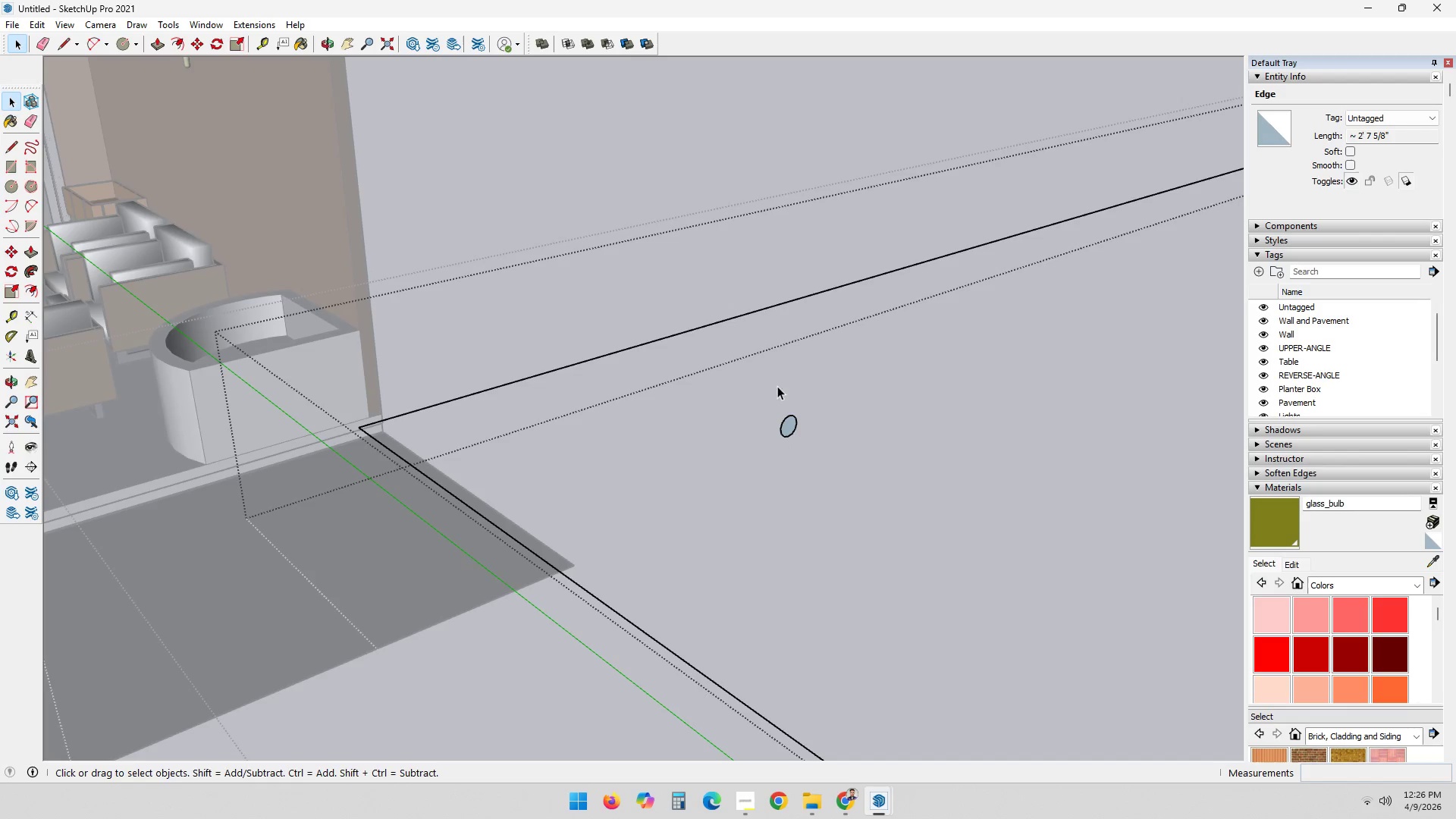 
left_click_drag(start_coordinate=[749, 394], to_coordinate=[858, 488])
 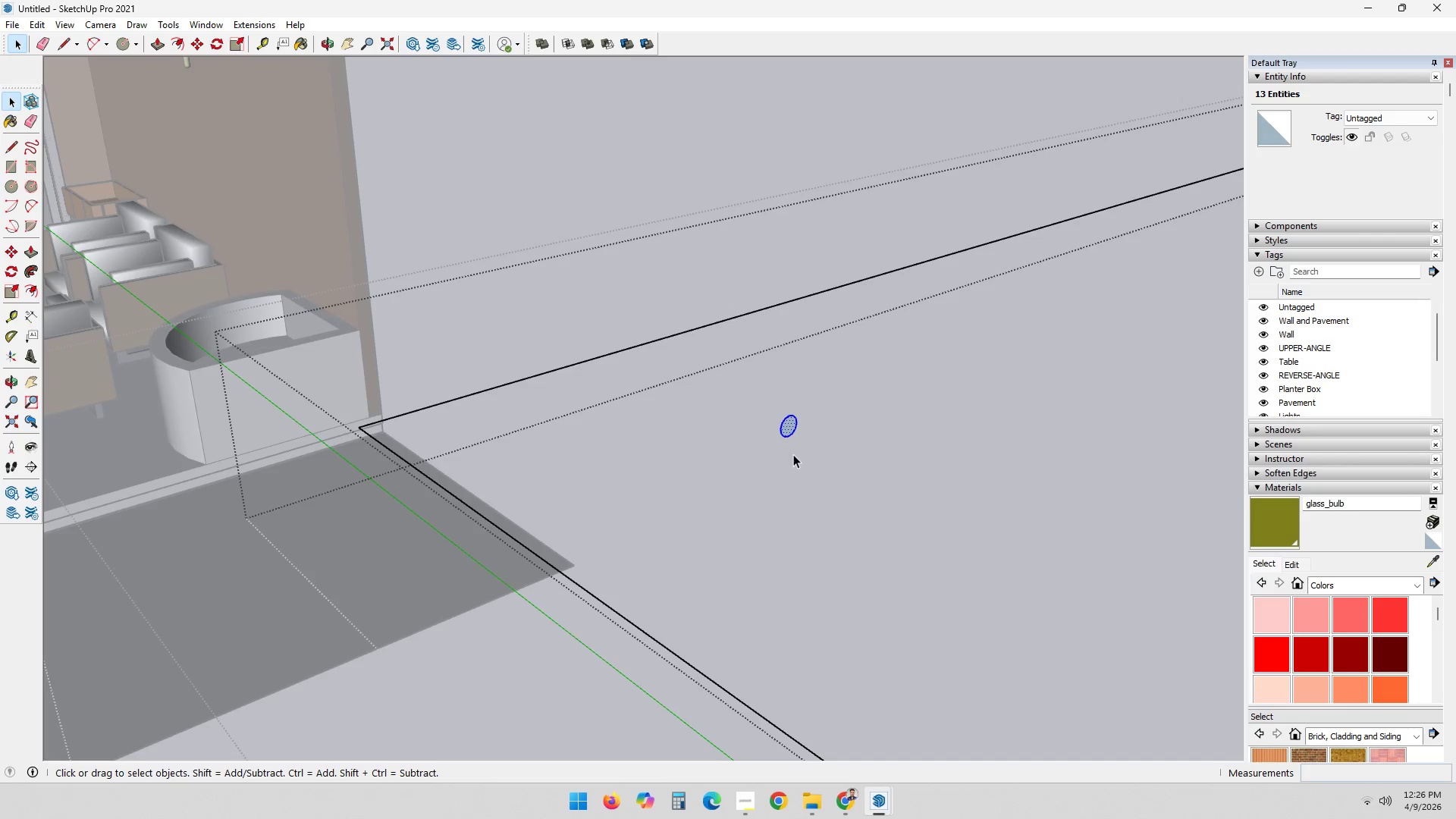 
key(M)
 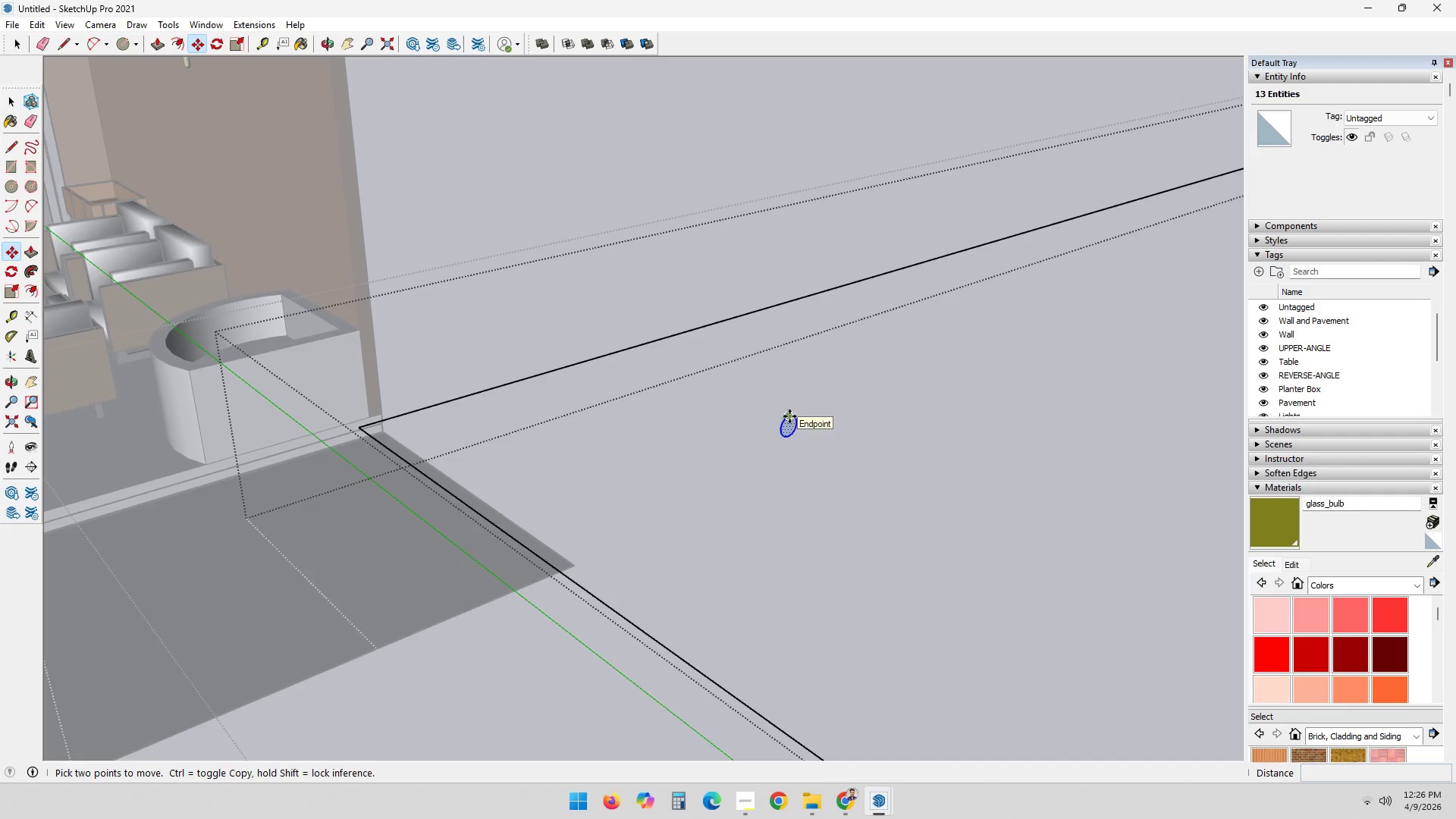 
wait(7.23)
 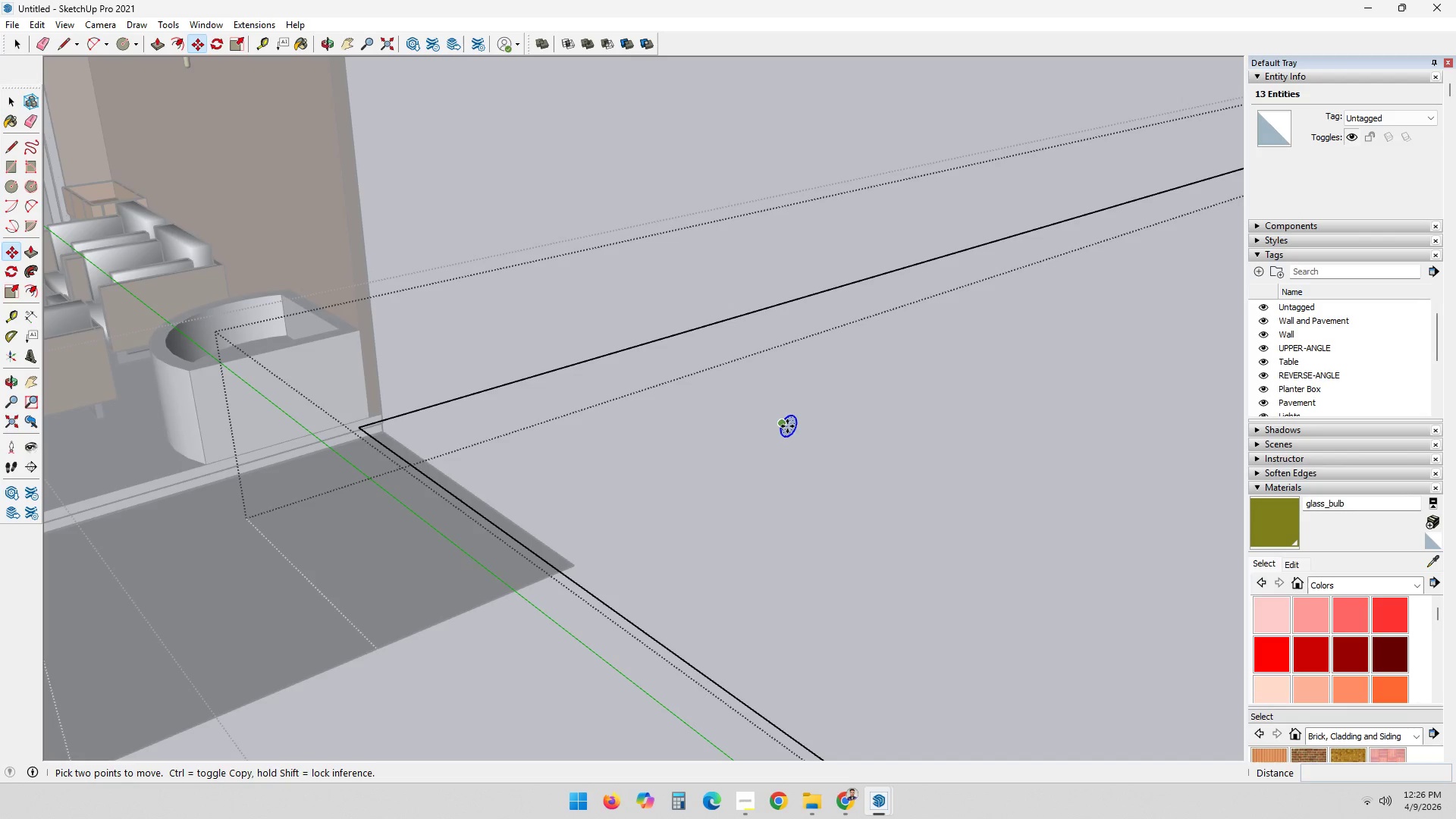 
left_click([789, 426])
 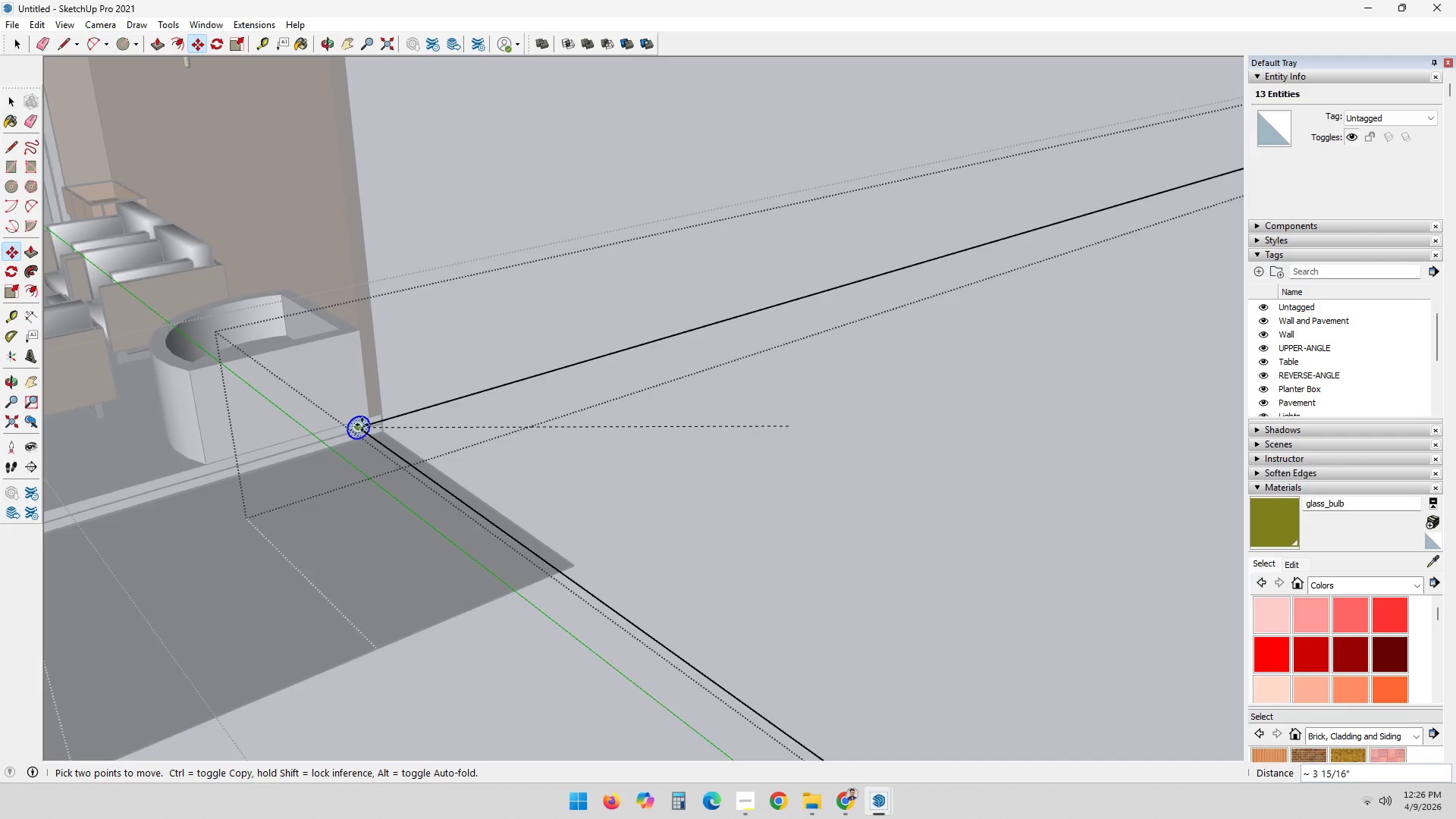 
left_click([362, 425])
 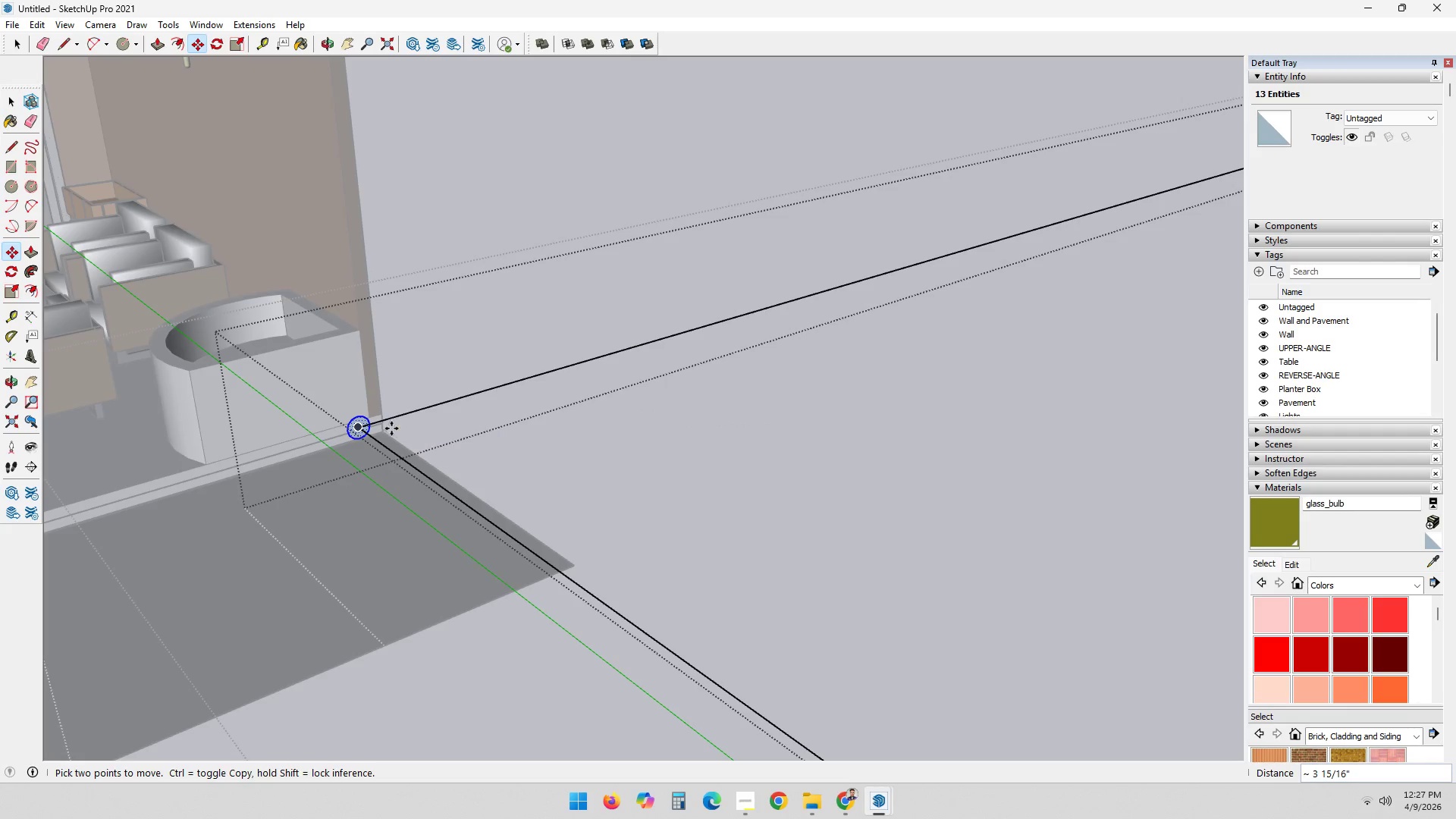 
key(Space)
 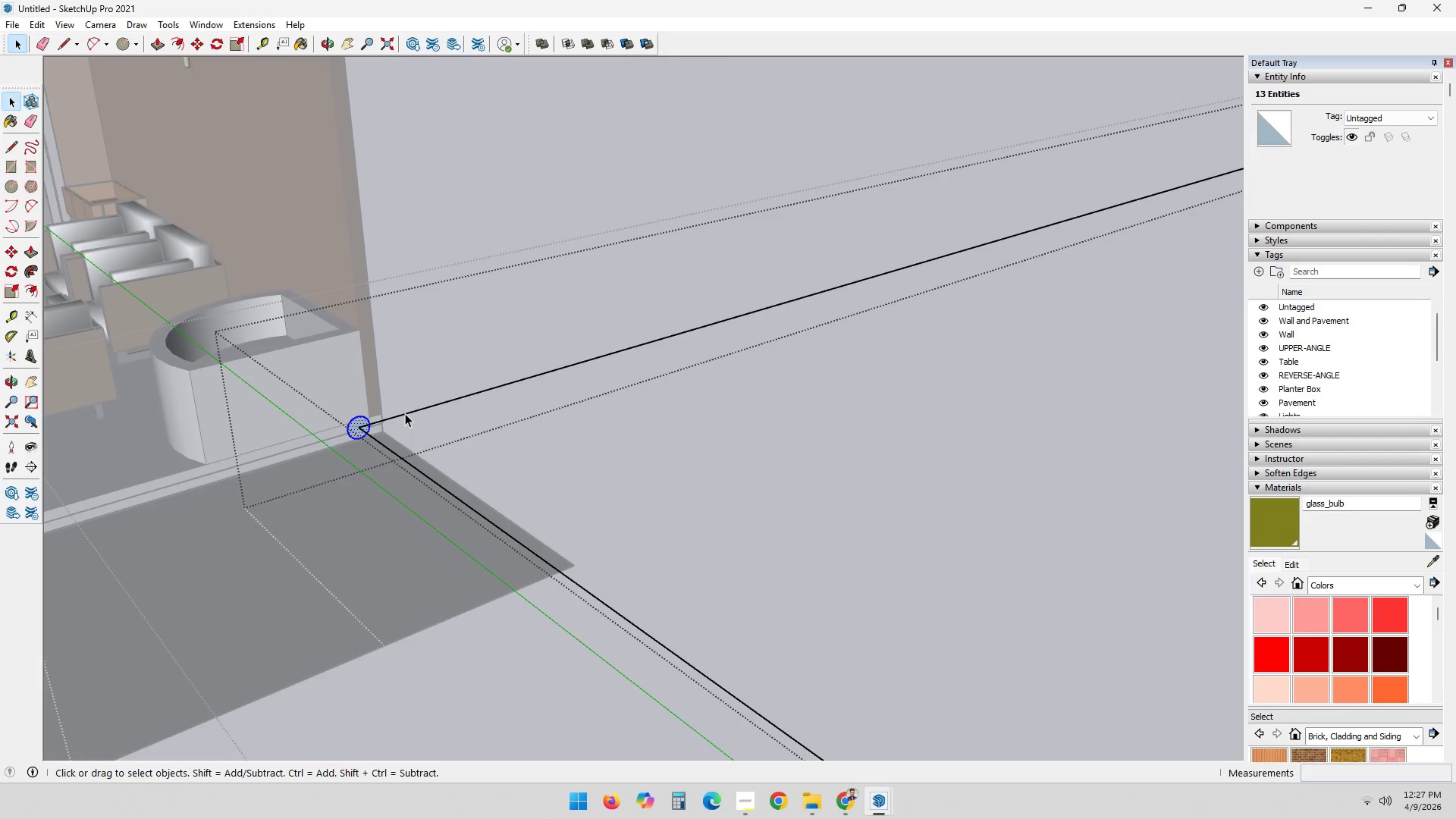 
left_click([405, 413])
 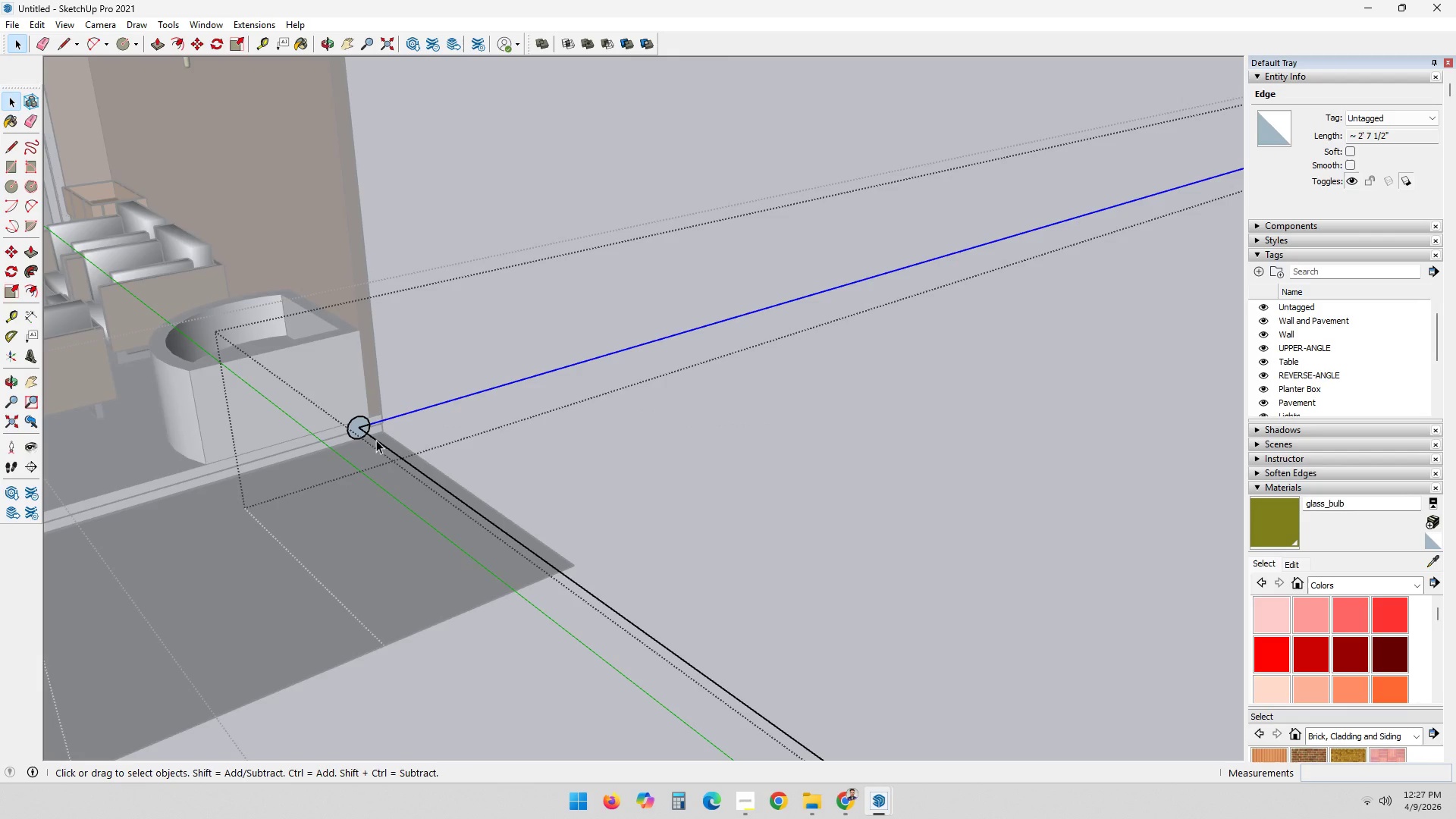 
left_click([376, 440])
 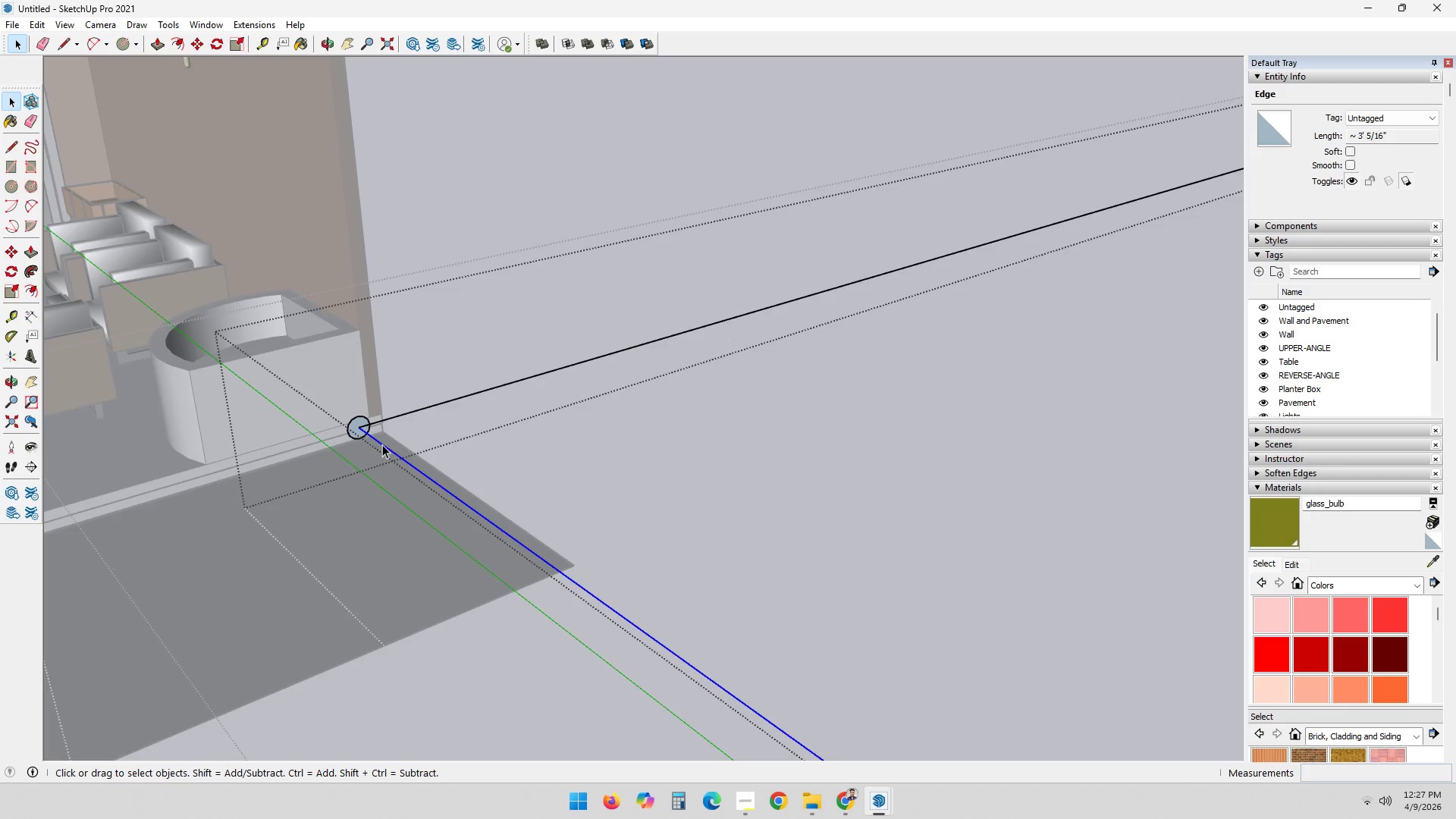 
scroll: coordinate [370, 434], scroll_direction: down, amount: 4.0
 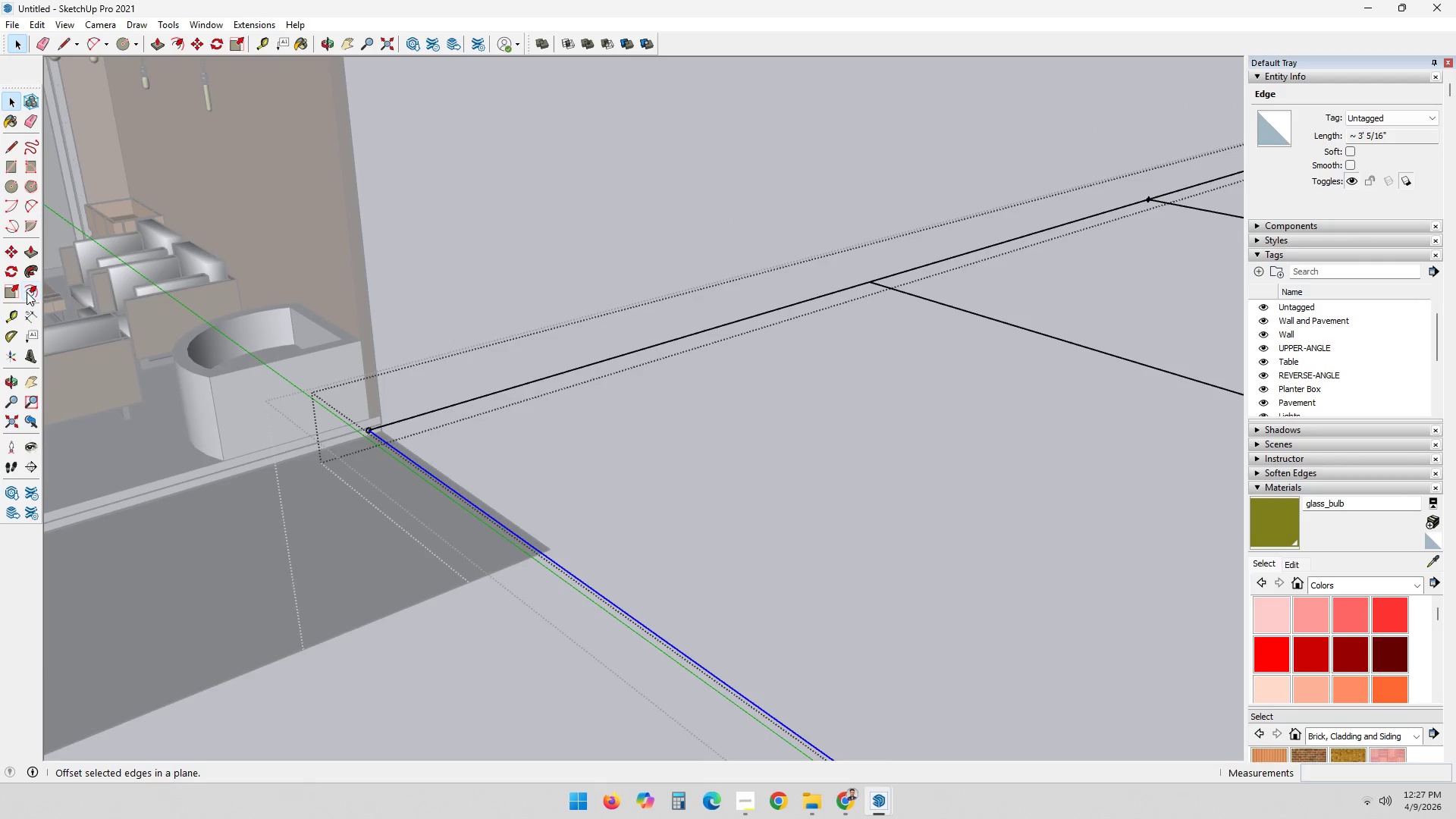 
left_click([30, 274])
 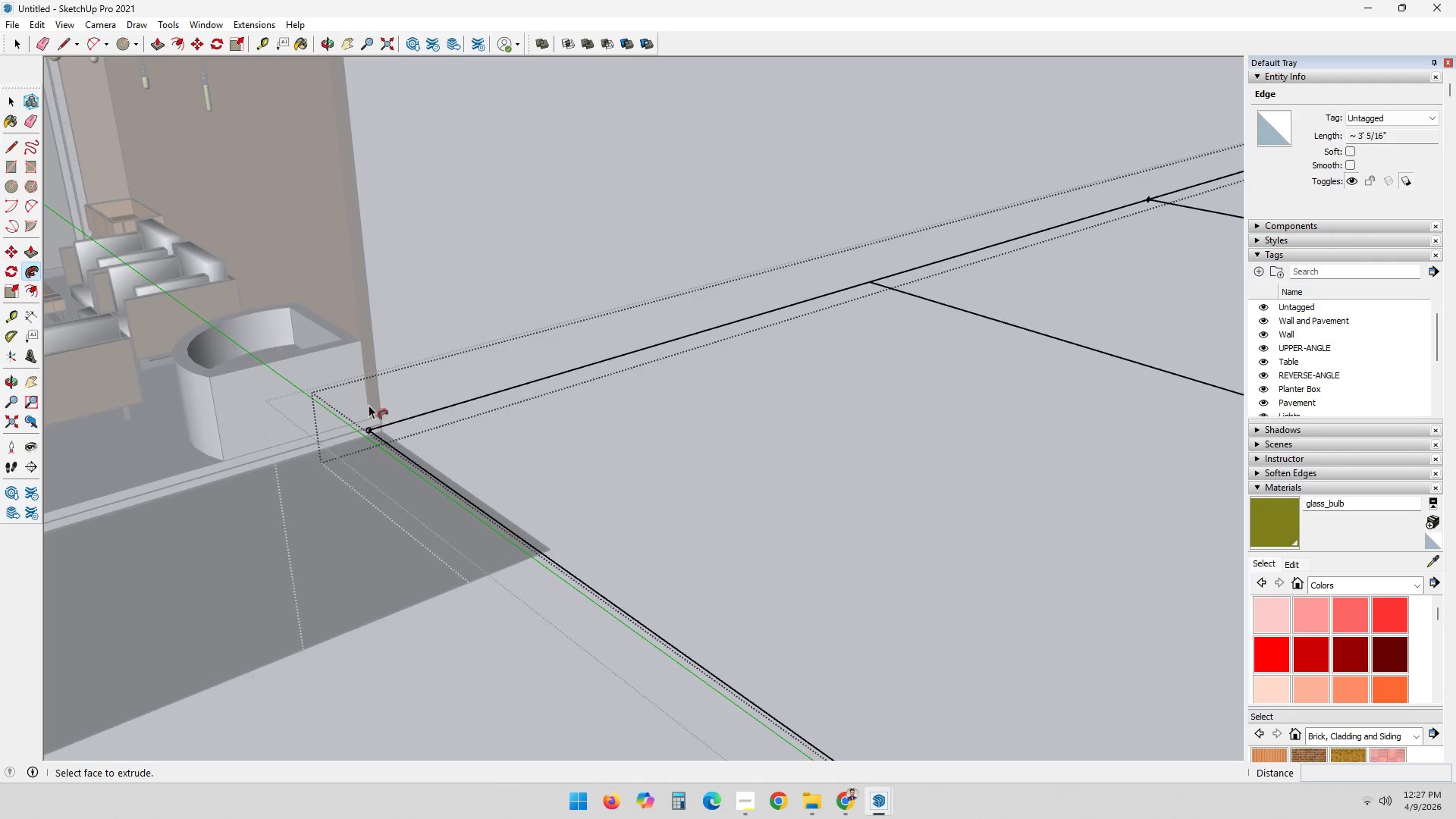 
scroll: coordinate [347, 510], scroll_direction: down, amount: 4.0
 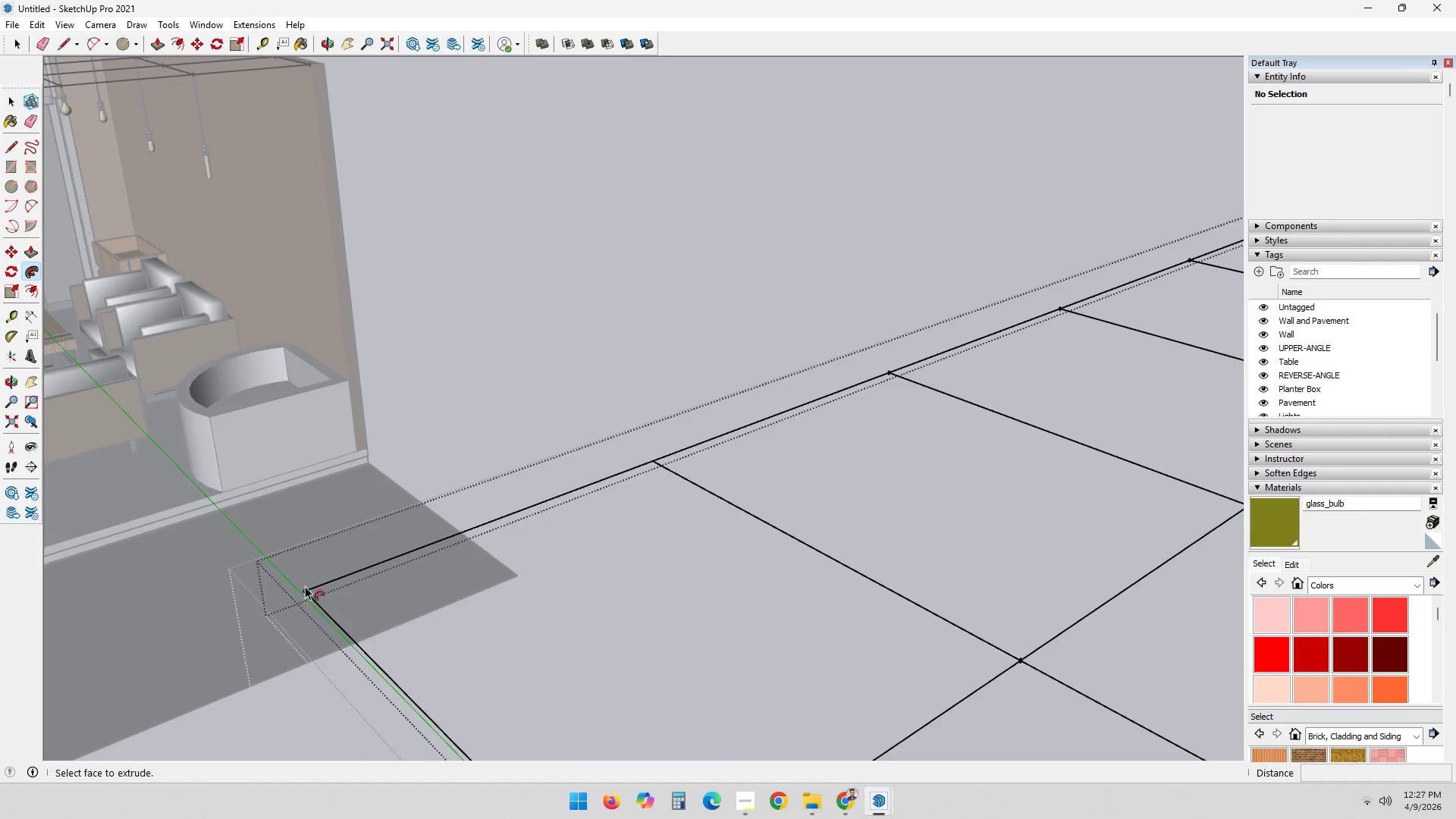 
scroll: coordinate [336, 563], scroll_direction: up, amount: 2.0
 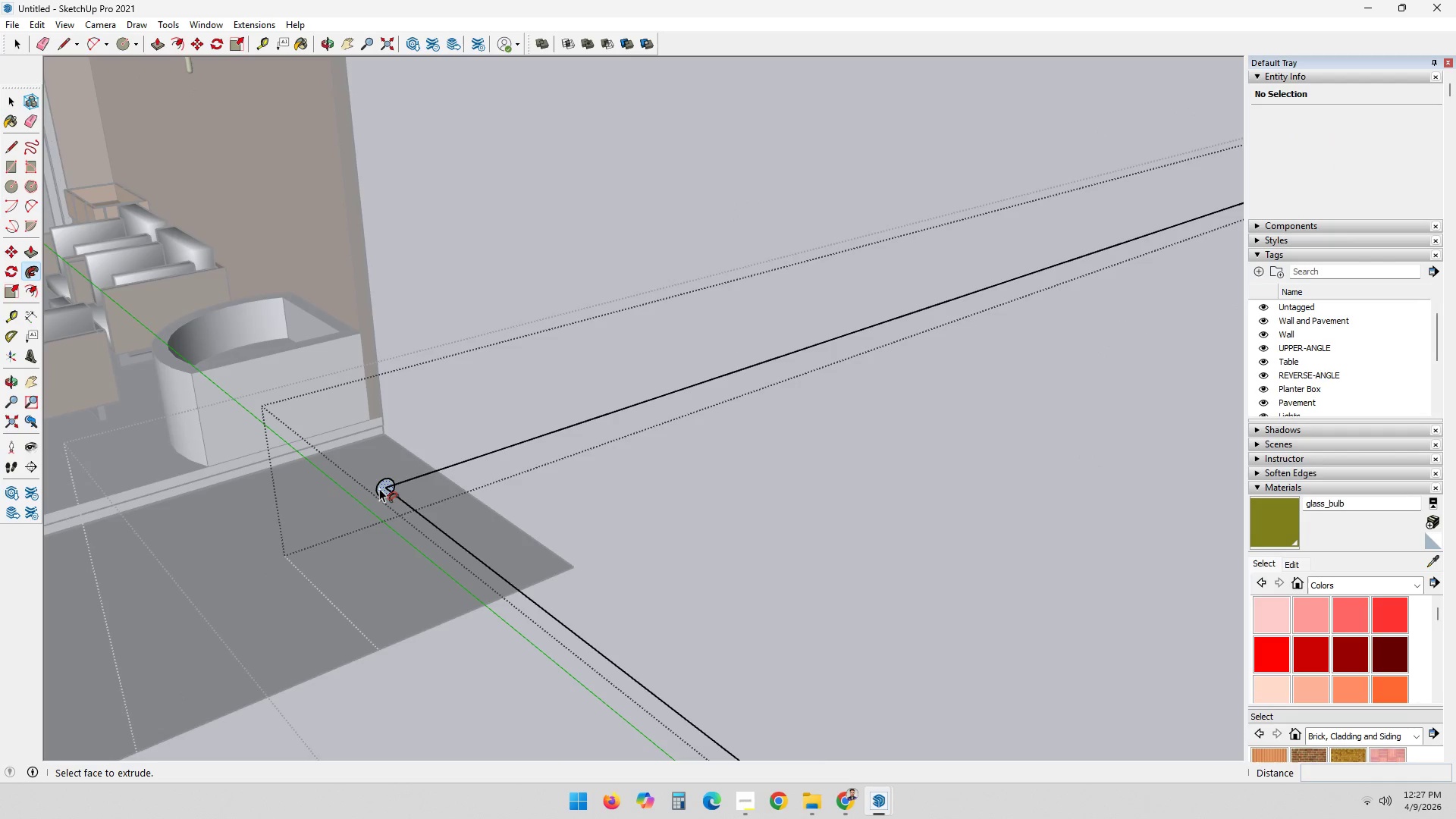 
left_click([380, 488])
 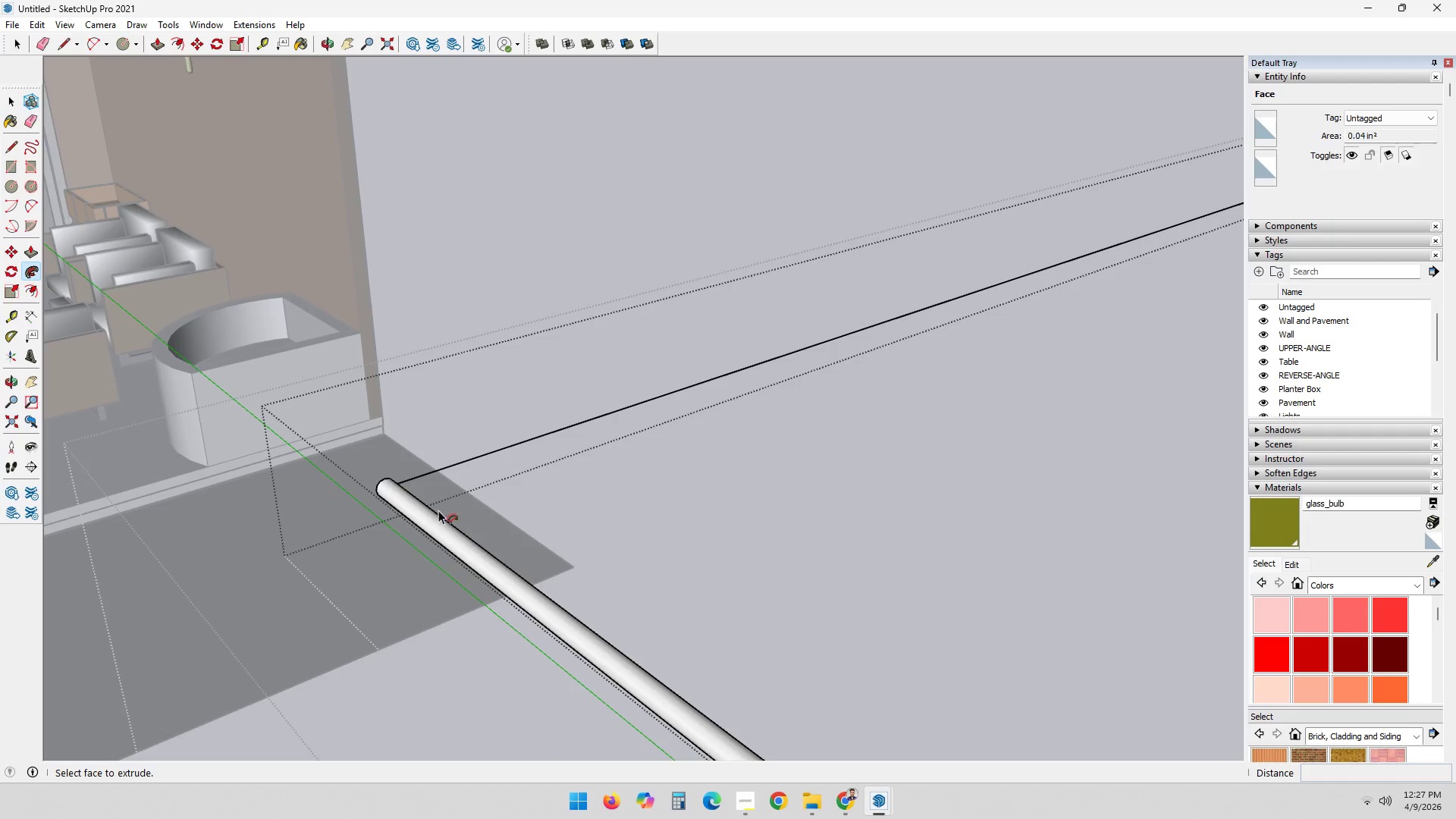 
scroll: coordinate [598, 557], scroll_direction: down, amount: 6.0
 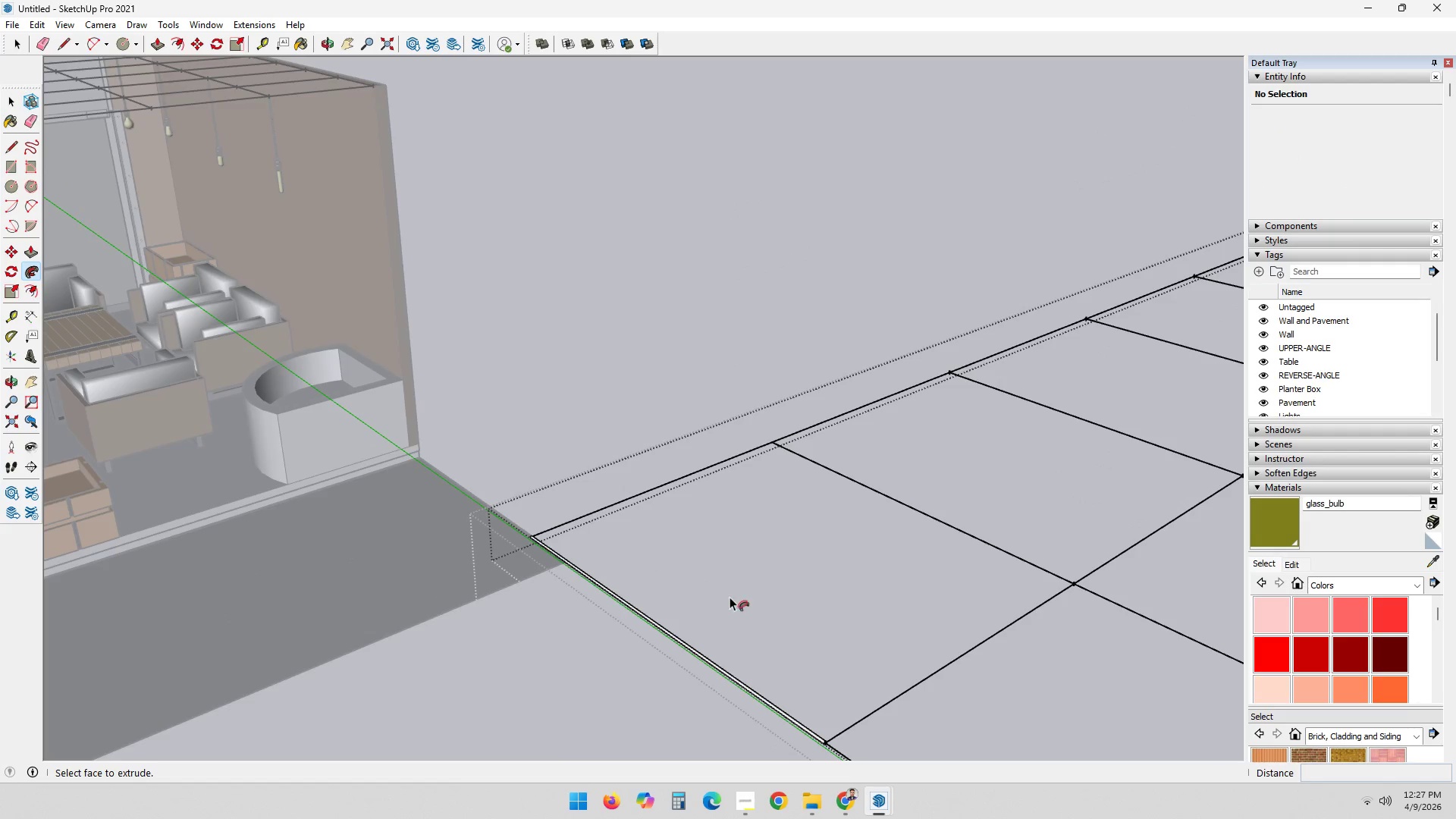 
hold_key(key=ShiftLeft, duration=0.78)
 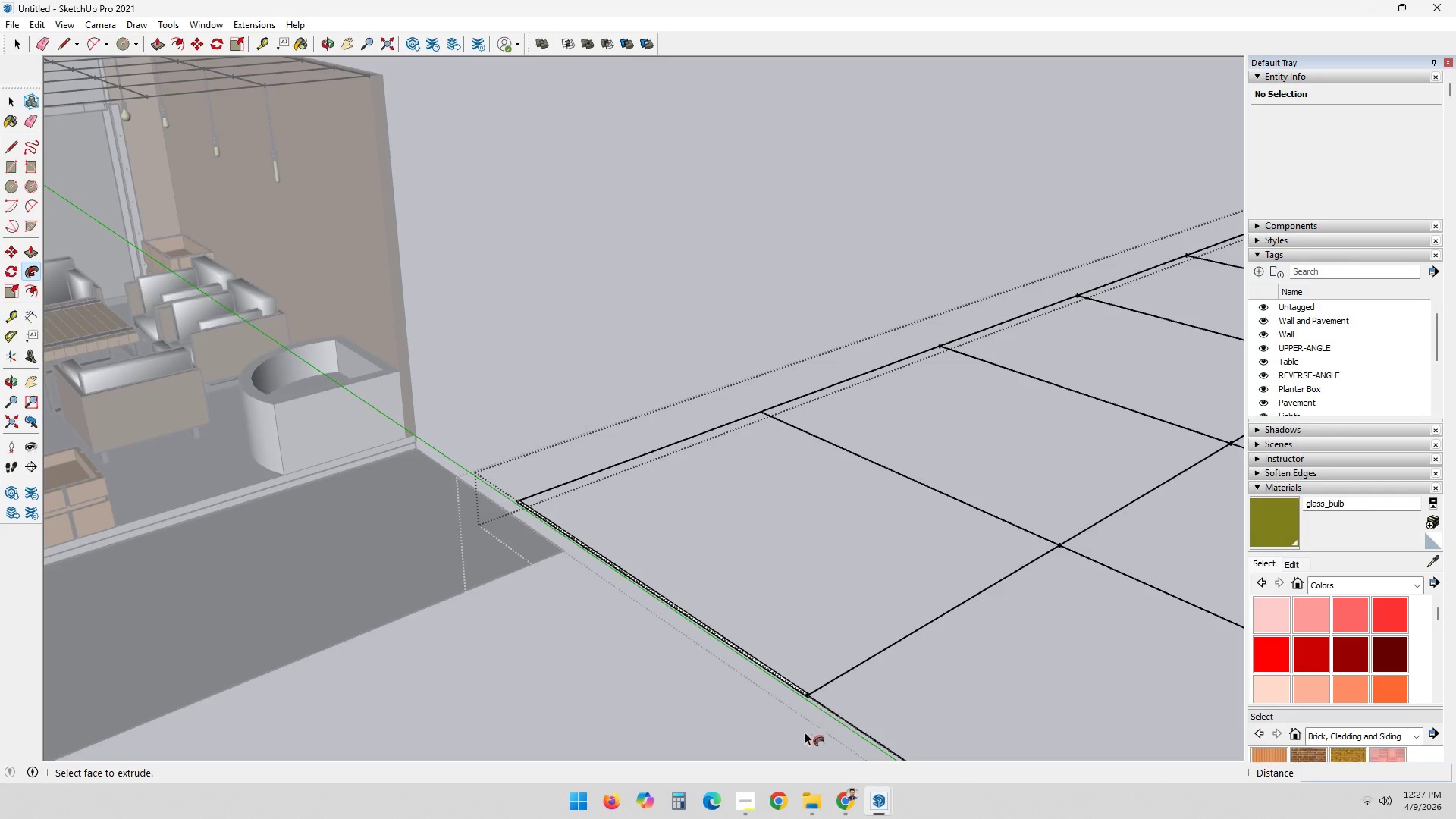 
scroll: coordinate [787, 676], scroll_direction: up, amount: 4.0
 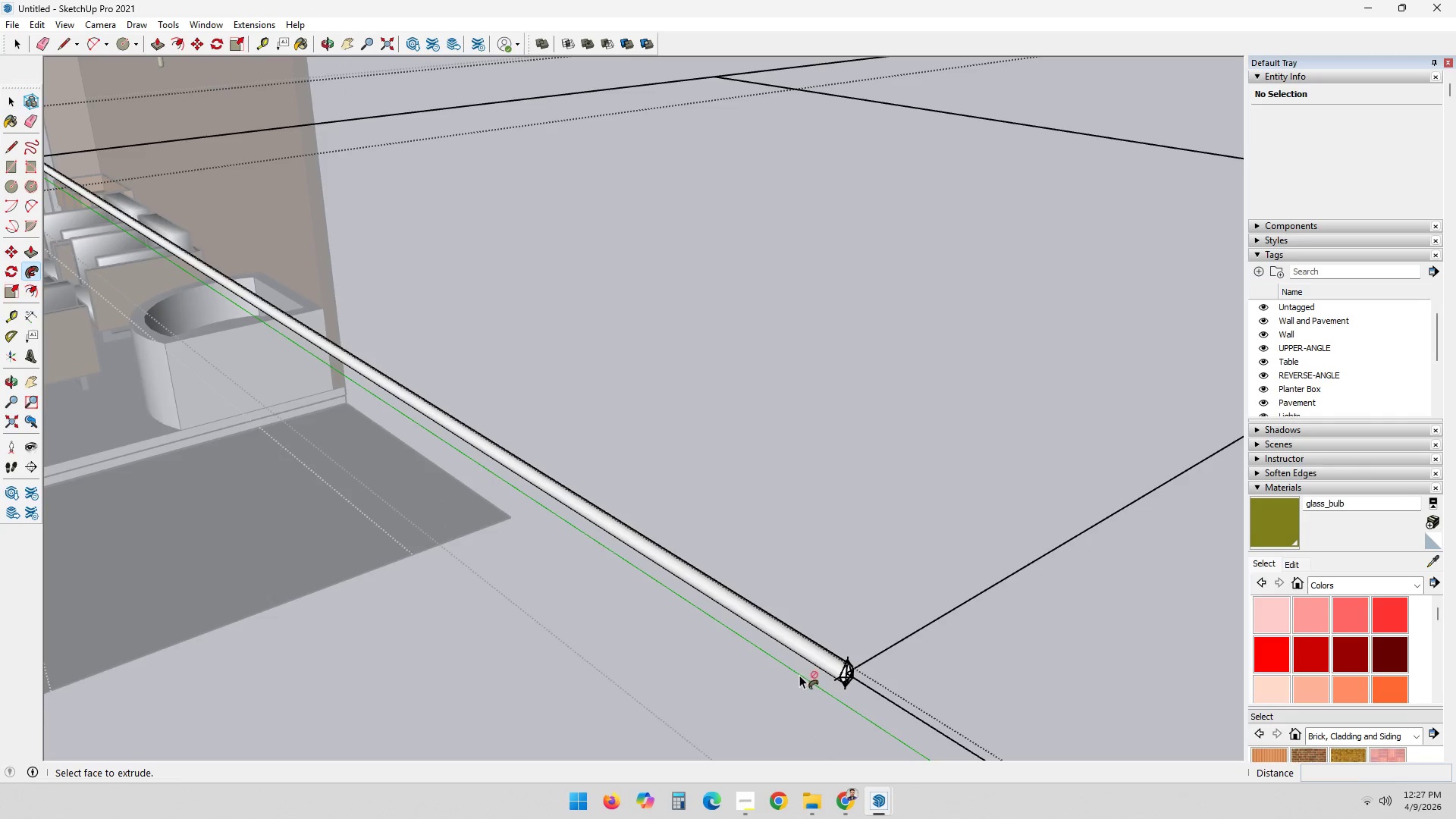 
key(Control+ControlLeft)
 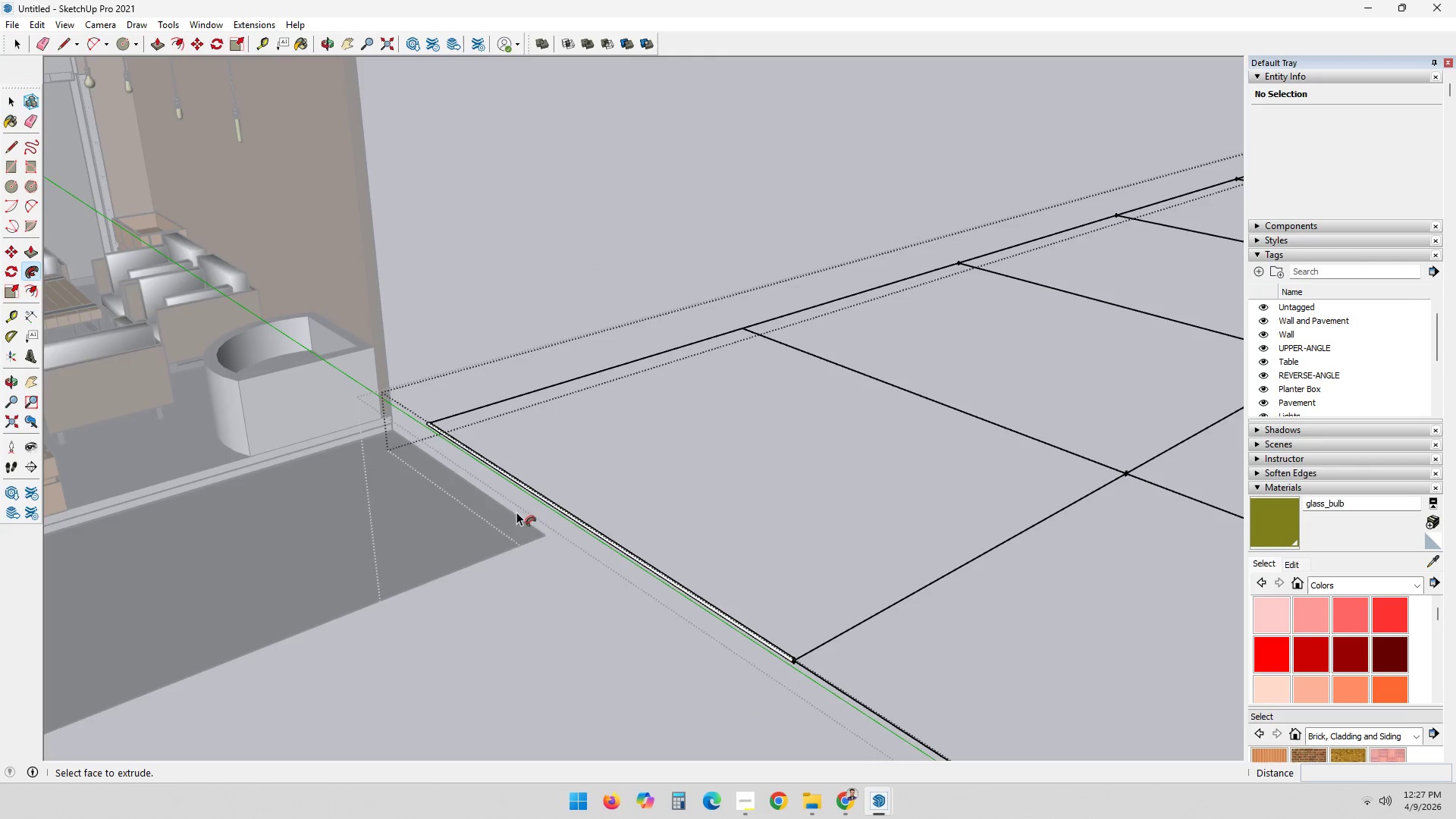 
key(Control+Z)
 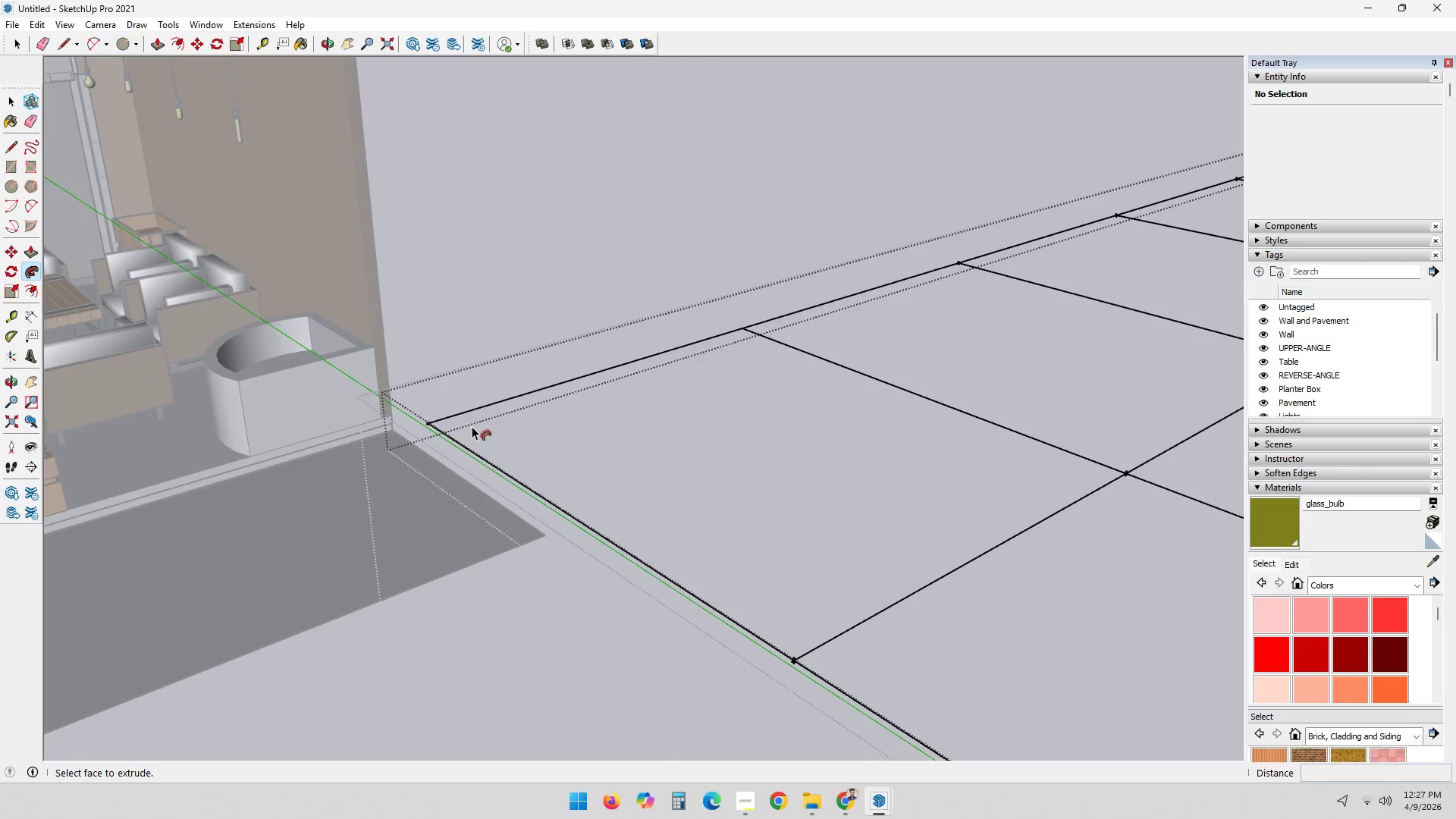 
scroll: coordinate [773, 654], scroll_direction: down, amount: 3.0
 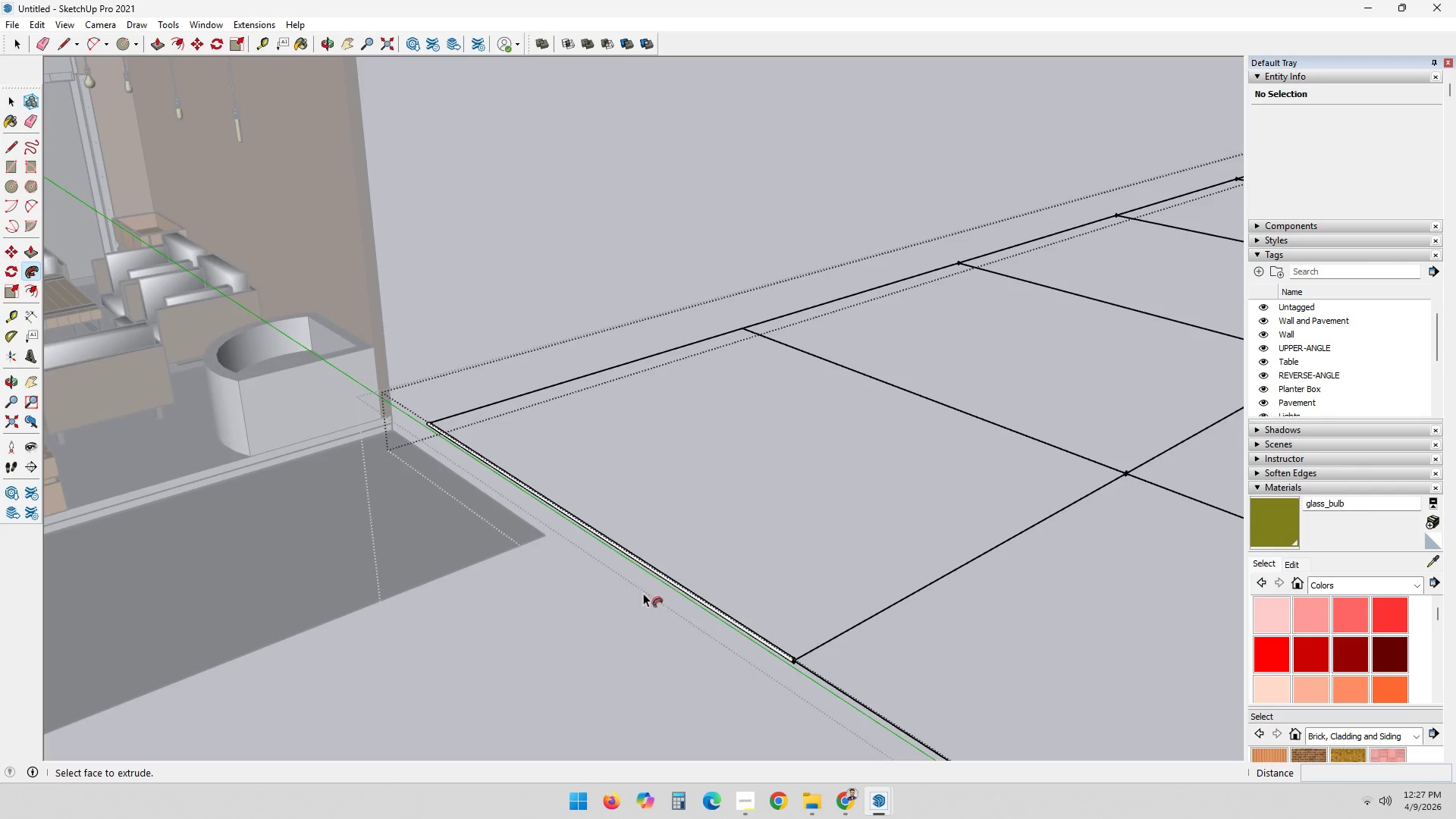 
key(Space)
 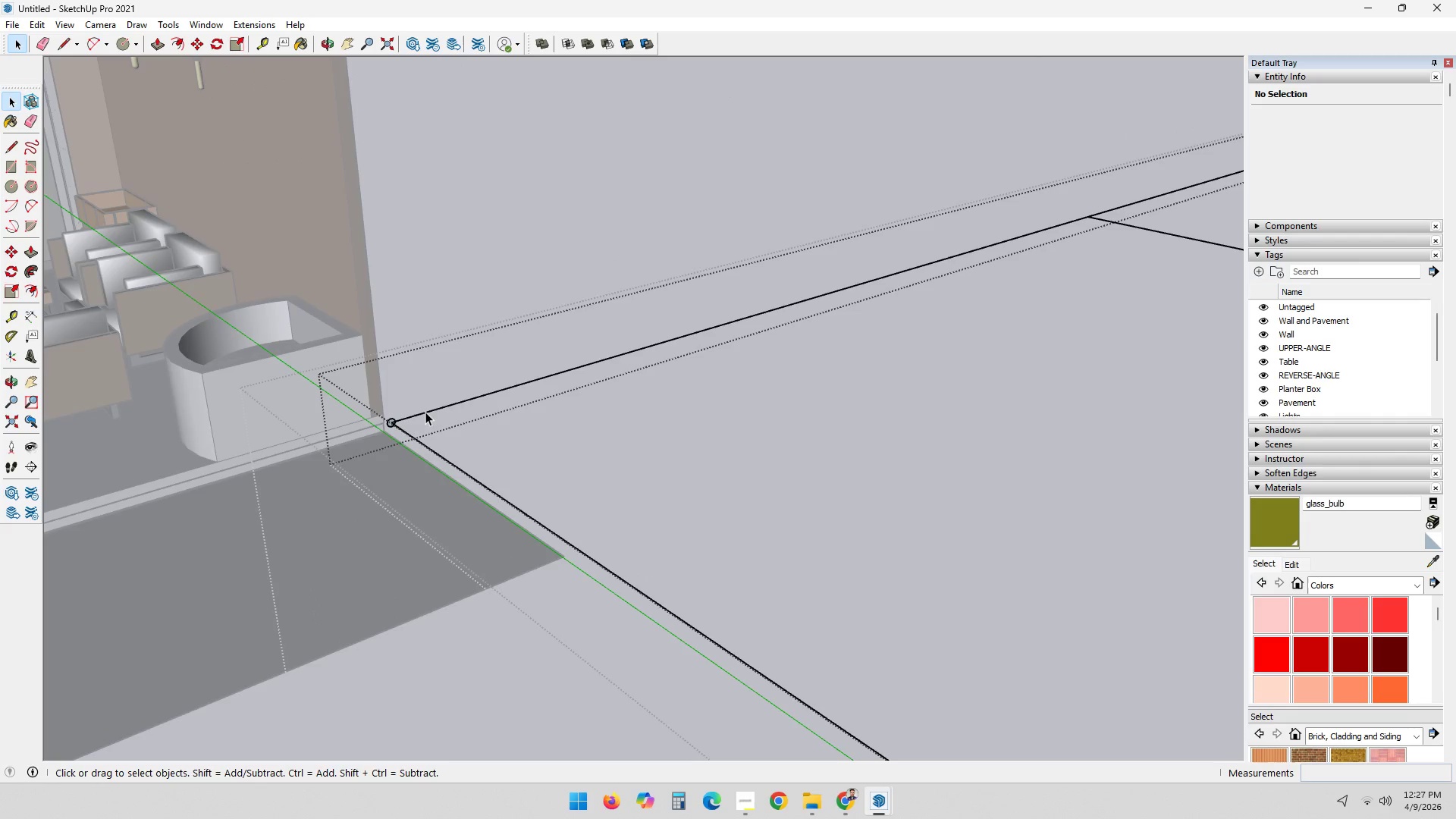 
scroll: coordinate [444, 422], scroll_direction: up, amount: 6.0
 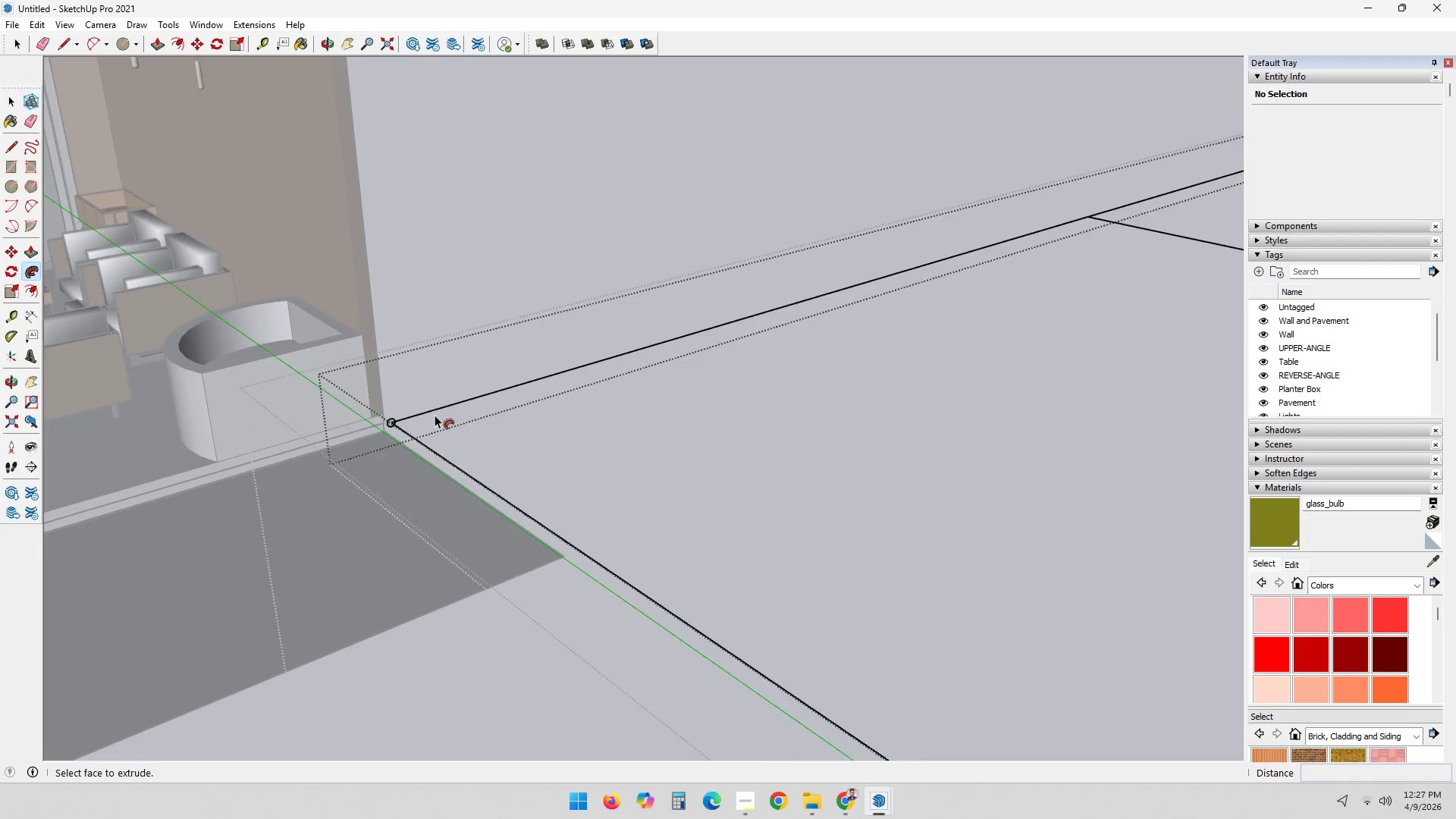 
double_click([425, 412])
 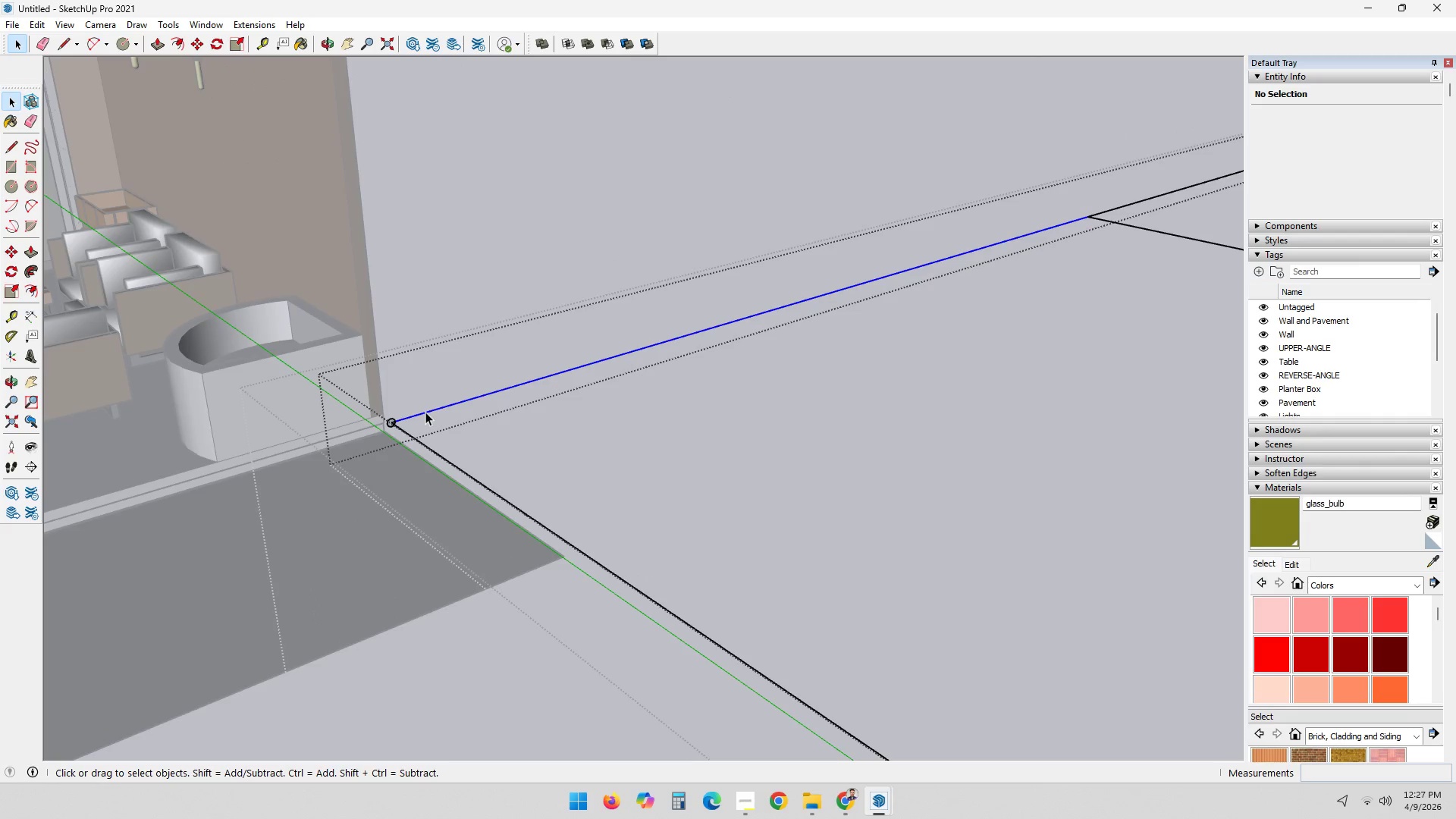 
triple_click([425, 412])
 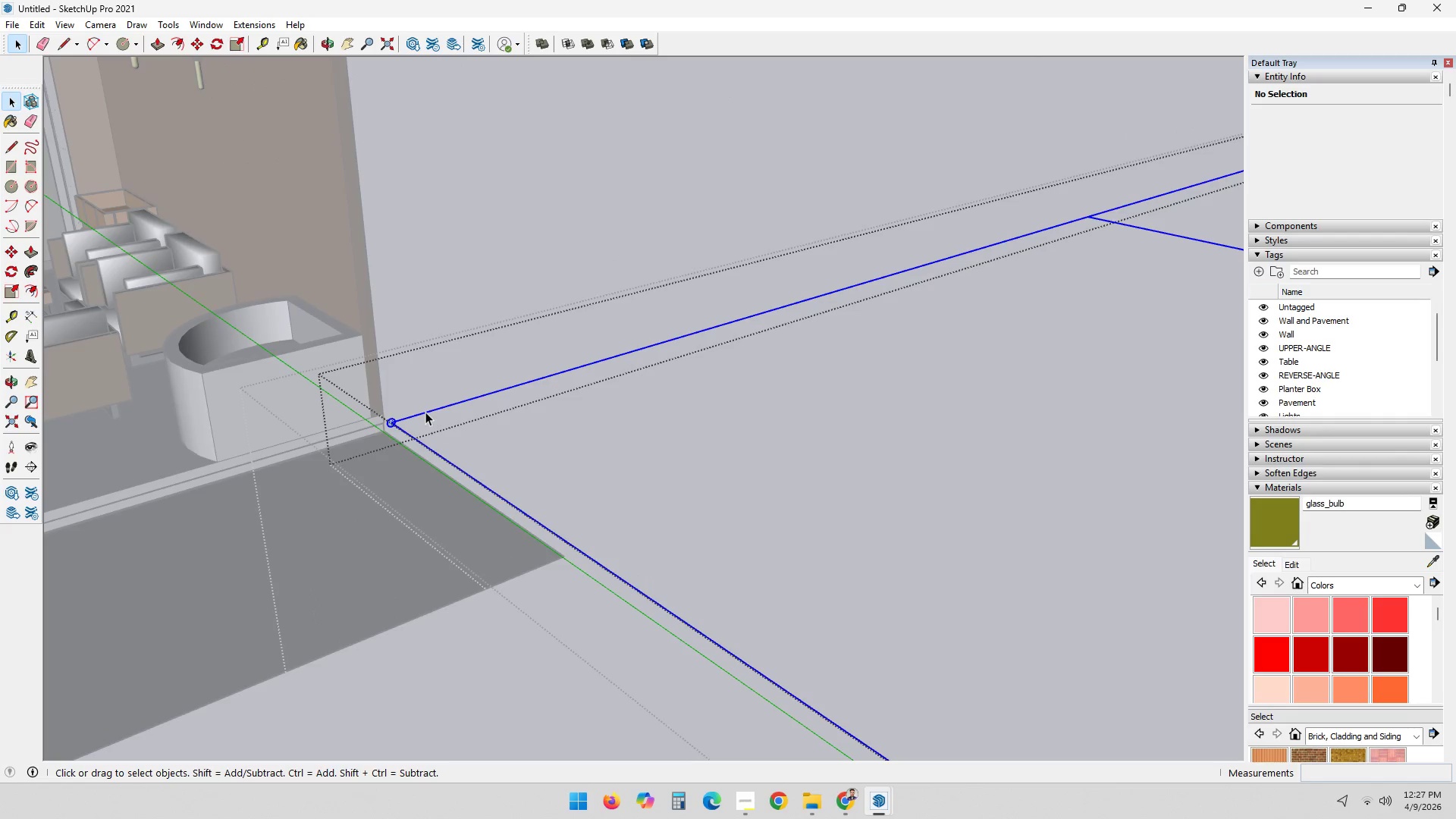 
triple_click([425, 413])
 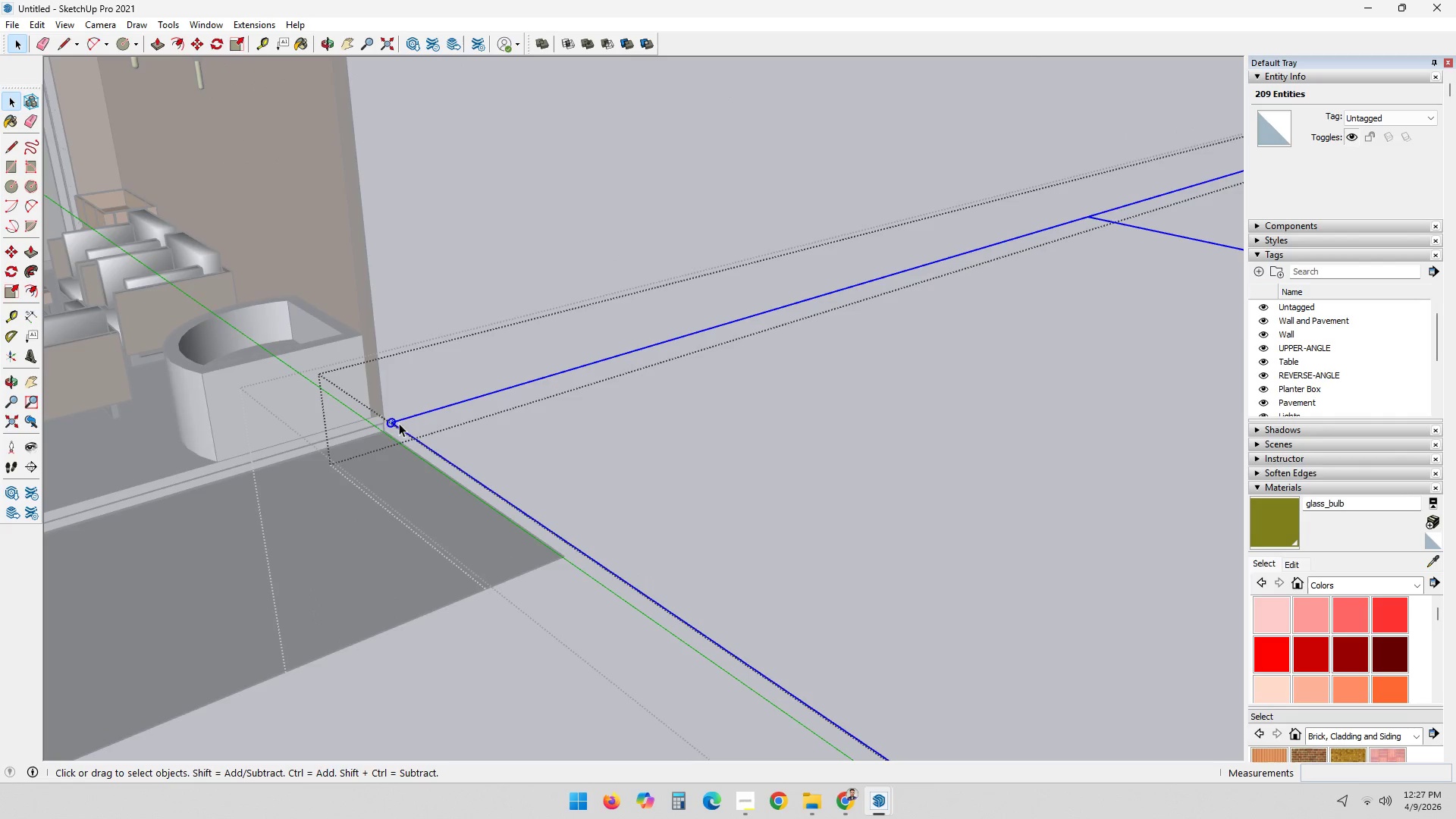 
hold_key(key=ShiftLeft, duration=0.58)
 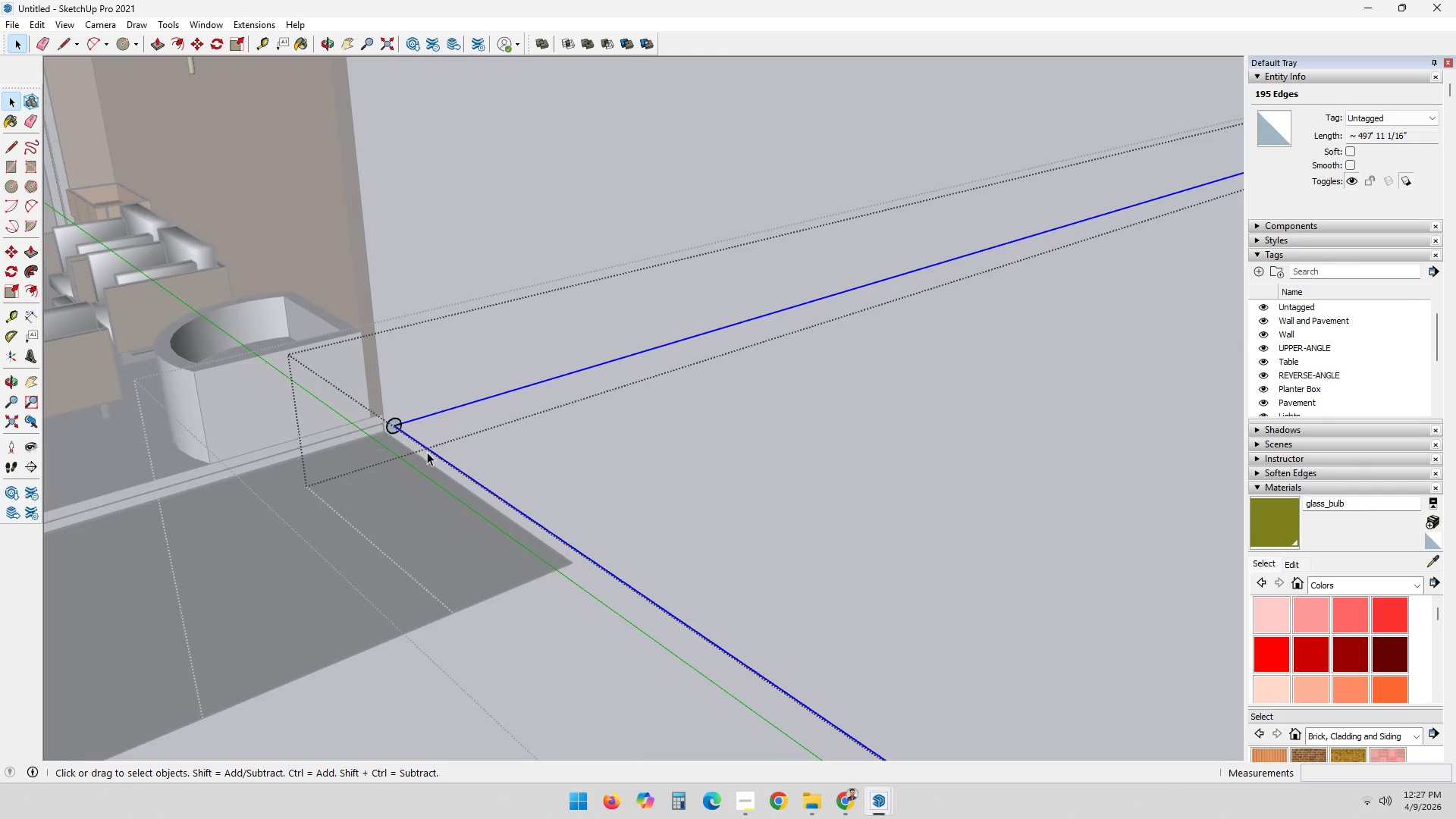 
scroll: coordinate [389, 419], scroll_direction: up, amount: 6.0
 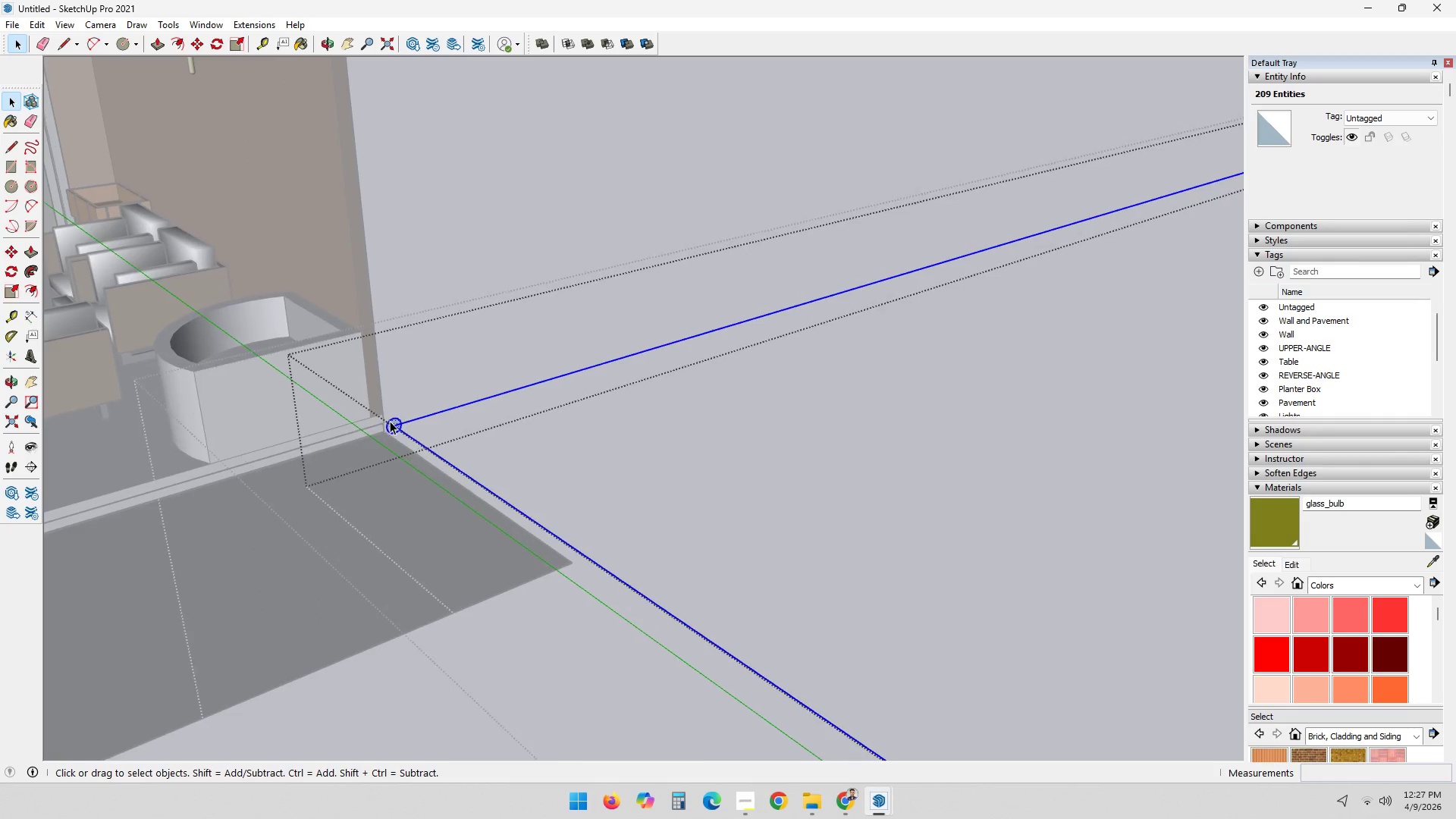 
left_click_drag(start_coordinate=[376, 405], to_coordinate=[424, 473])
 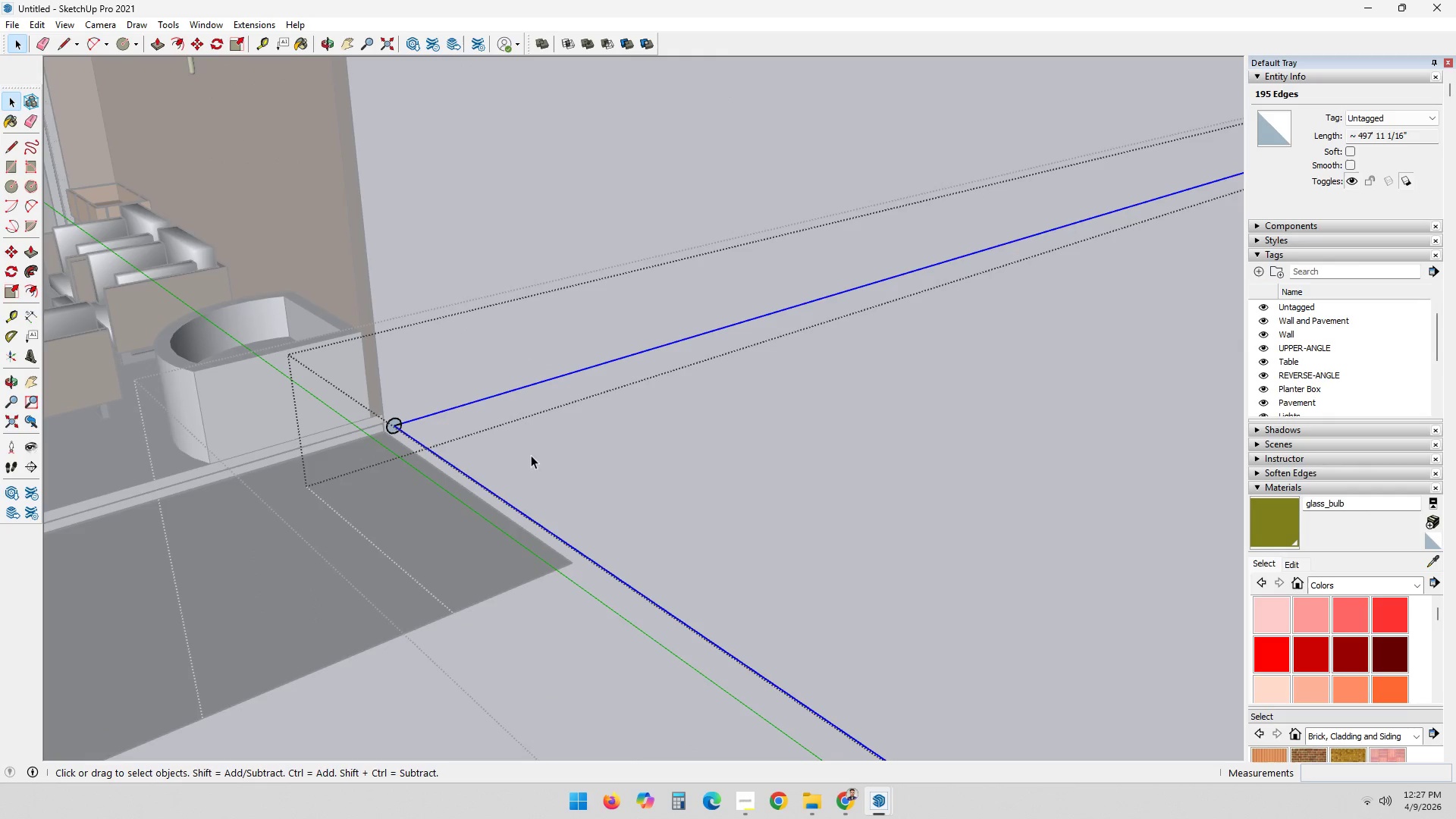 
scroll: coordinate [595, 466], scroll_direction: down, amount: 4.0
 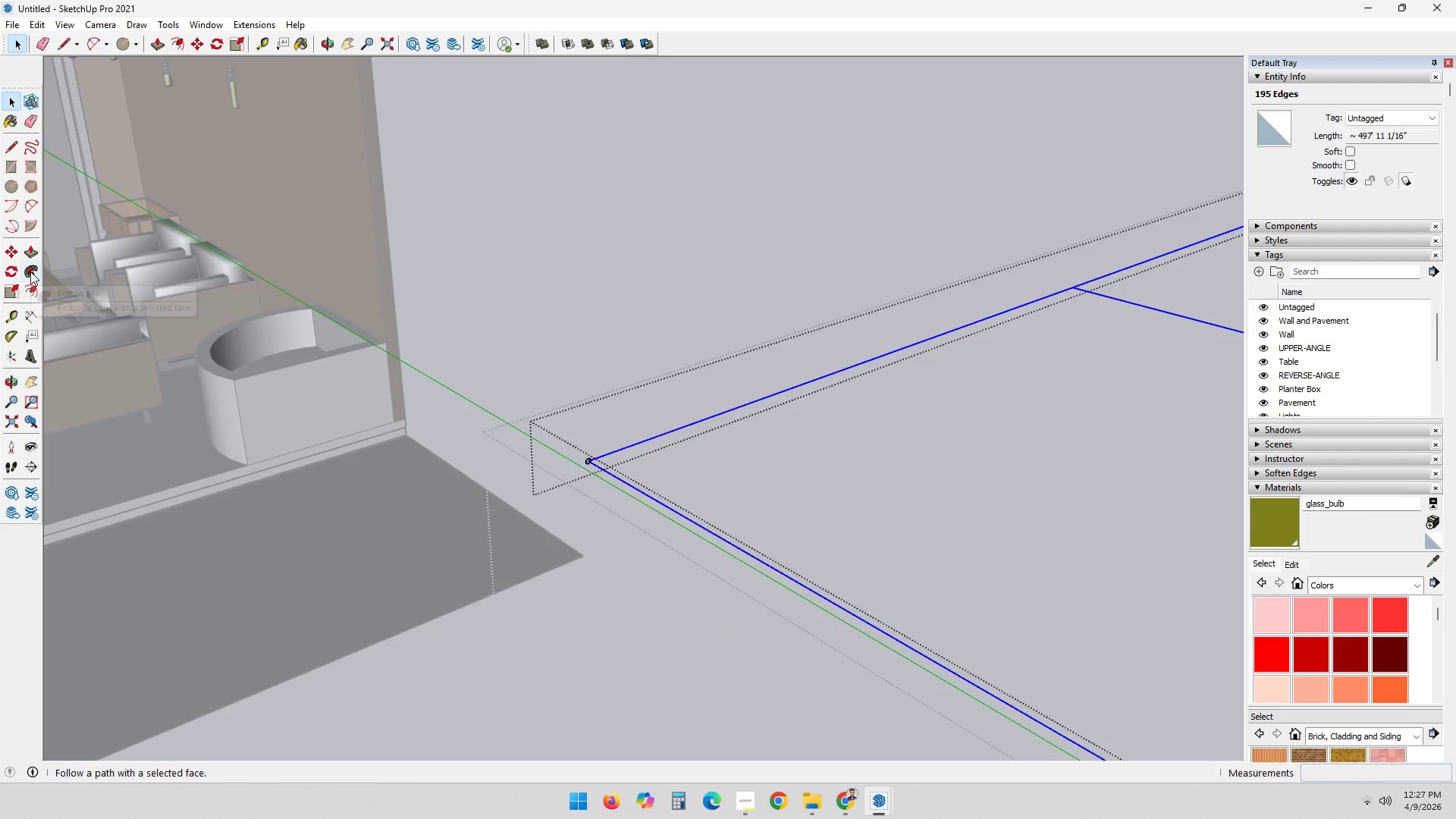 
left_click([30, 271])
 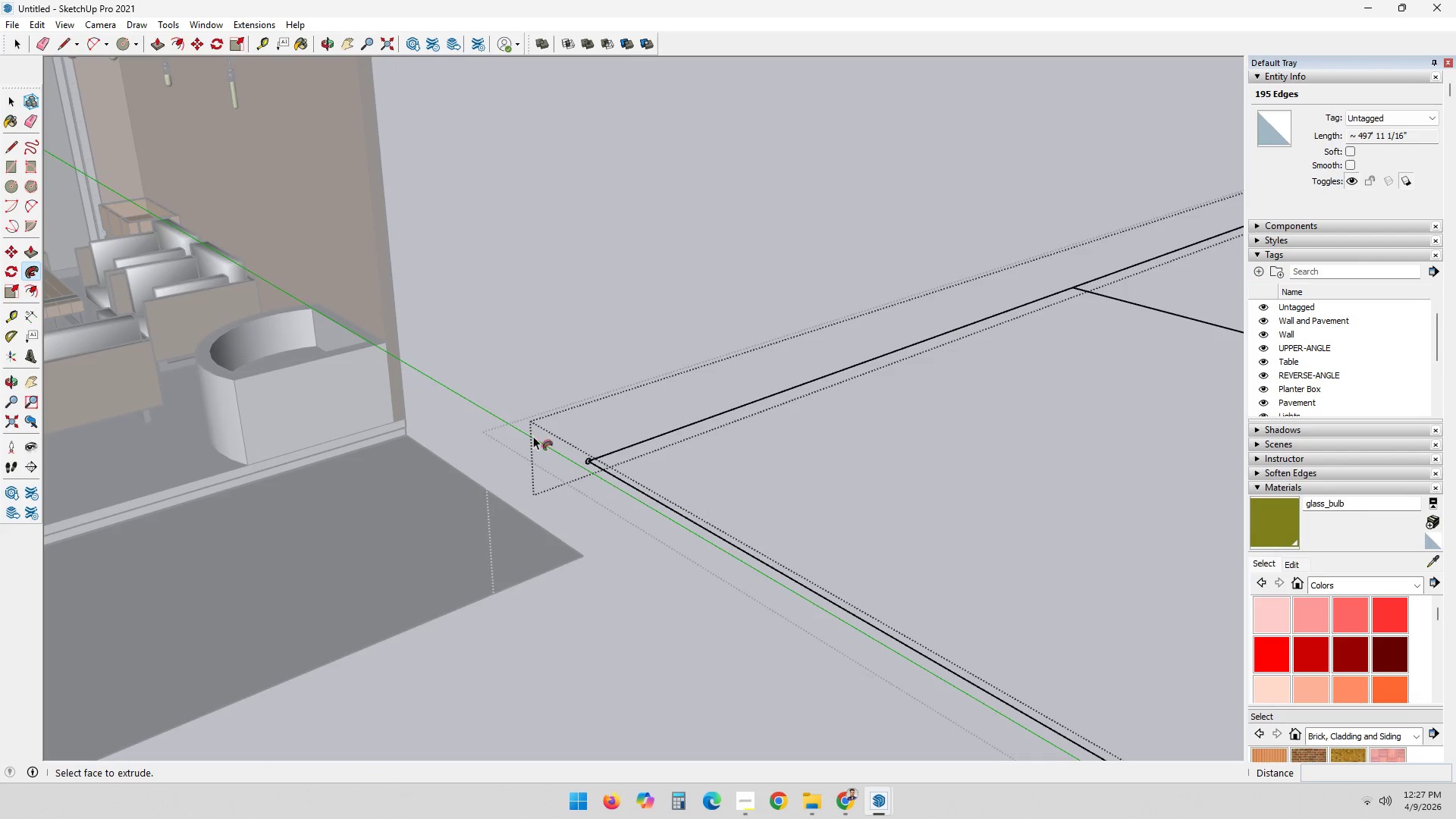 
scroll: coordinate [587, 472], scroll_direction: up, amount: 5.0
 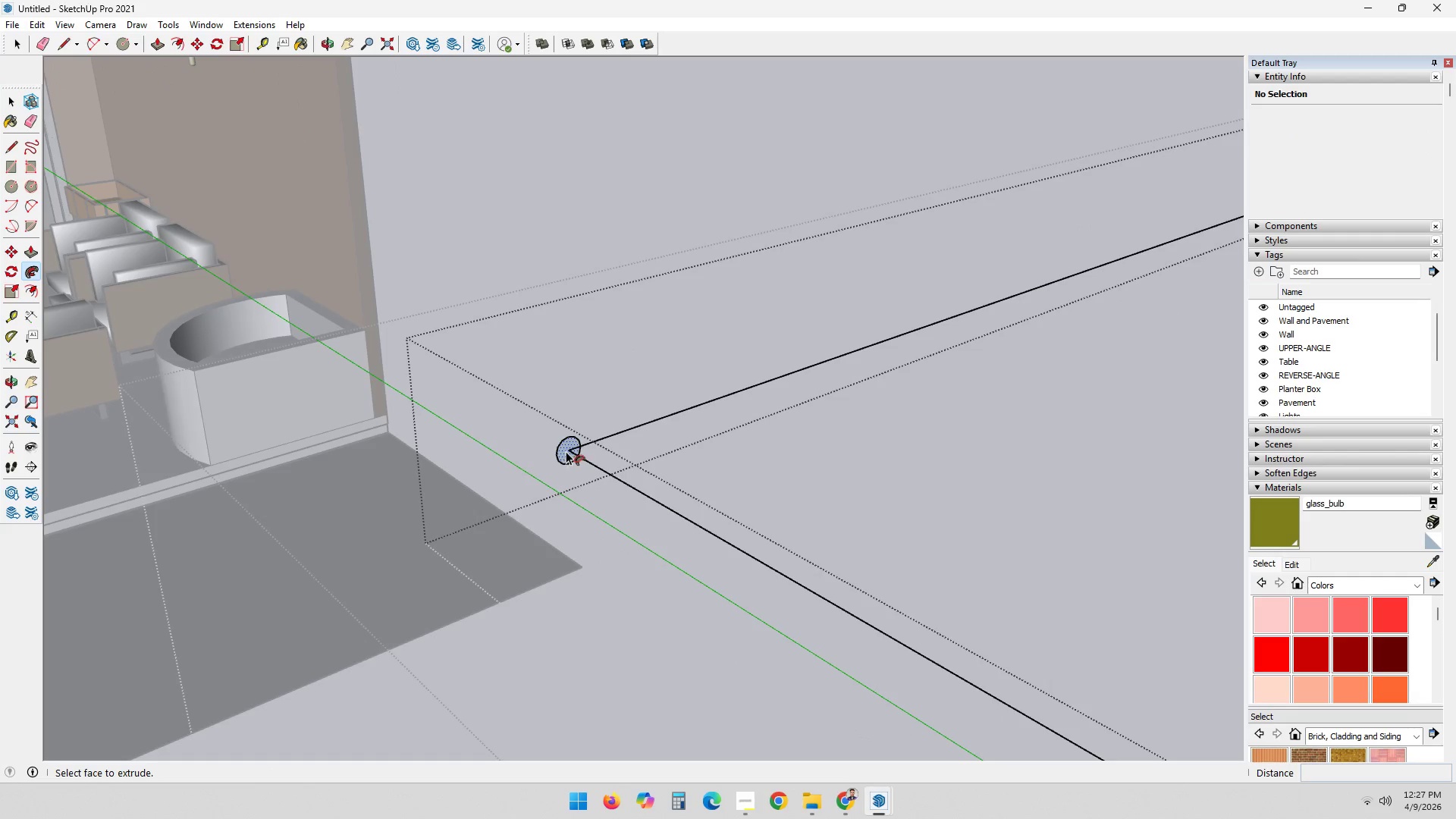 
left_click([564, 450])
 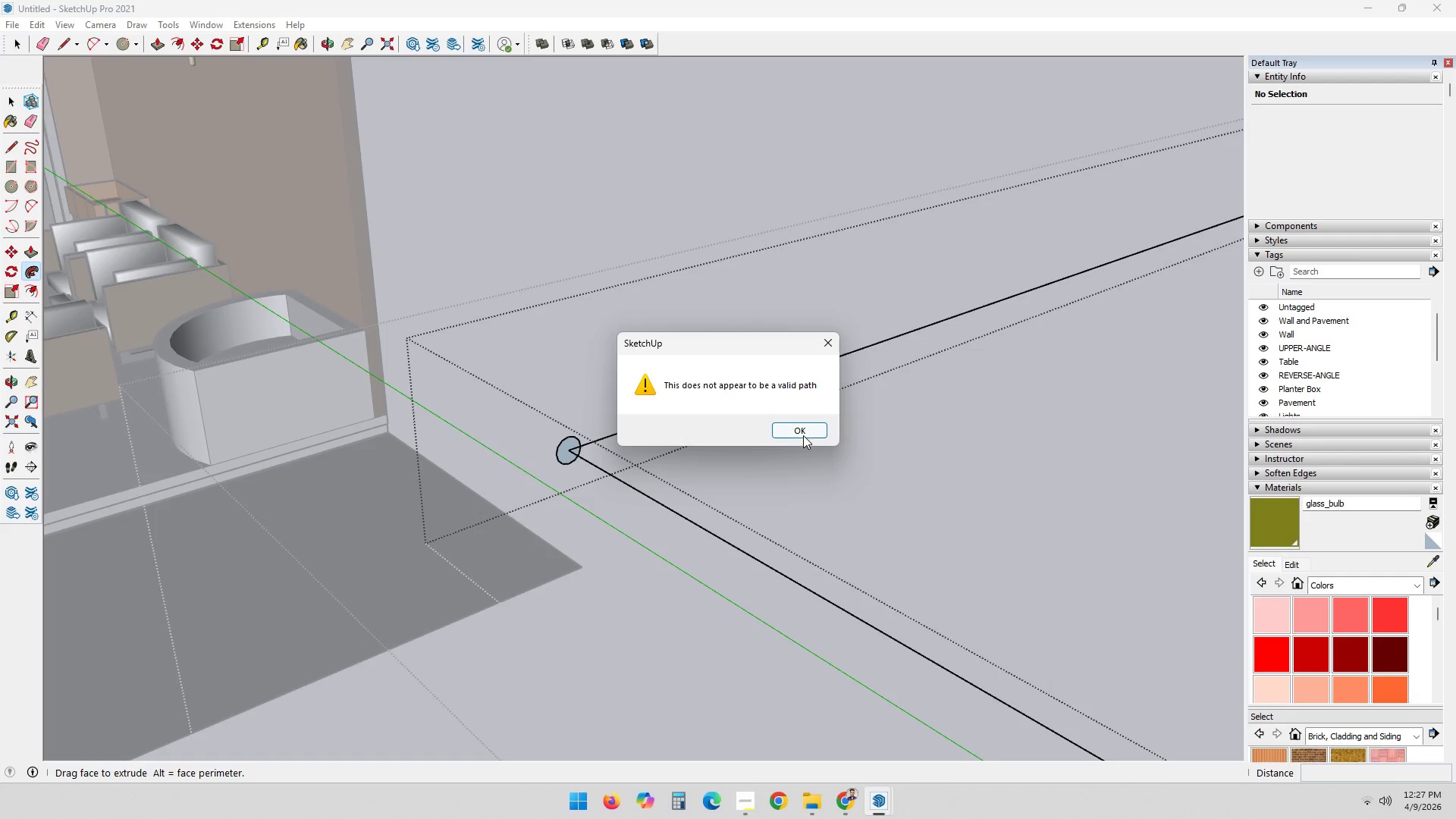 
left_click([803, 429])
 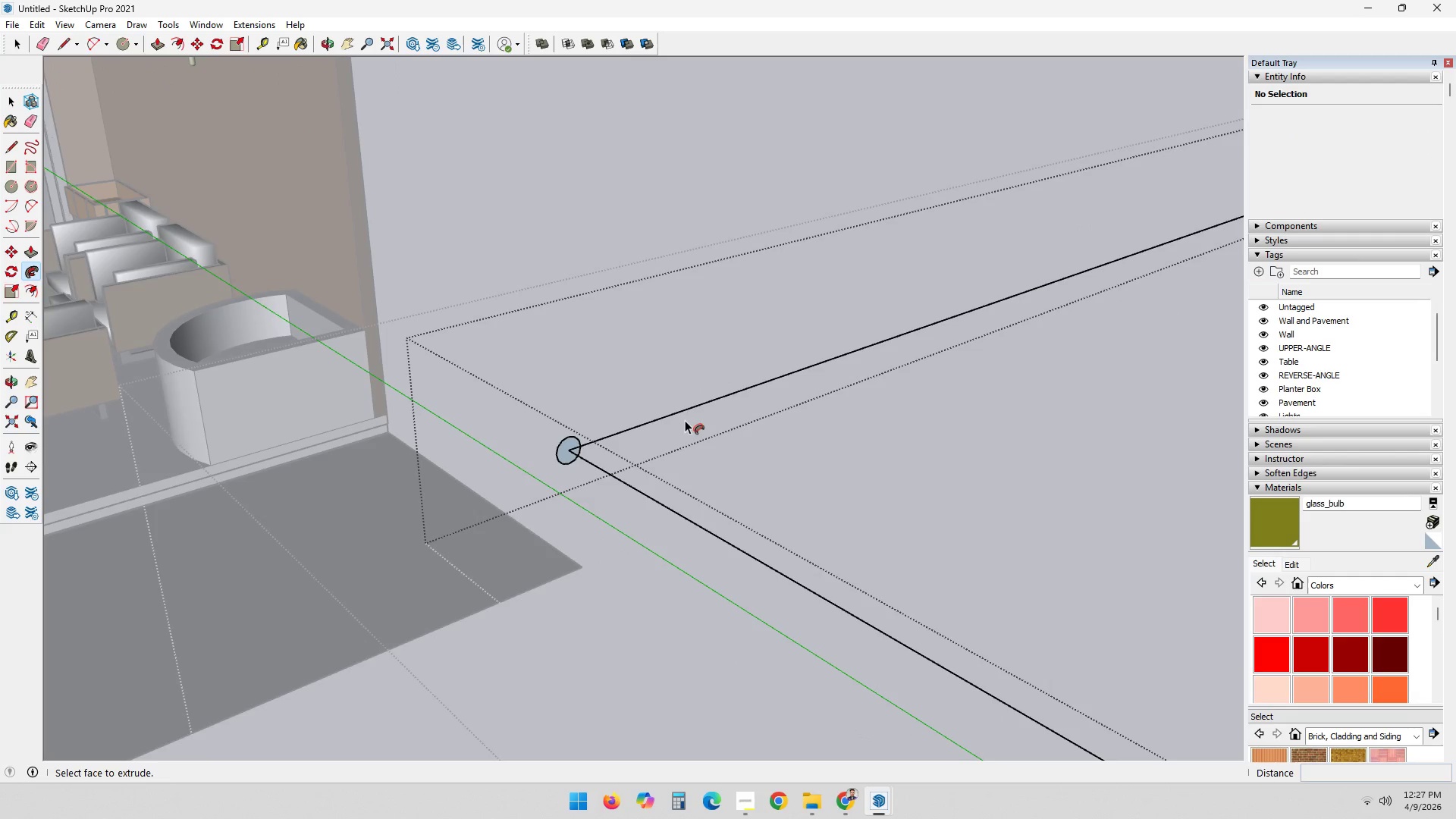 
key(Space)
 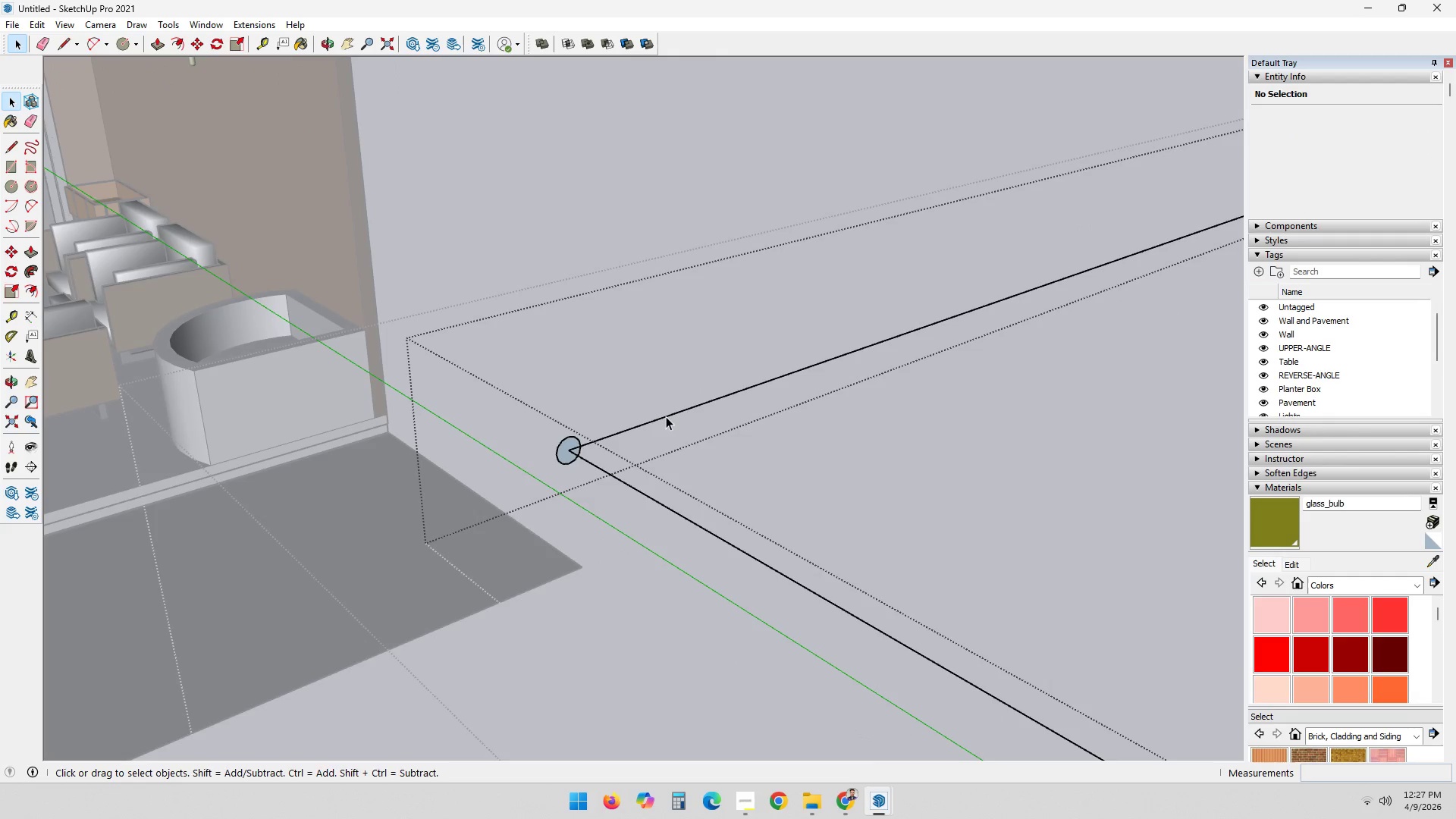 
double_click([666, 416])
 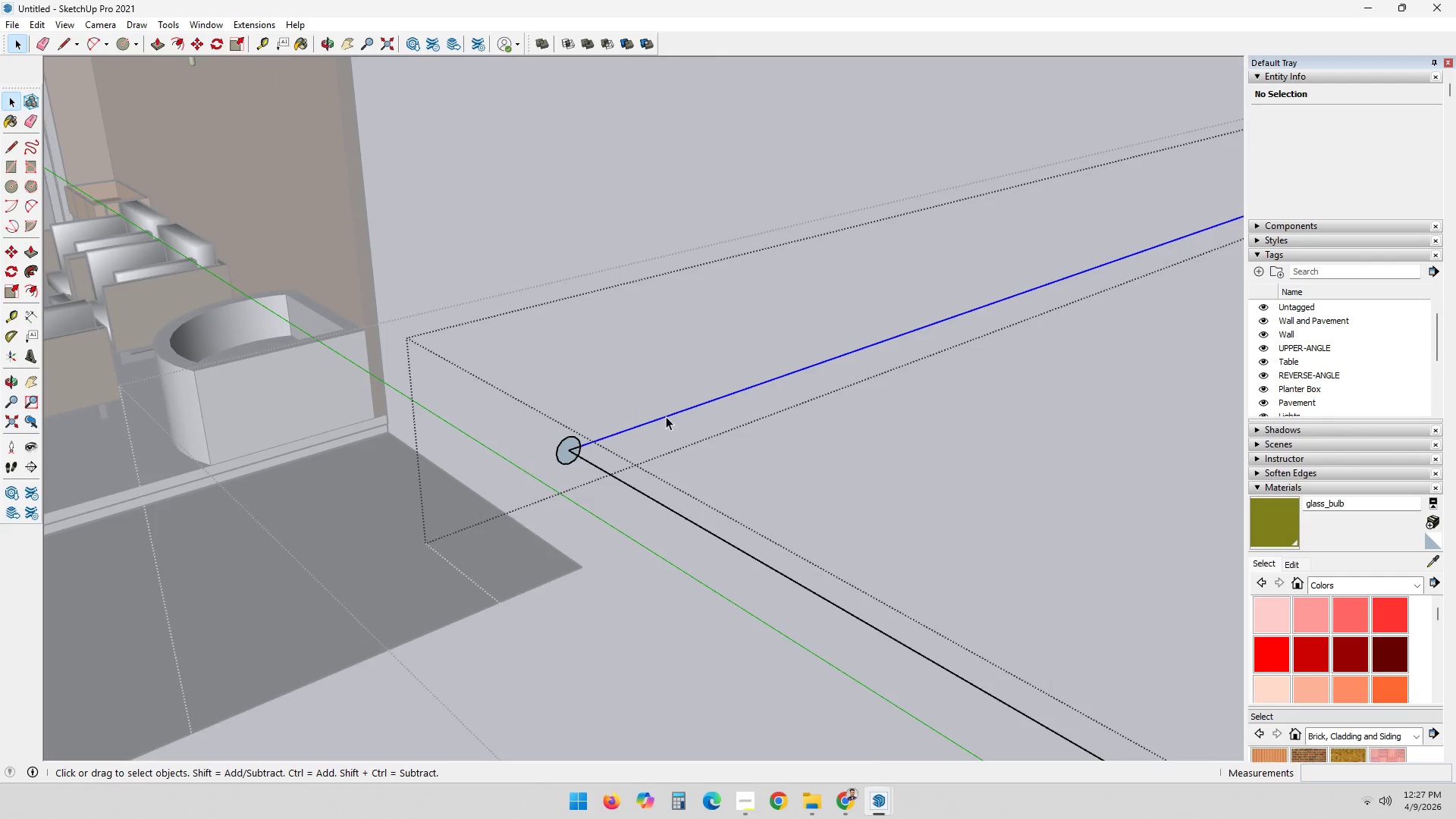 
triple_click([666, 416])
 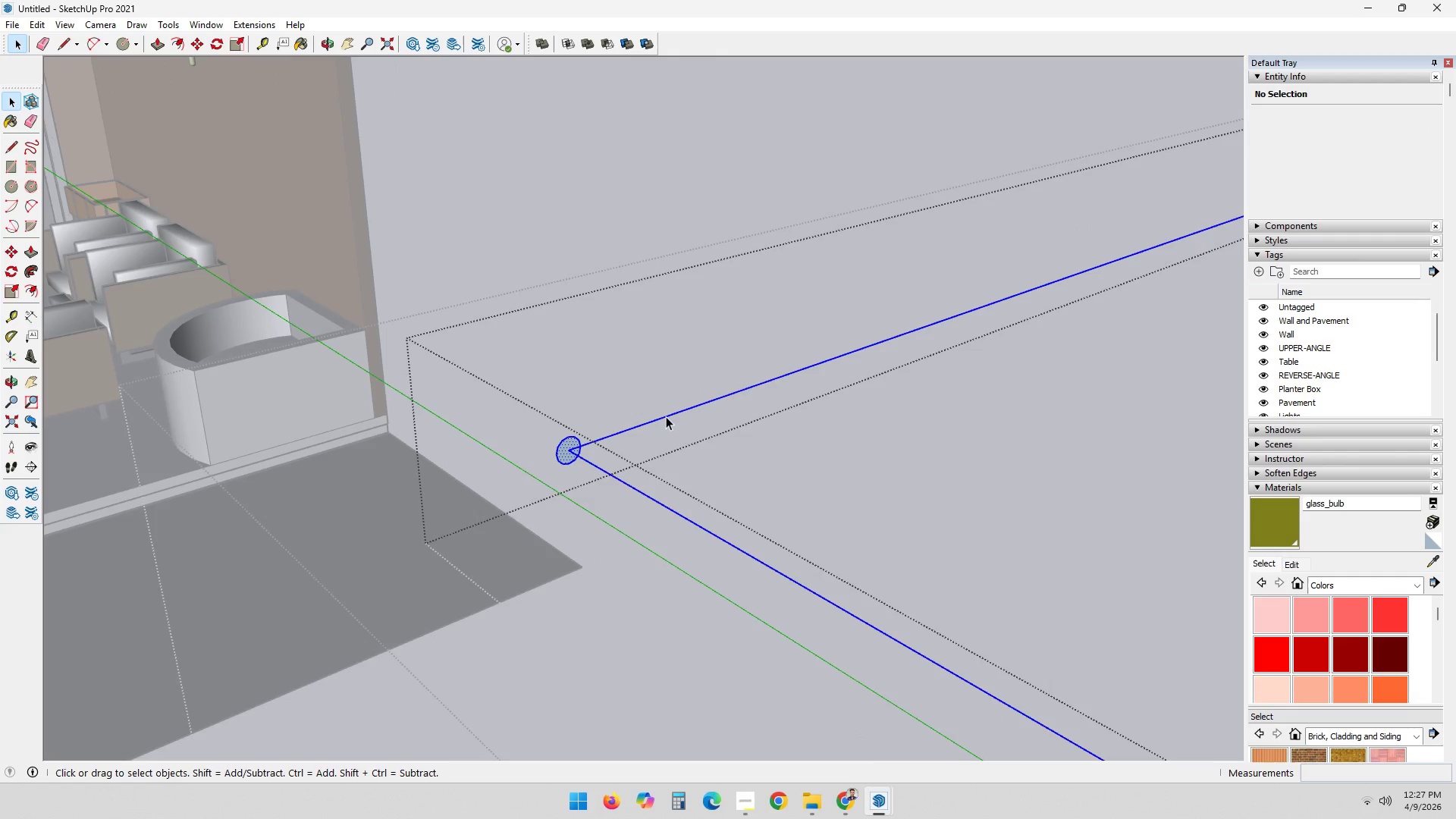 
triple_click([666, 416])
 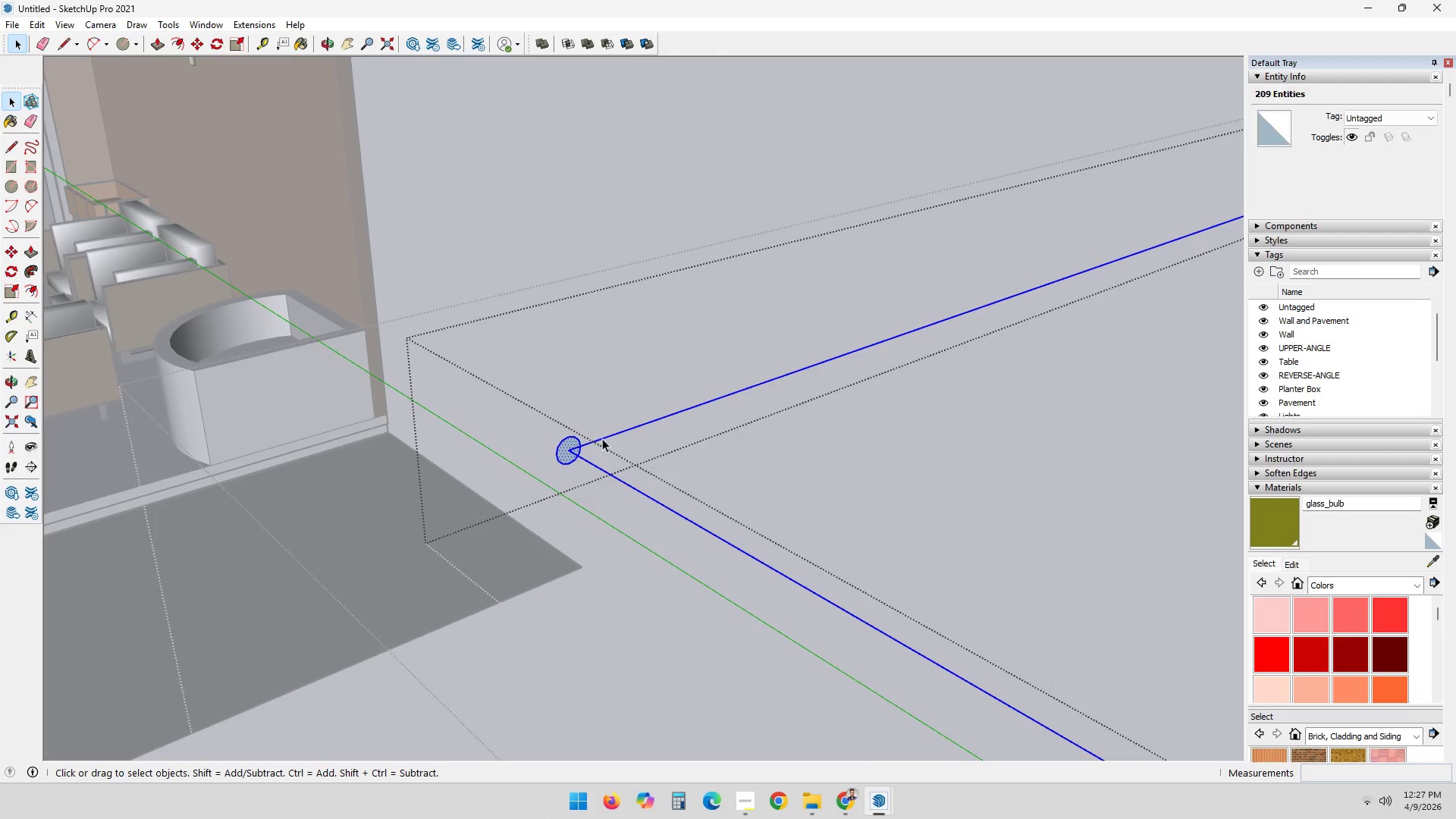 
key(Shift+ShiftLeft)
 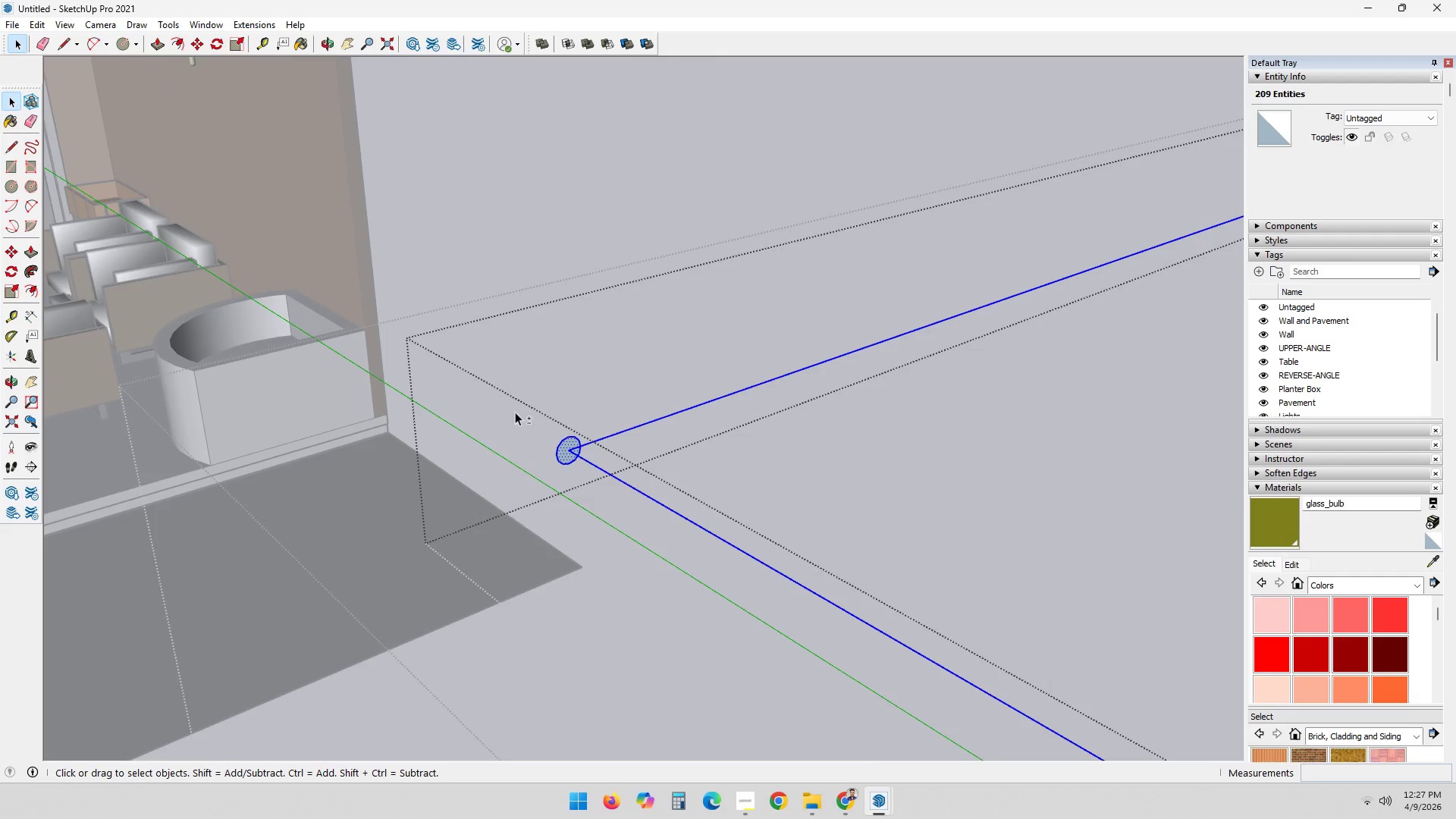 
left_click_drag(start_coordinate=[515, 412], to_coordinate=[653, 502])
 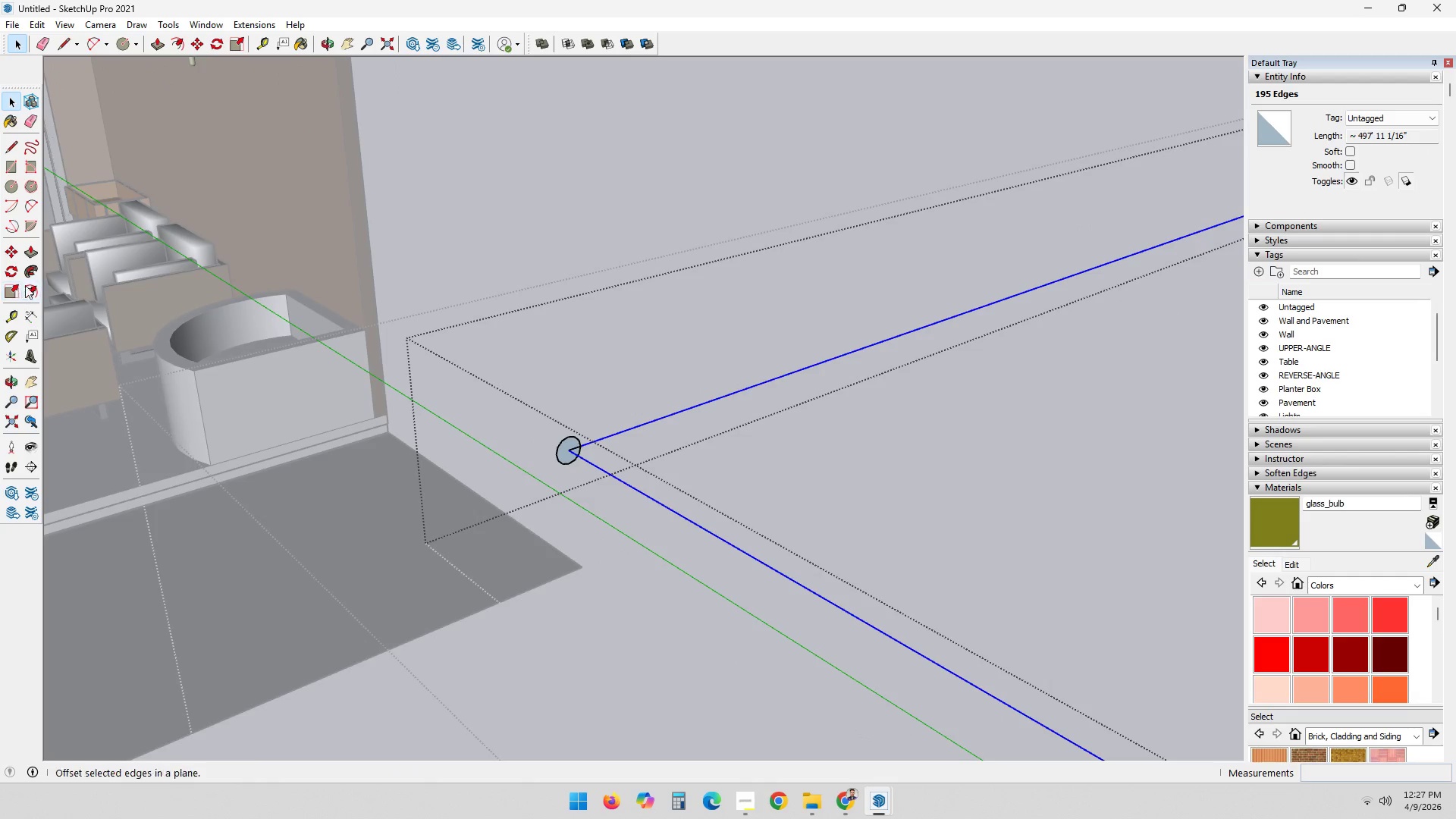 
left_click([32, 271])
 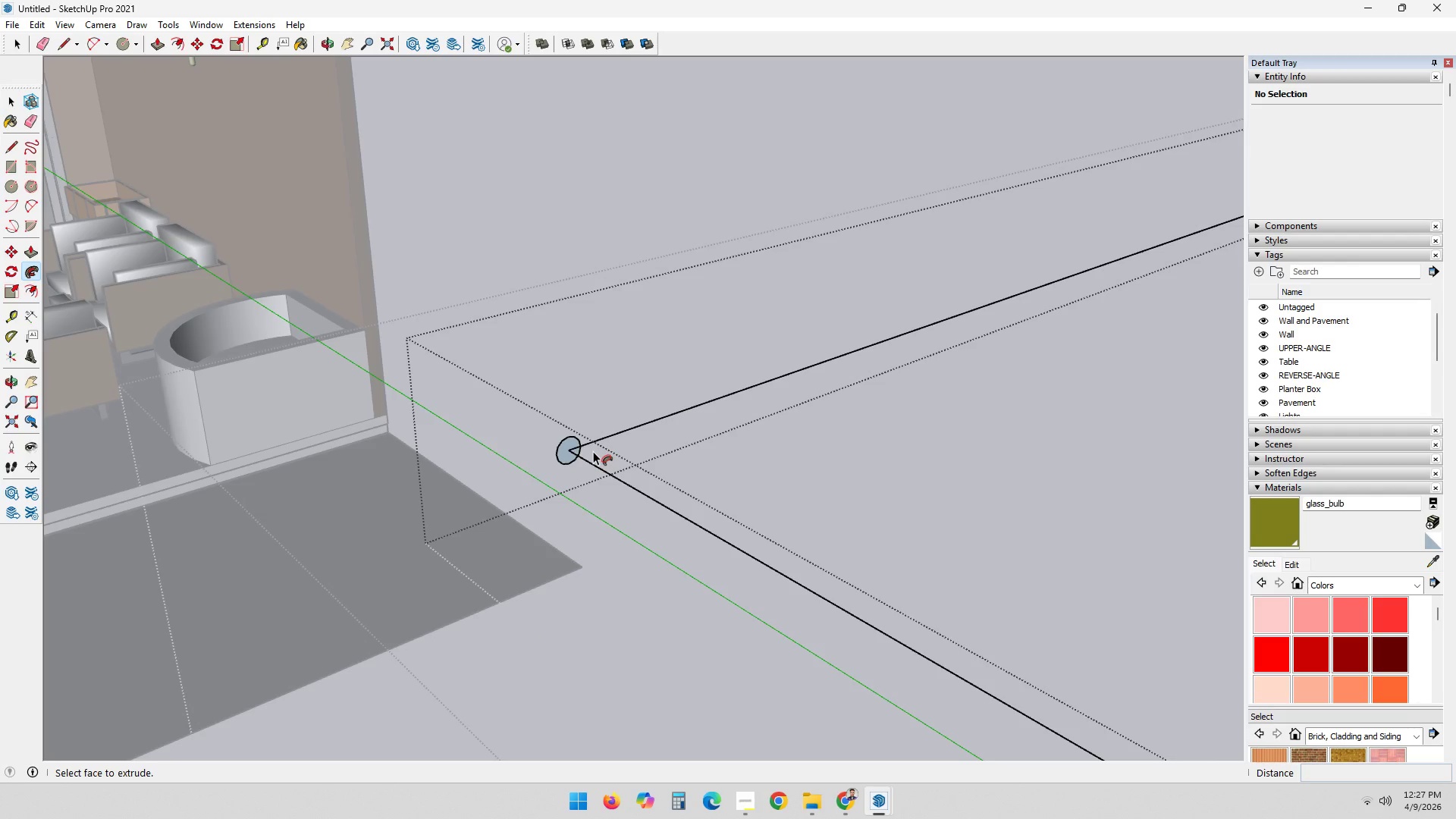 
wait(6.02)
 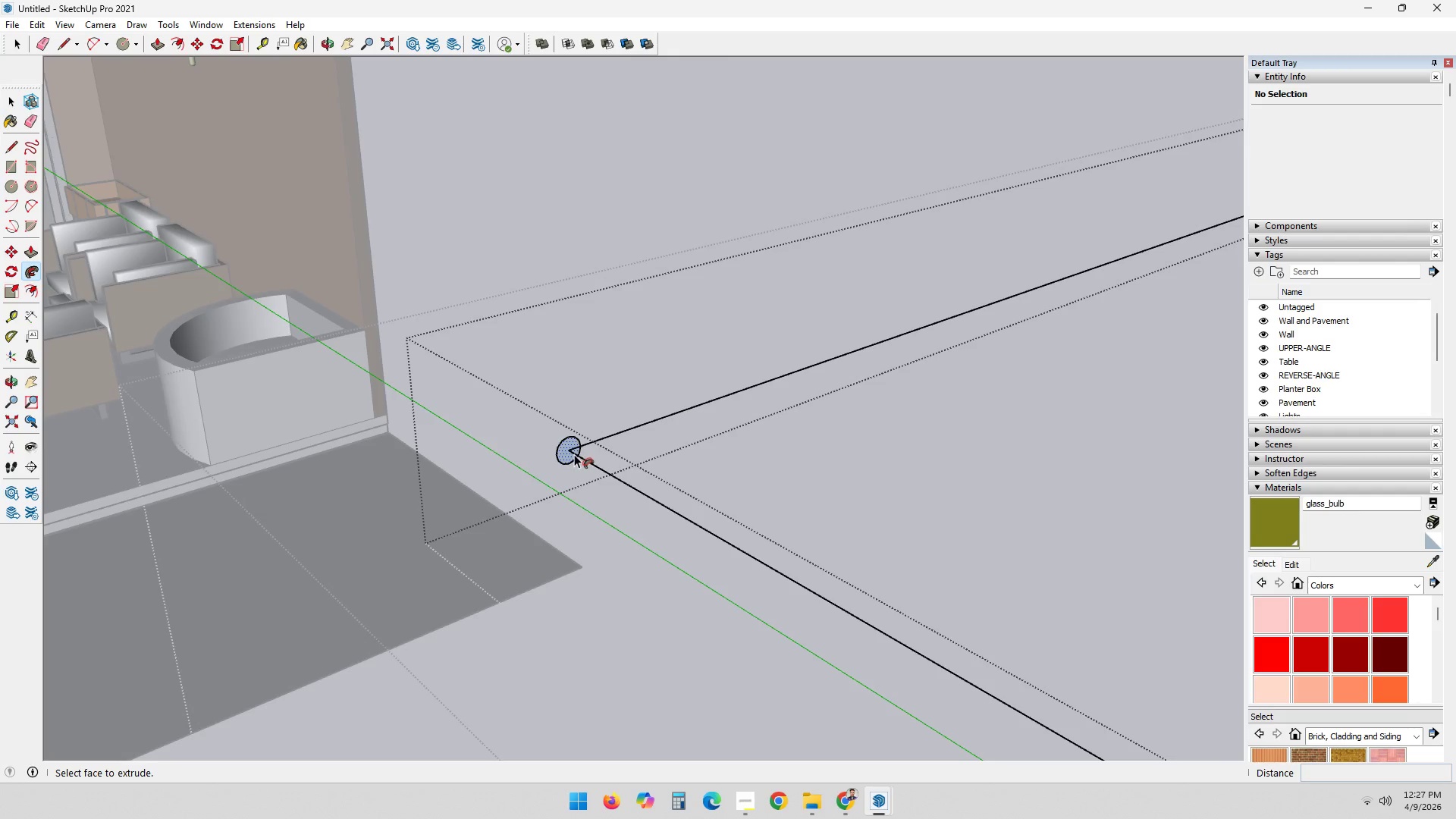 
key(Space)
 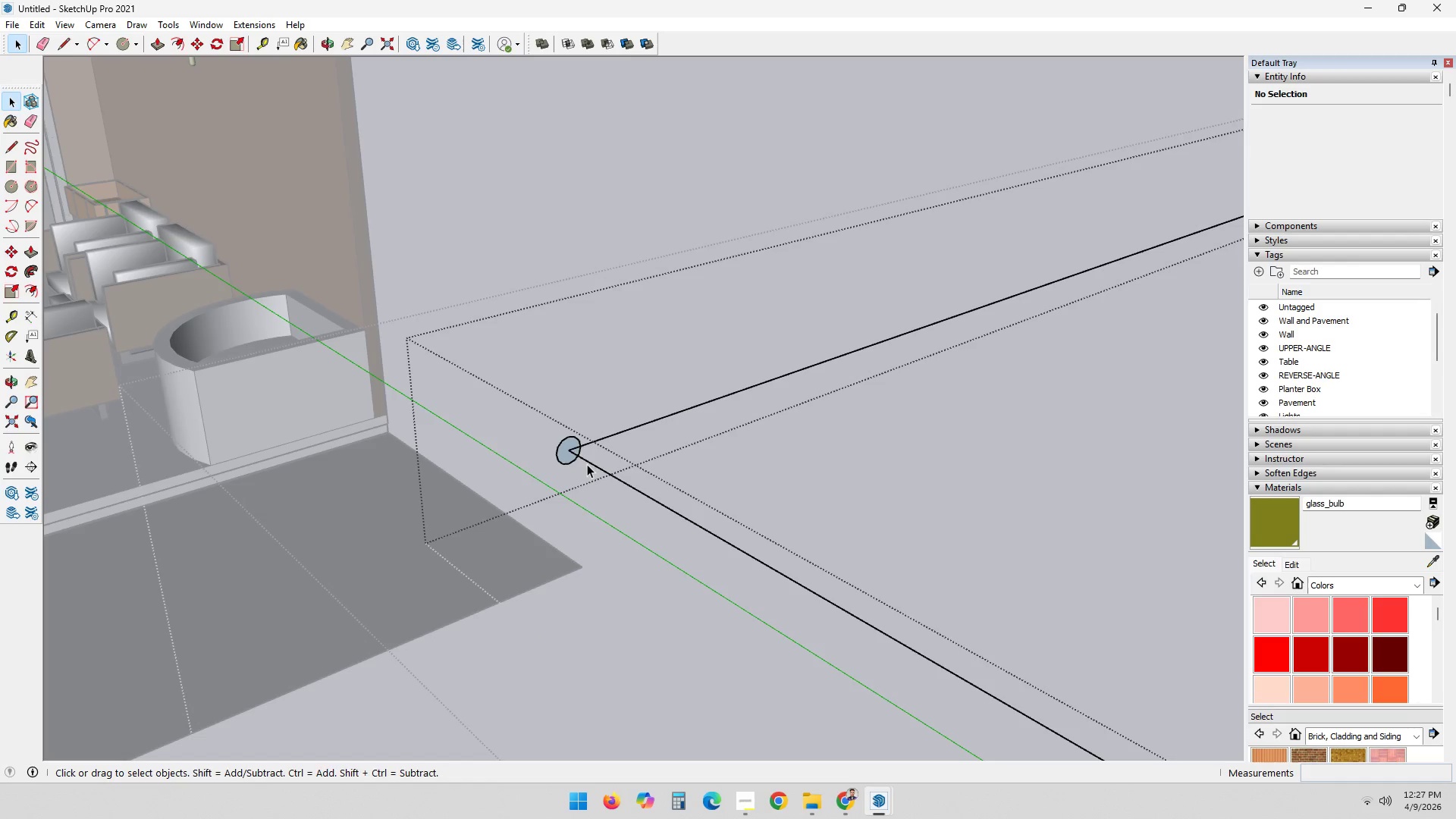 
left_click([587, 464])
 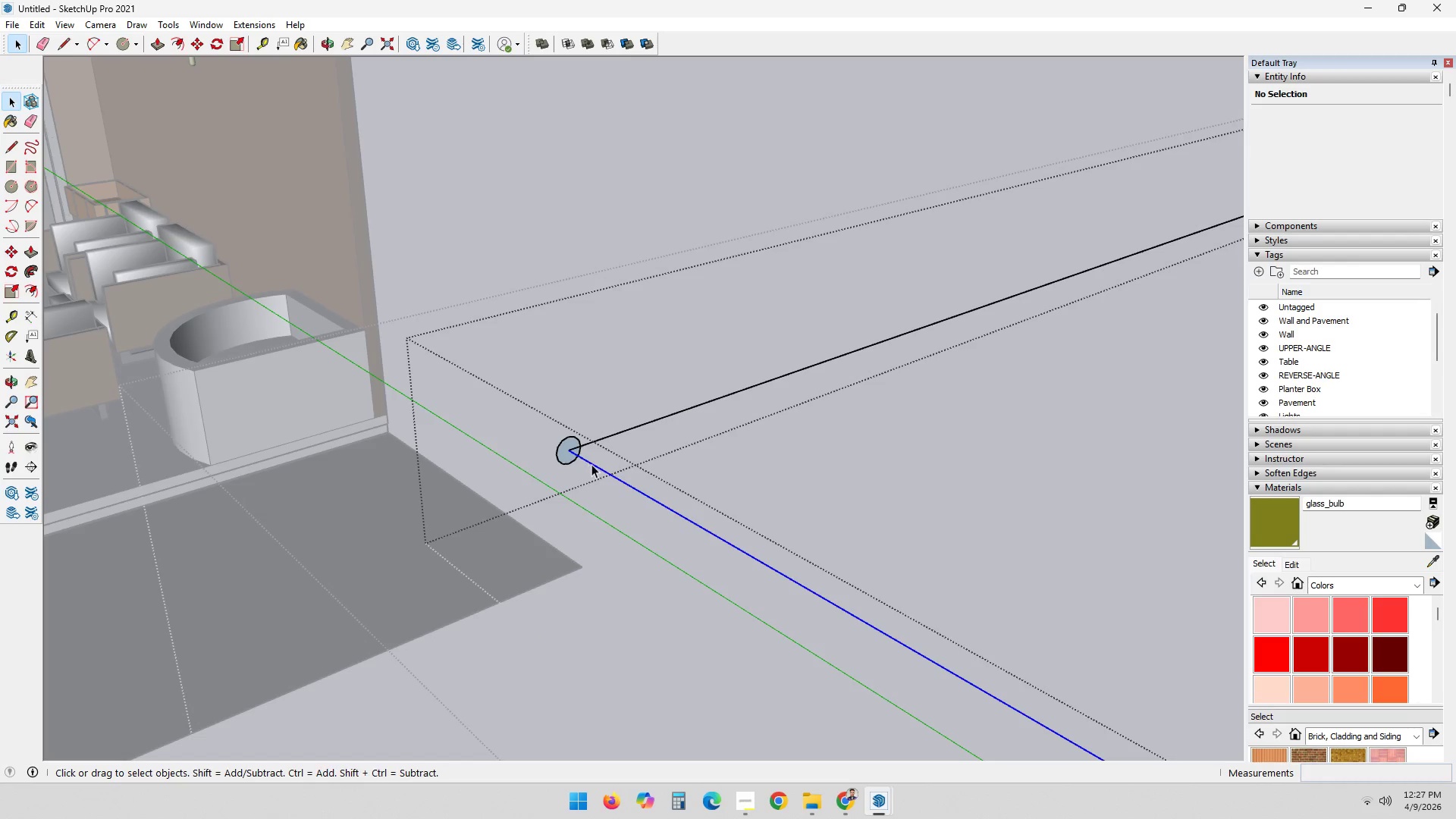 
hold_key(key=ShiftLeft, duration=0.5)
 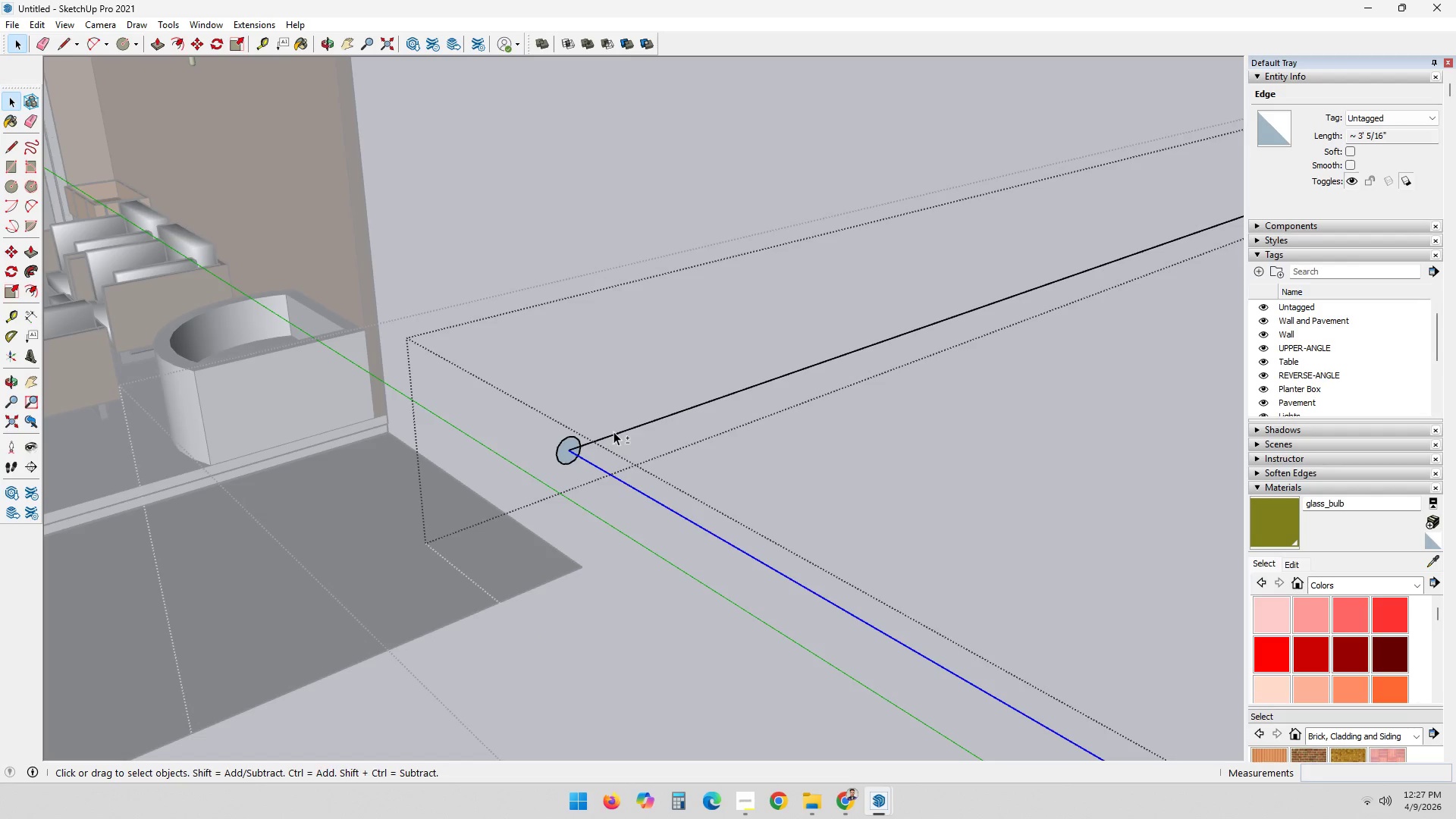 
key(Shift+ShiftLeft)
 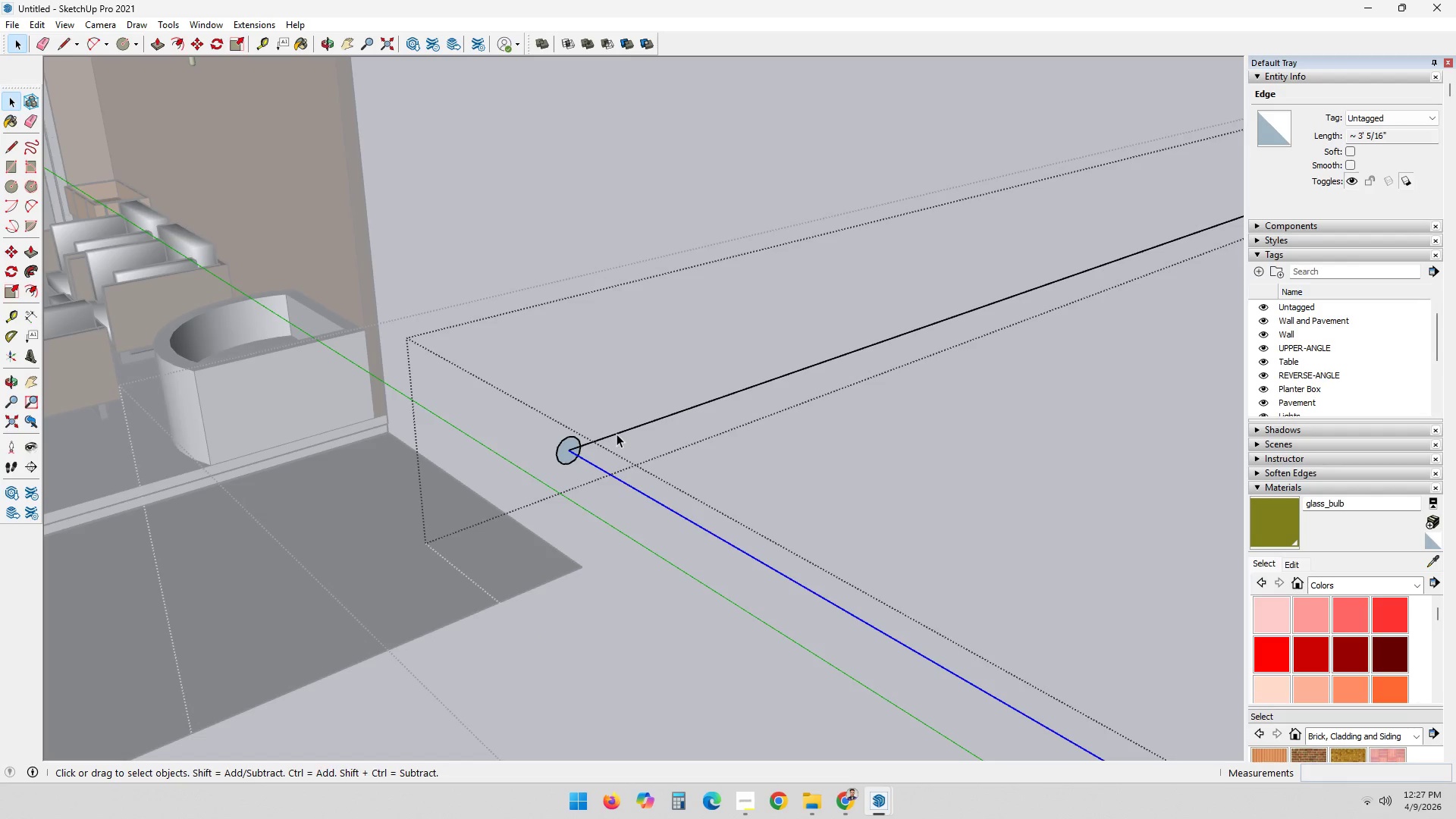 
double_click([617, 434])
 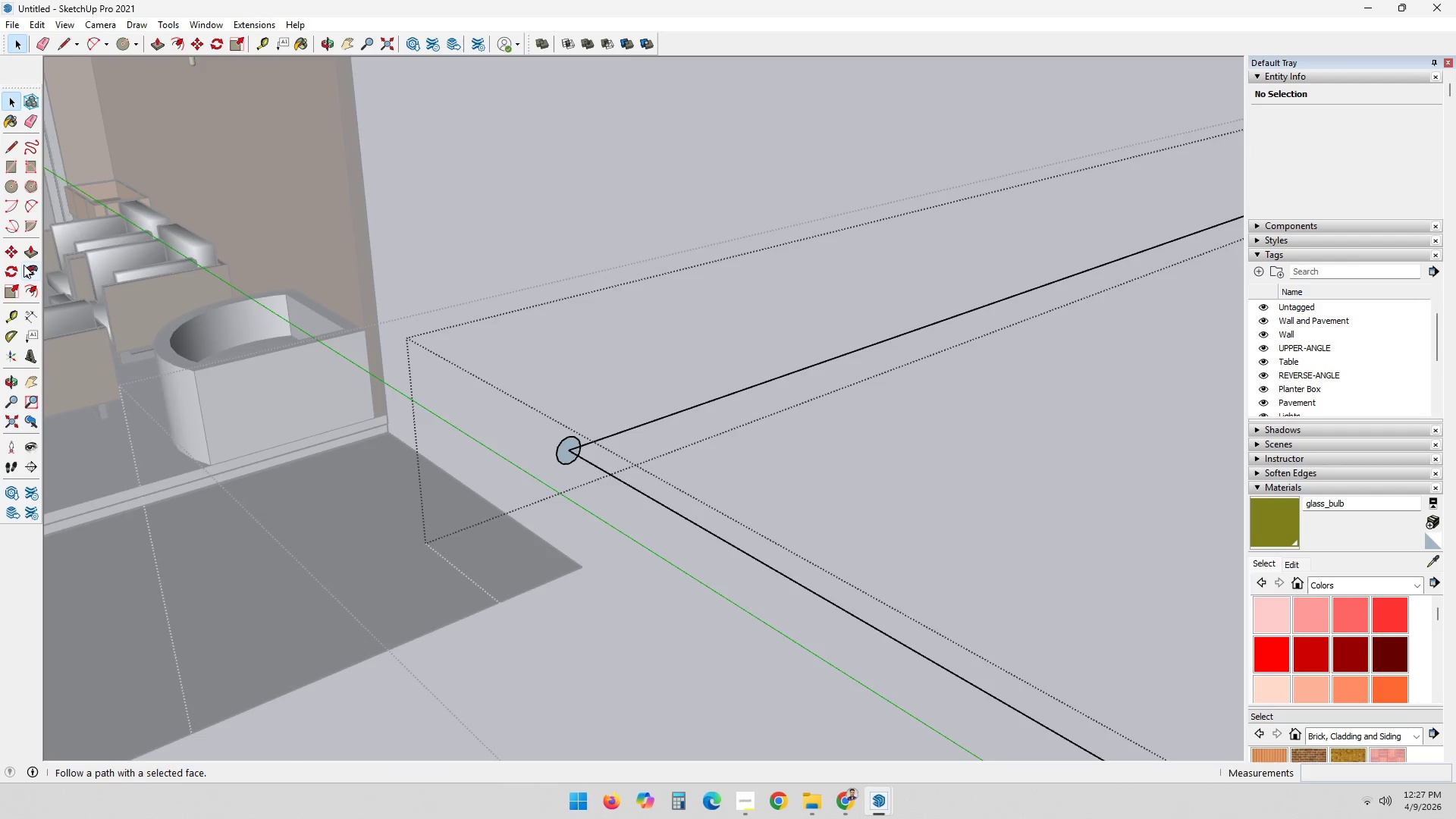 
left_click([32, 270])
 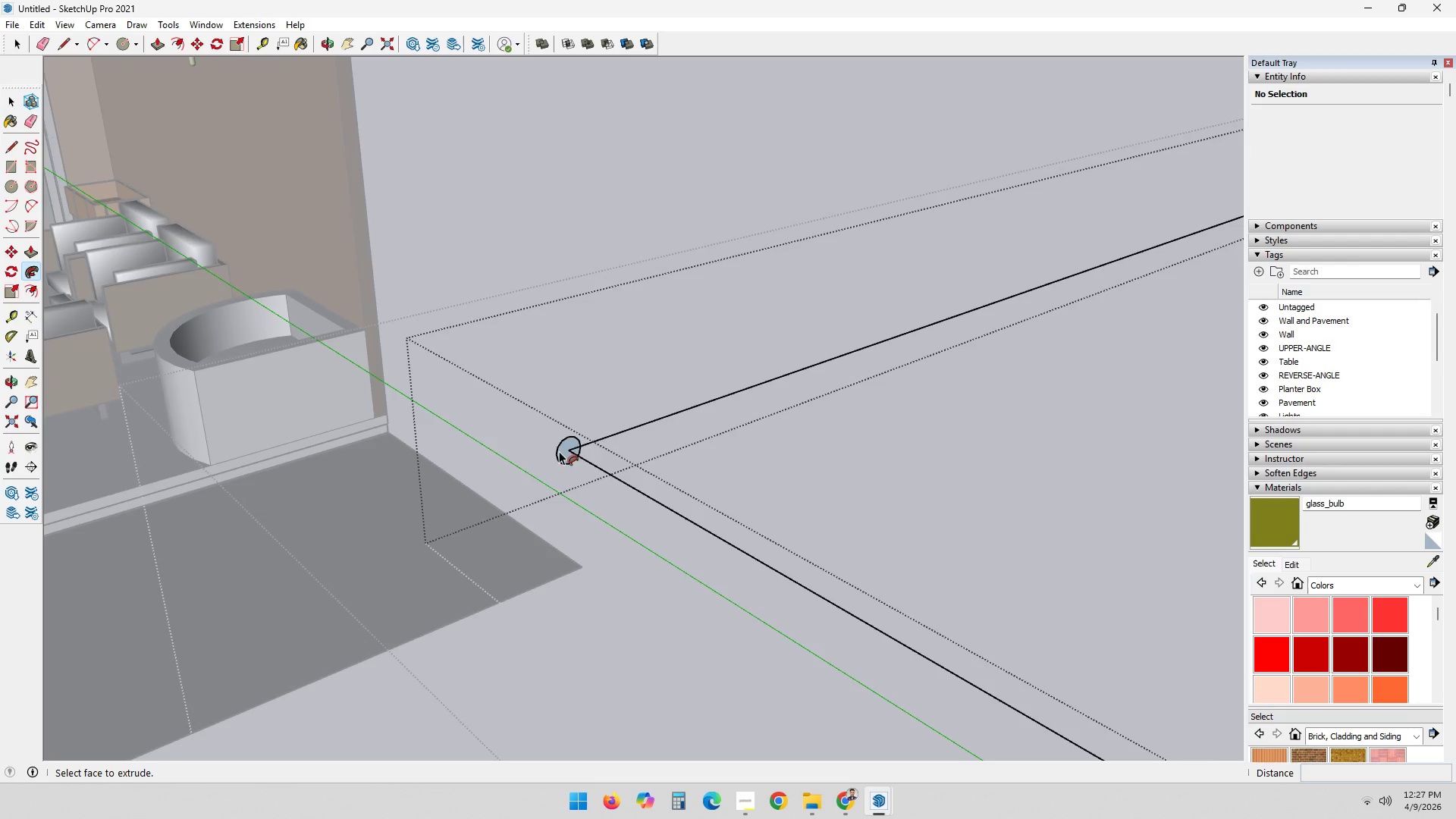 
left_click([566, 451])
 